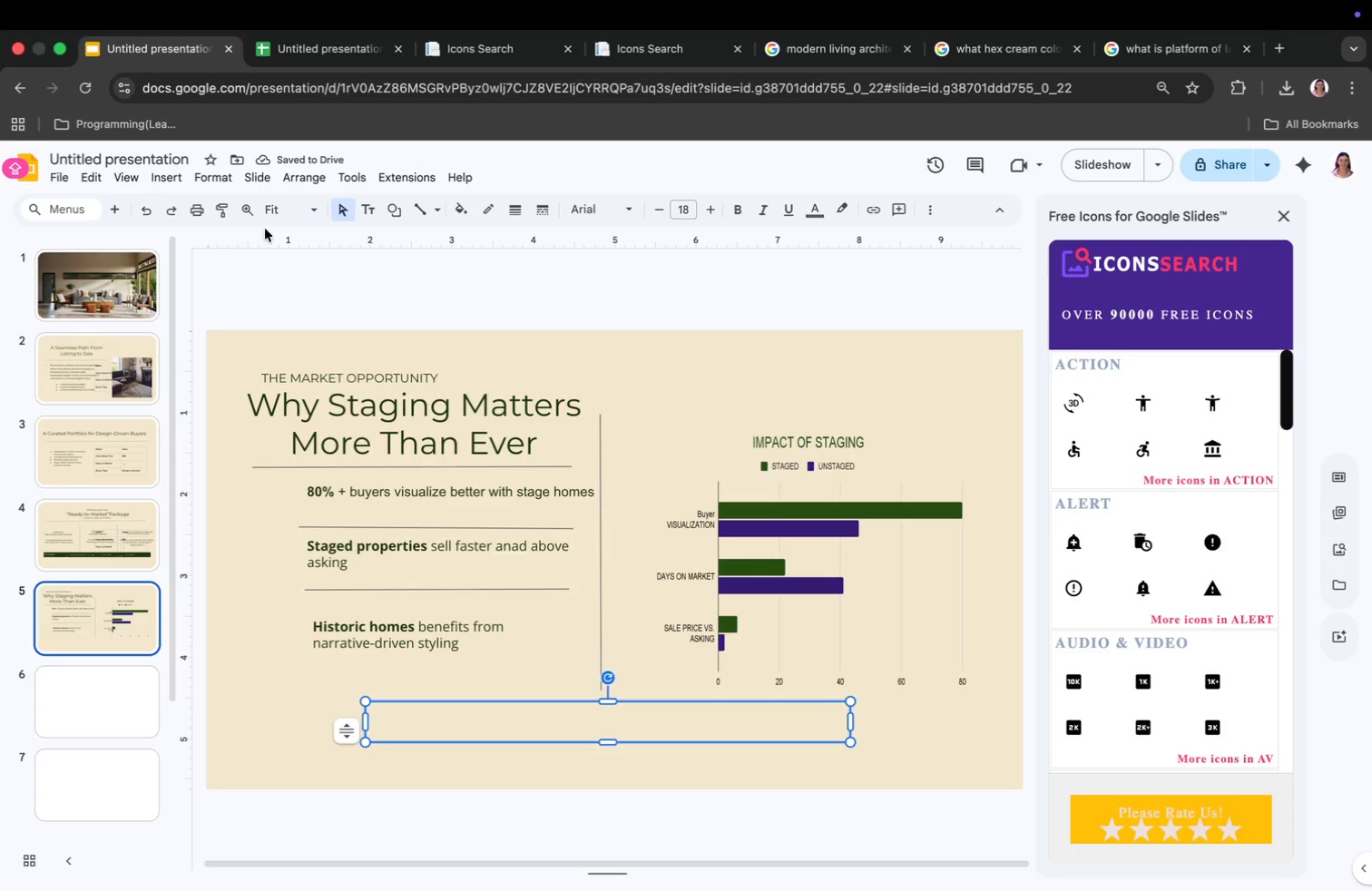 
left_click([171, 177])
 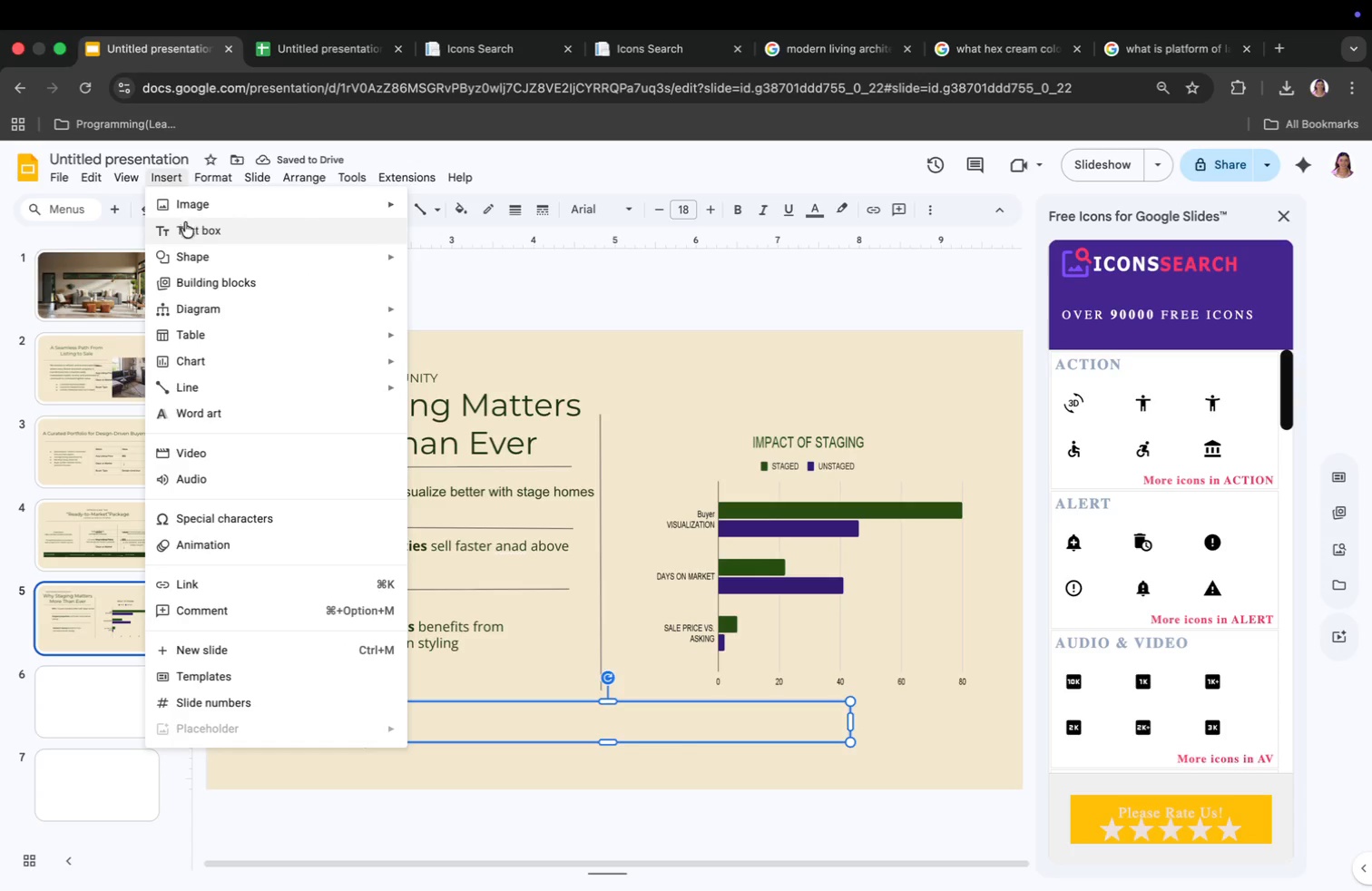 
left_click([190, 230])
 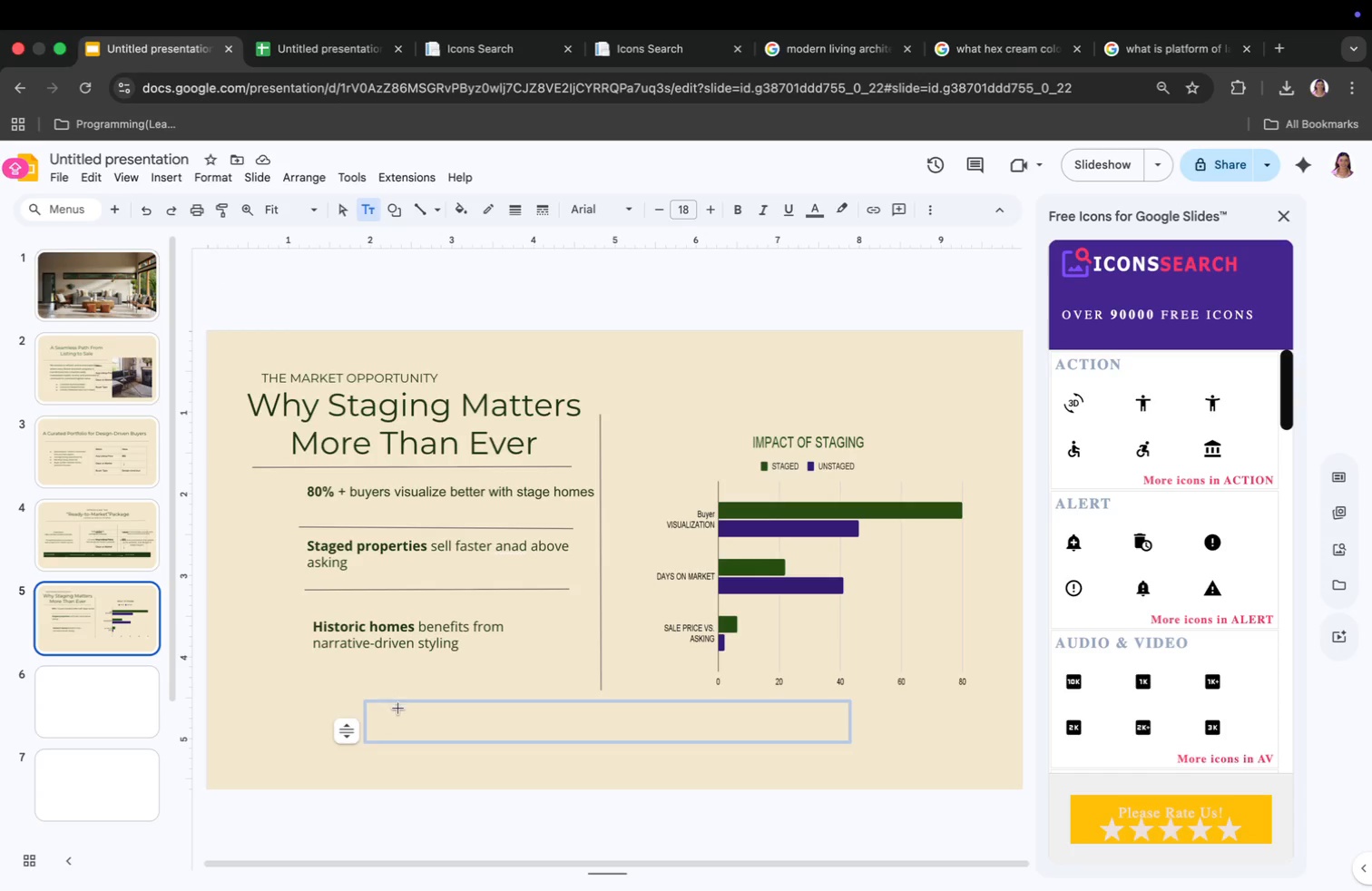 
left_click([410, 718])
 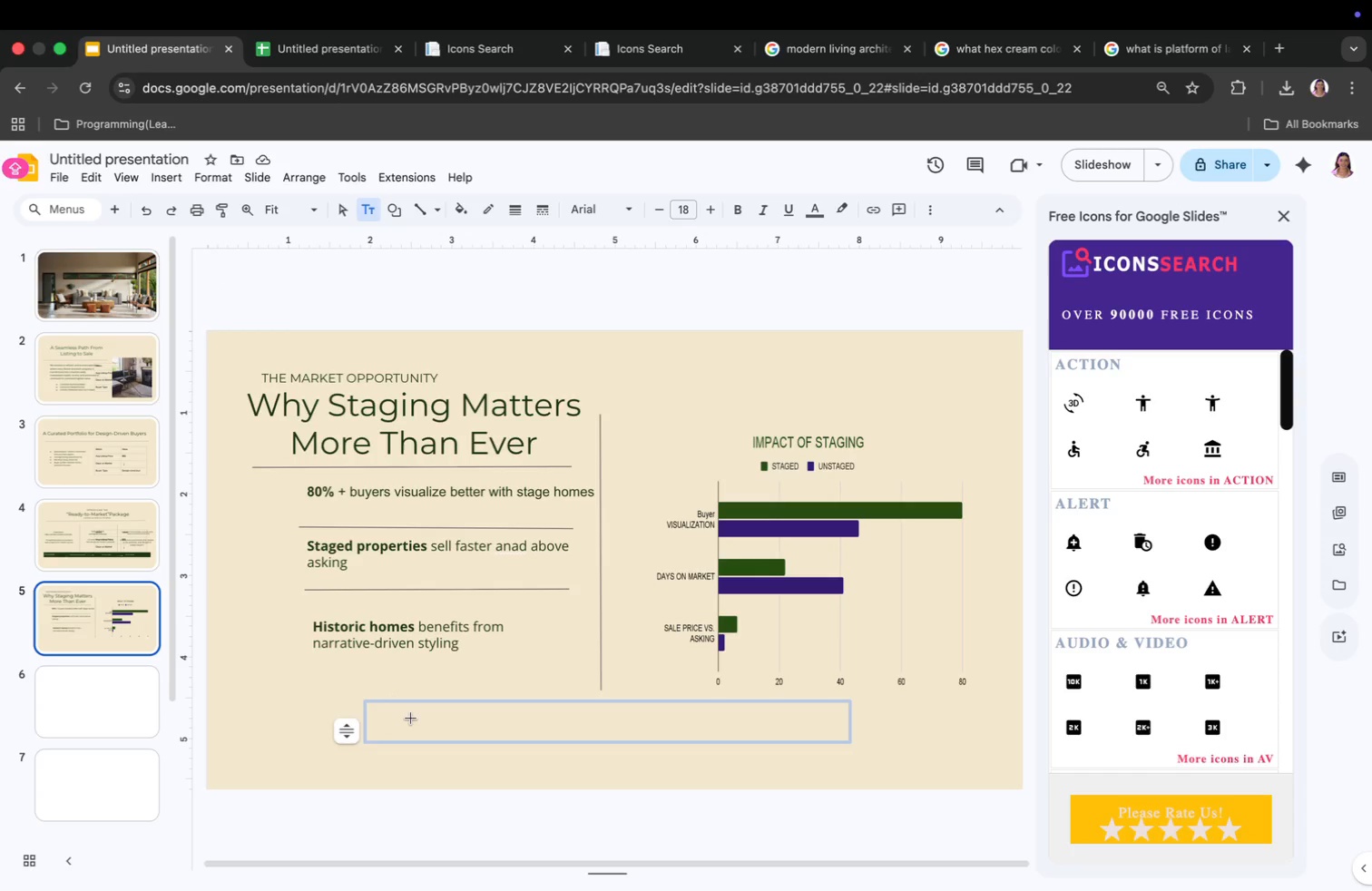 
left_click_drag(start_coordinate=[413, 756], to_coordinate=[417, 749])
 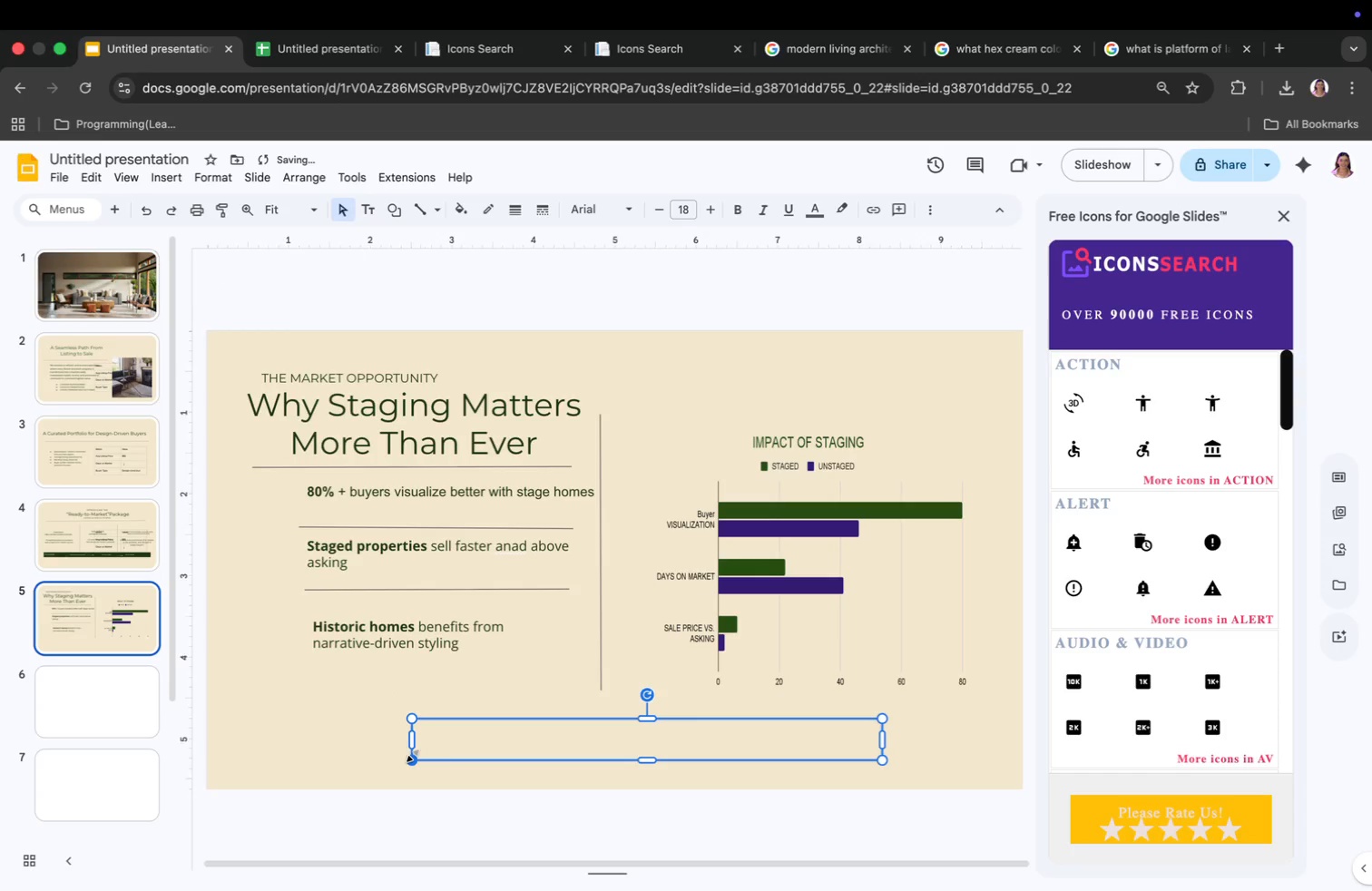 
left_click_drag(start_coordinate=[564, 741], to_coordinate=[521, 731])
 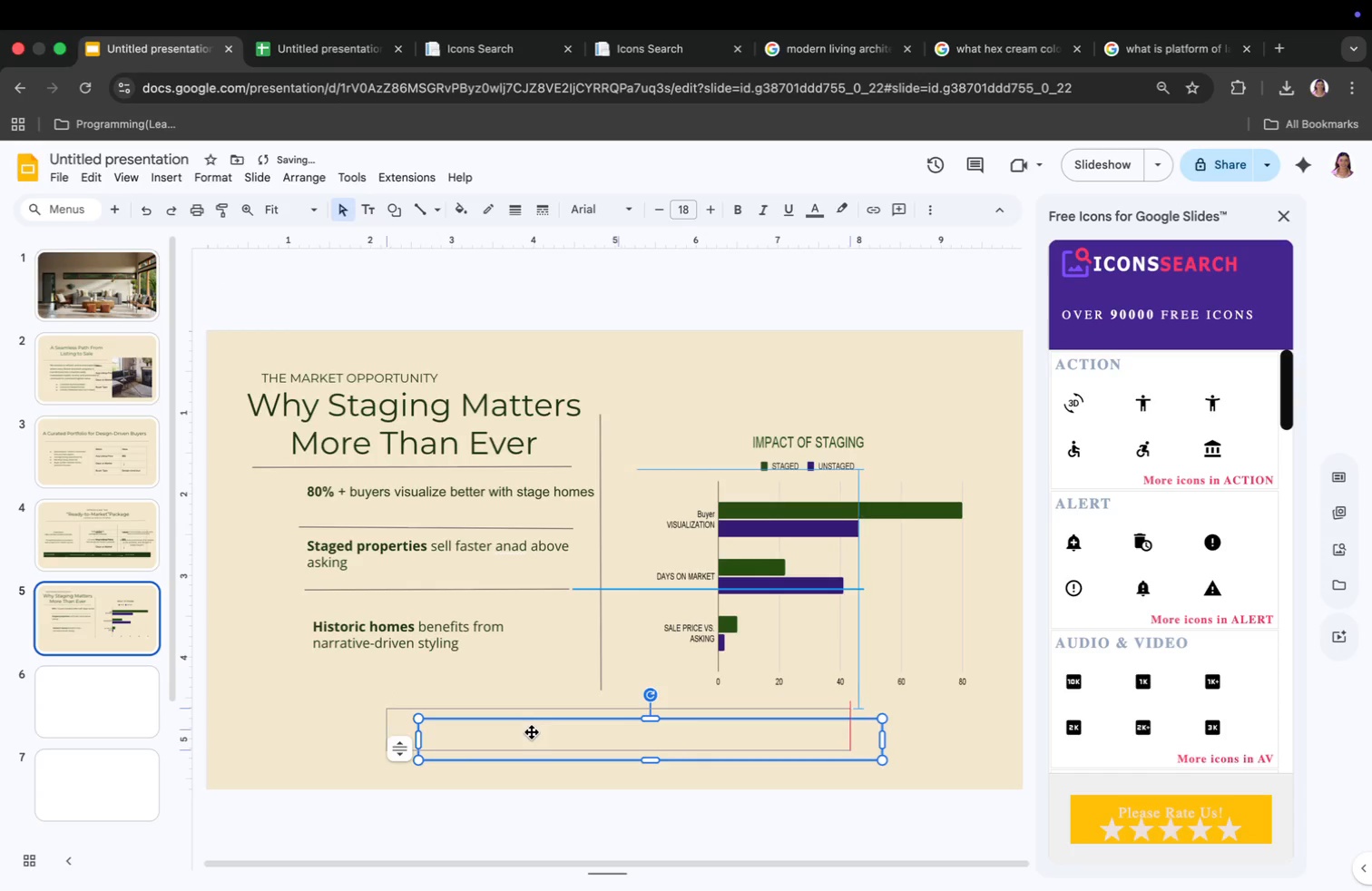 
left_click_drag(start_coordinate=[385, 732], to_coordinate=[382, 744])
 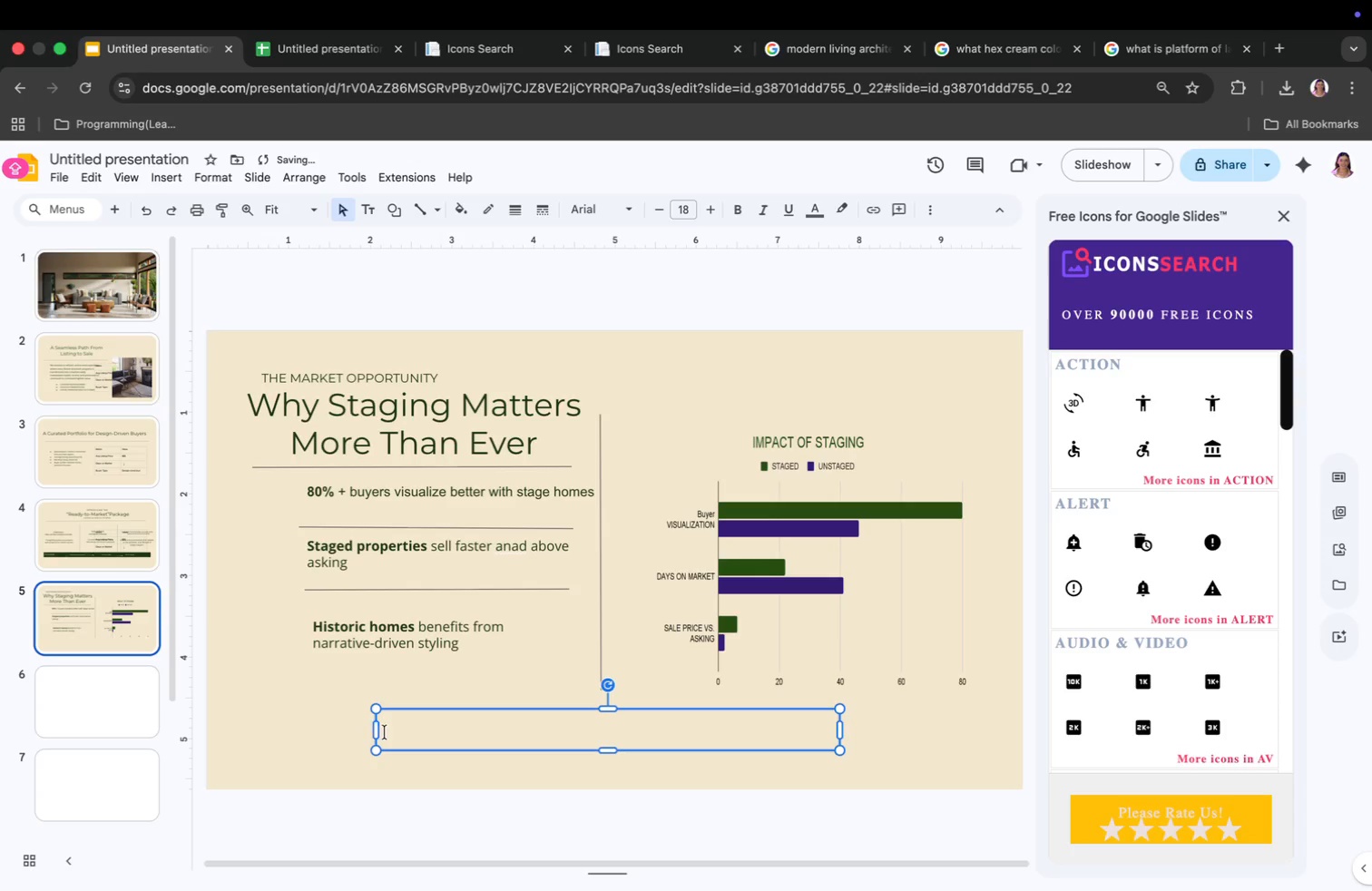 
left_click_drag(start_coordinate=[603, 715], to_coordinate=[581, 603])
 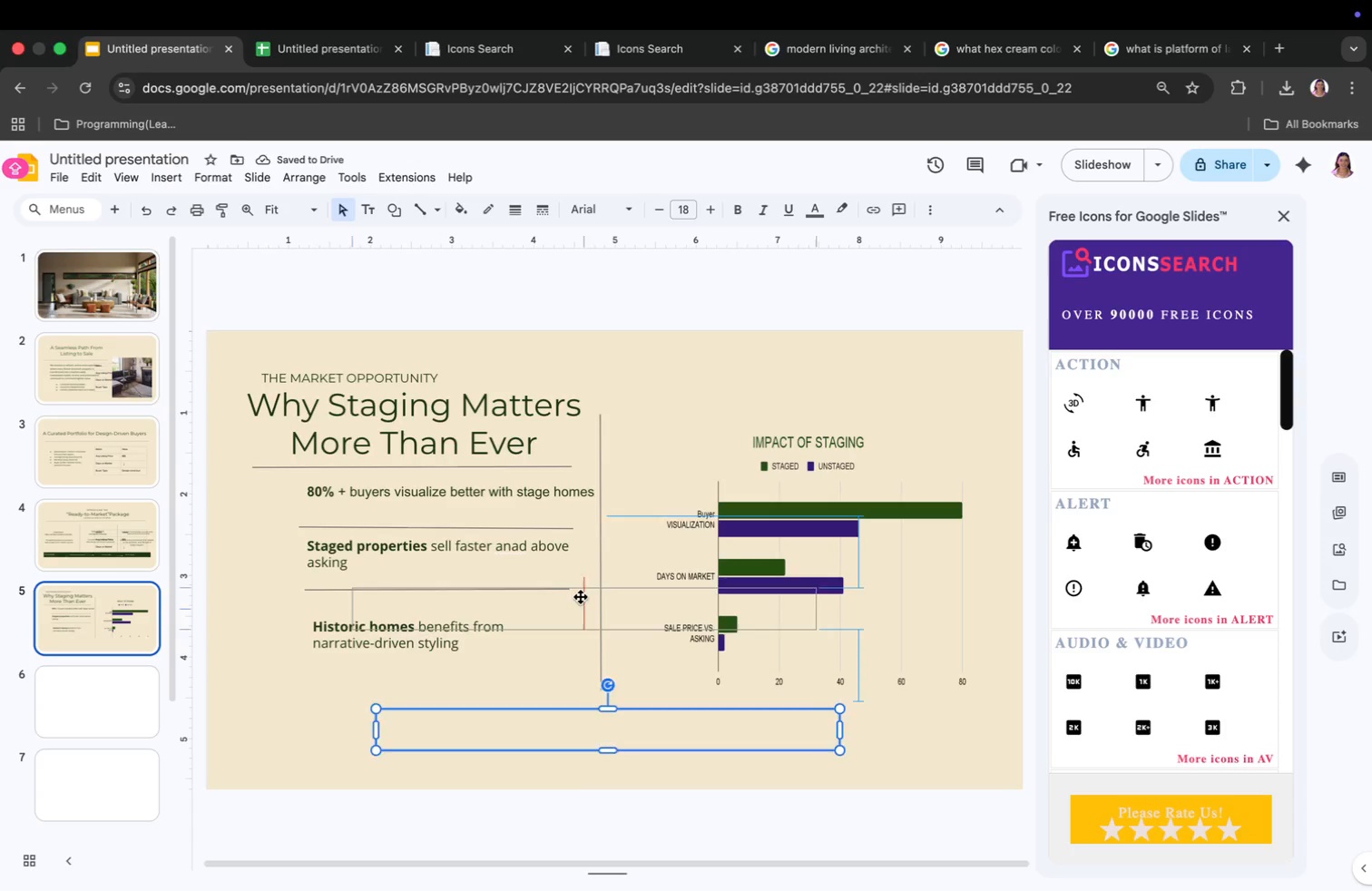 
left_click([544, 734])
 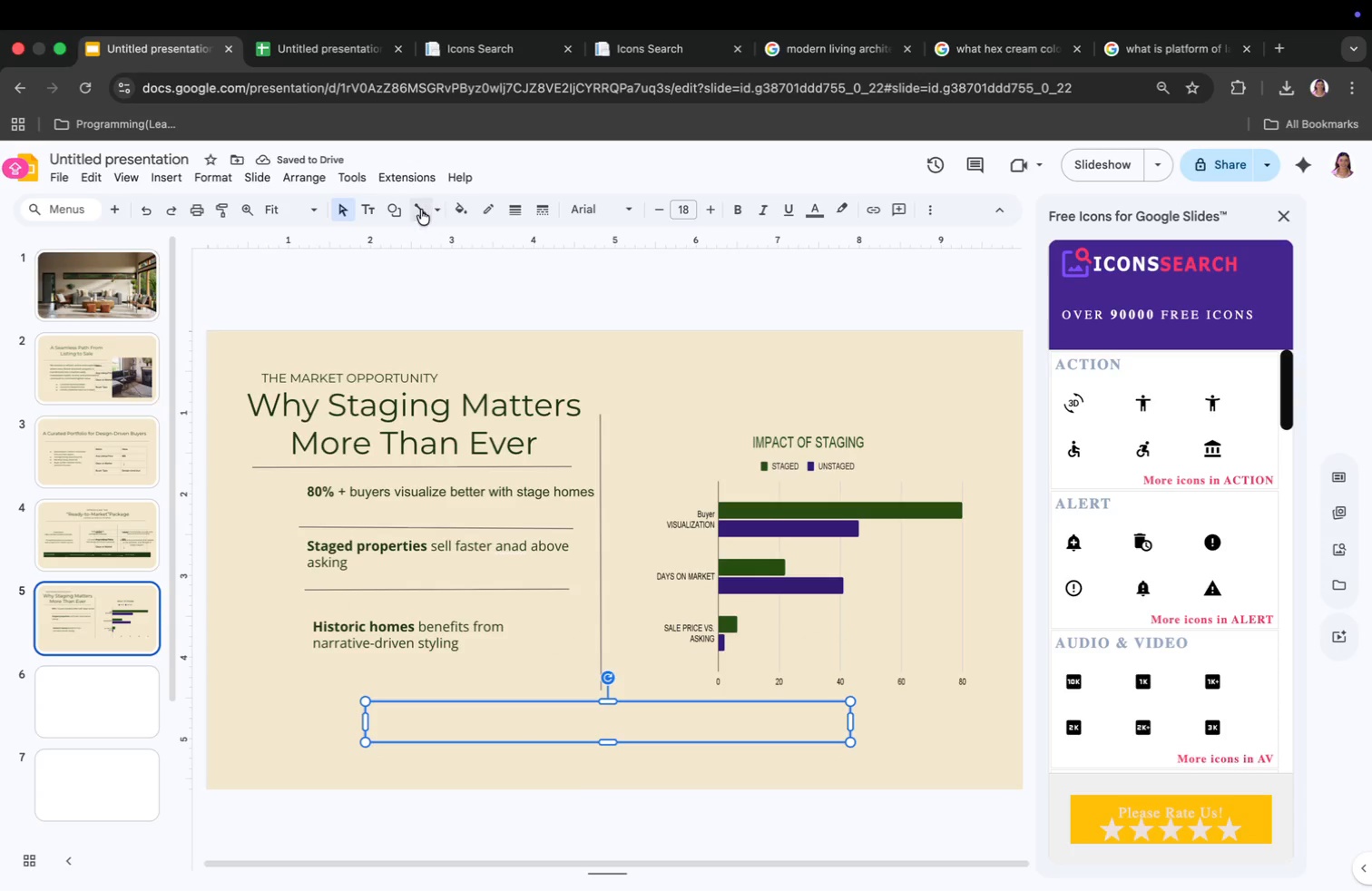 
left_click([460, 212])
 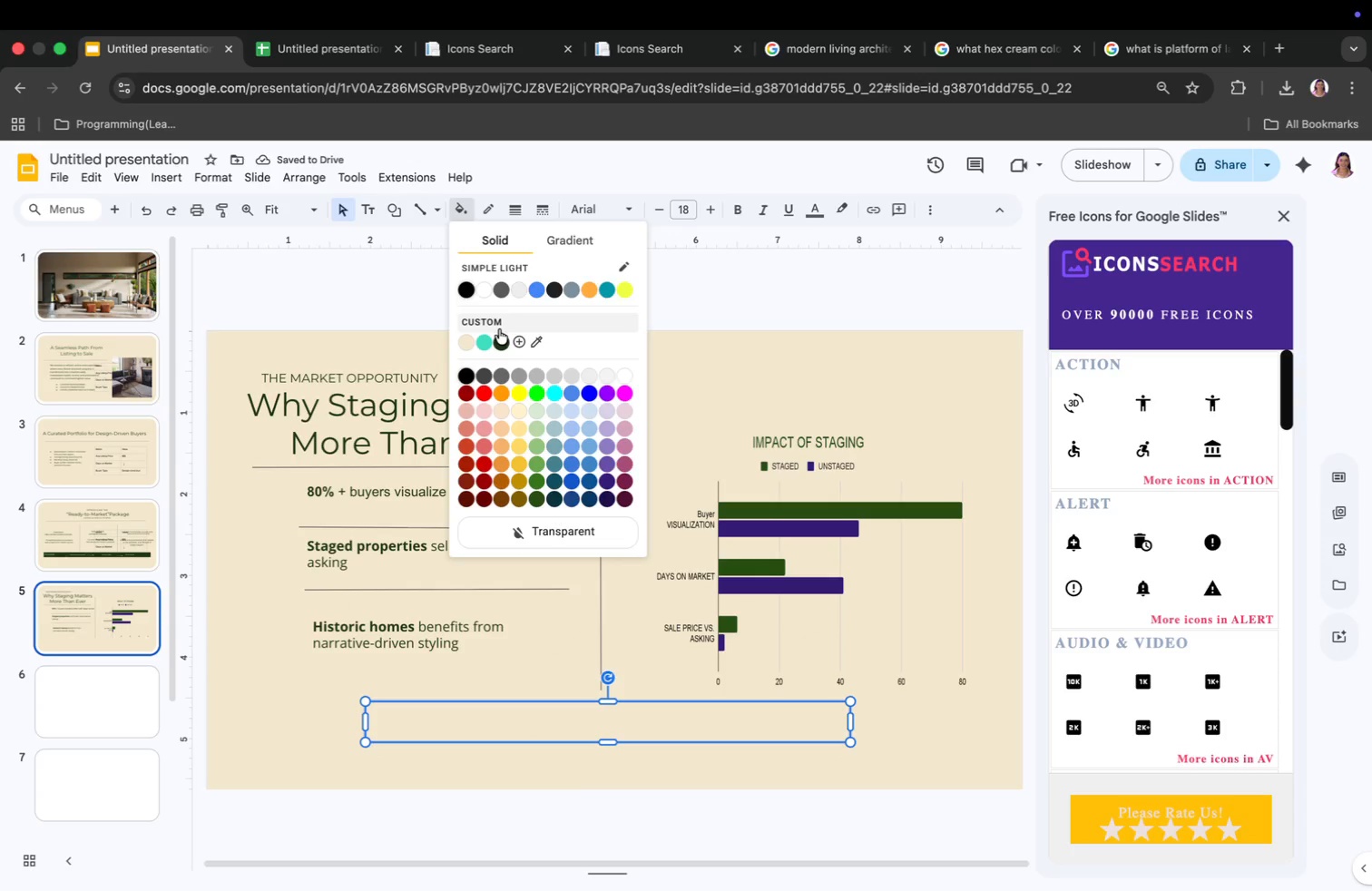 
left_click([501, 336])
 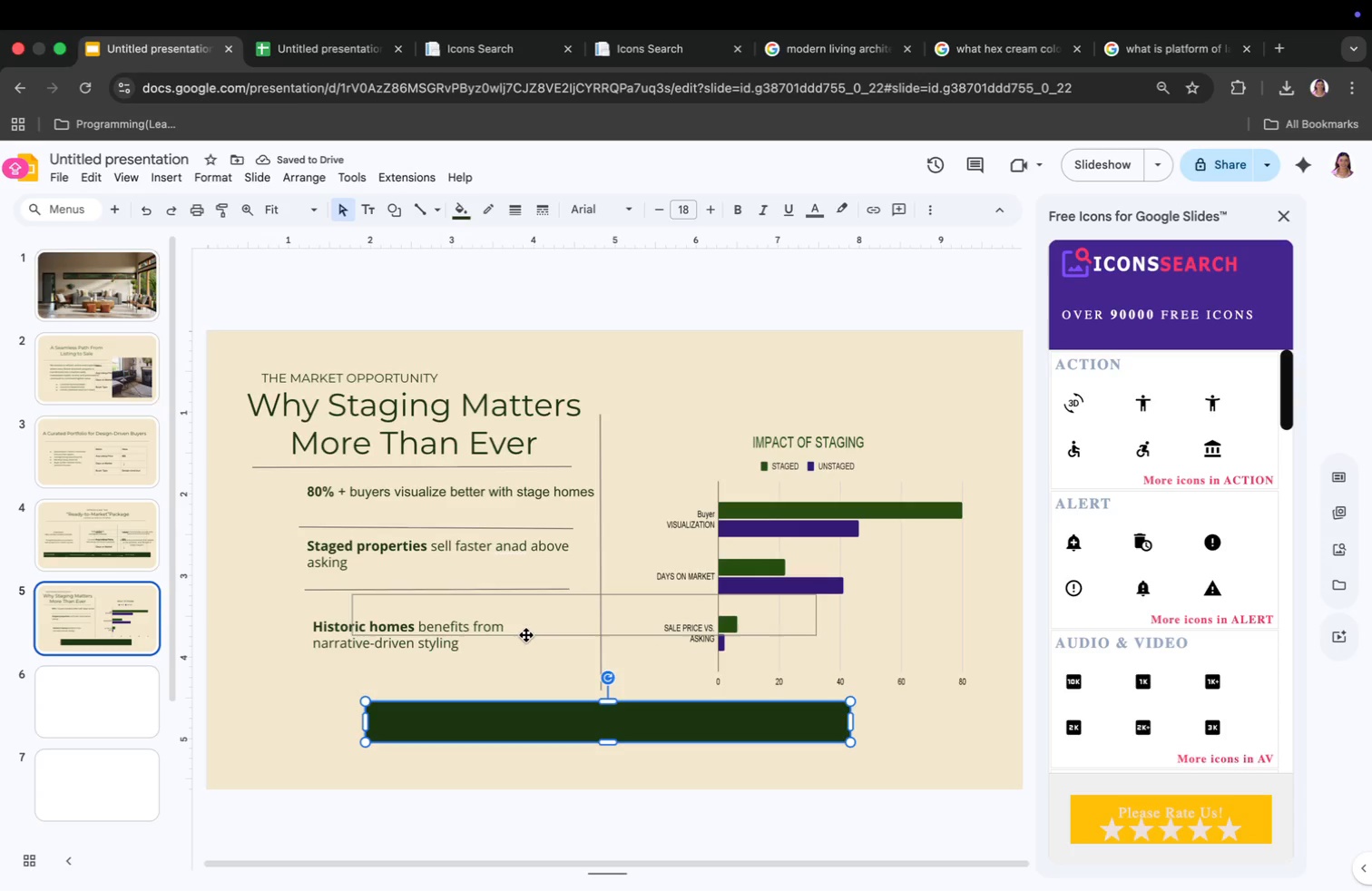 
wait(5.31)
 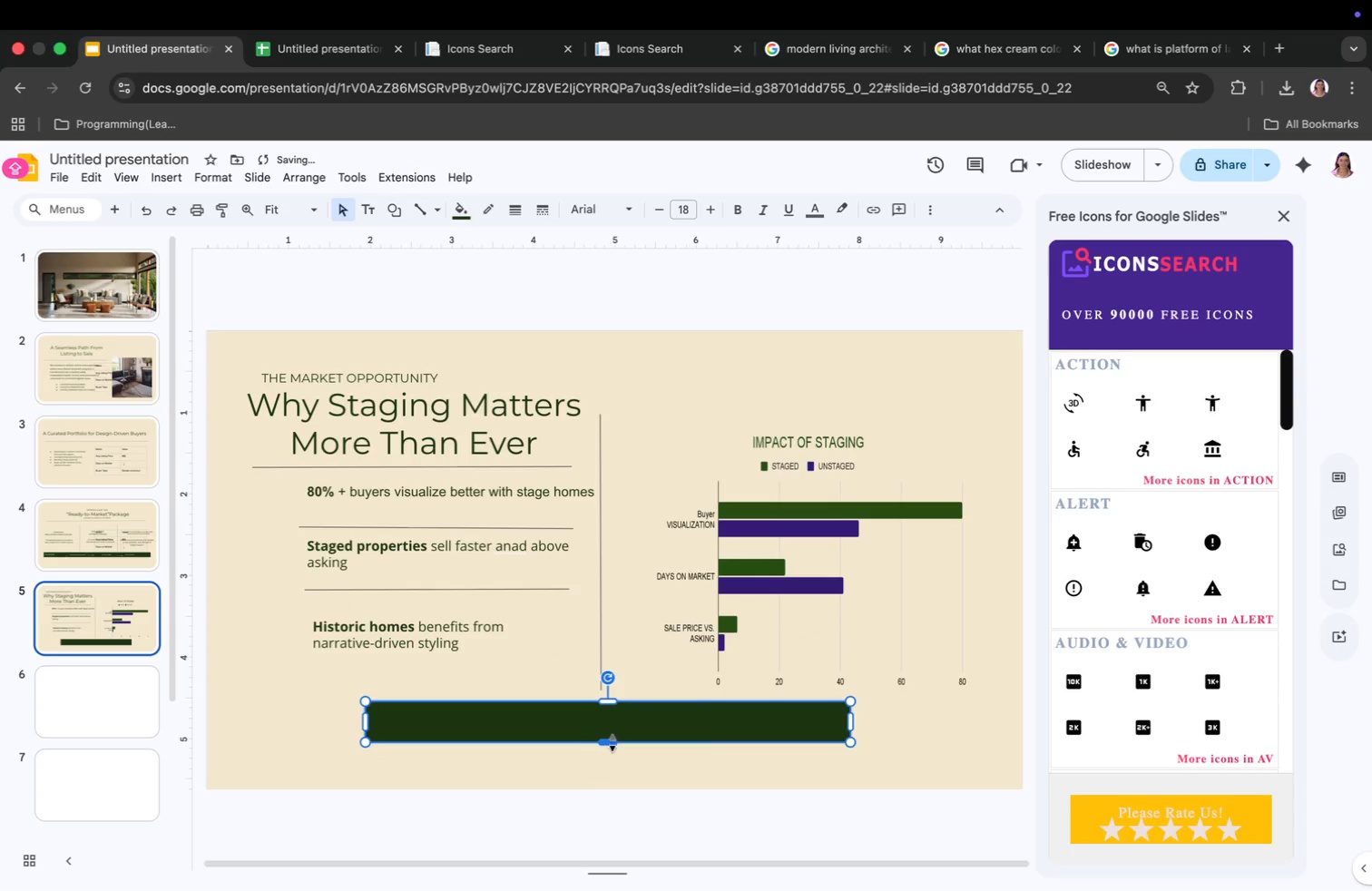 
left_click([603, 654])
 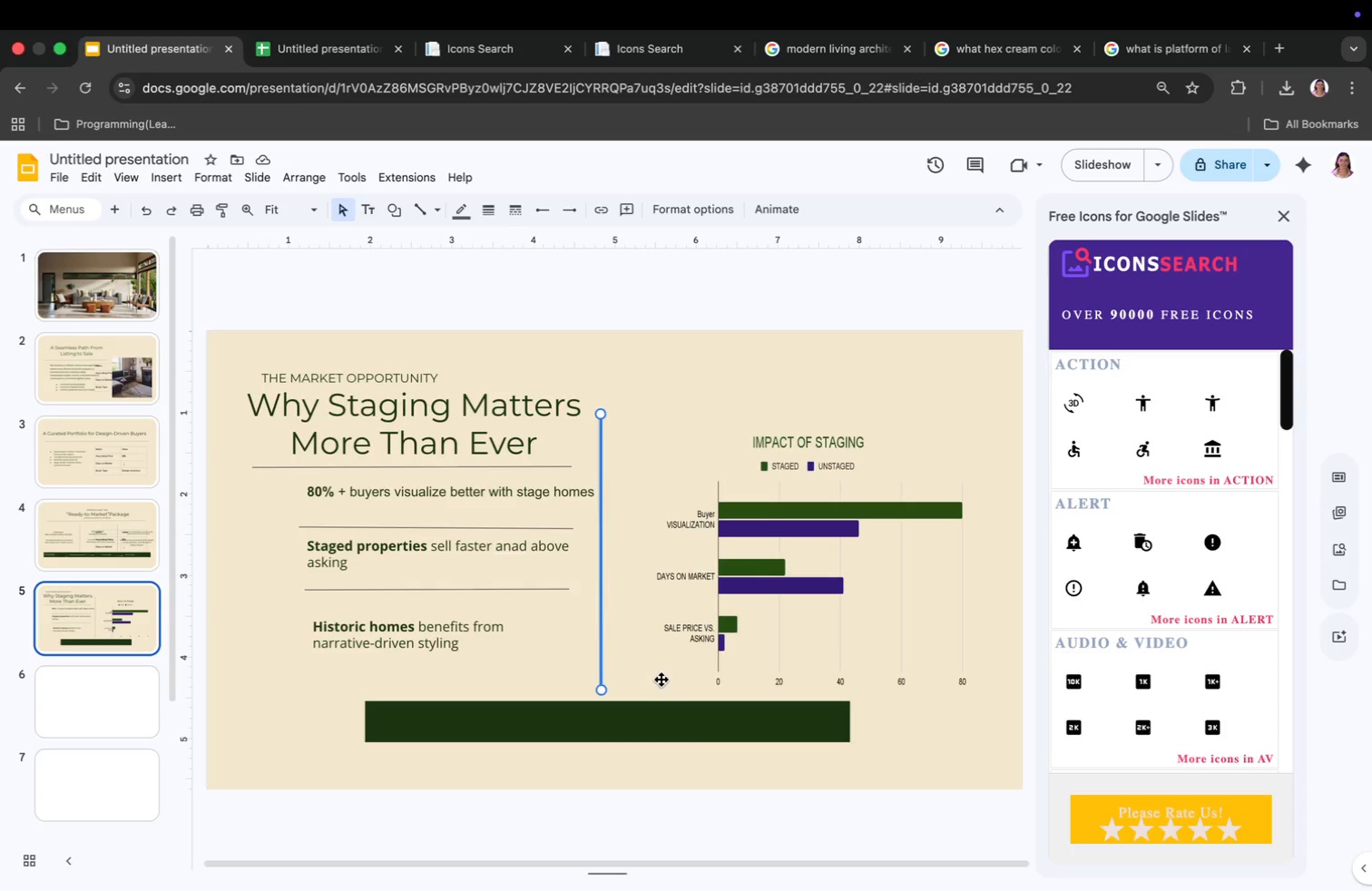 
left_click([662, 680])
 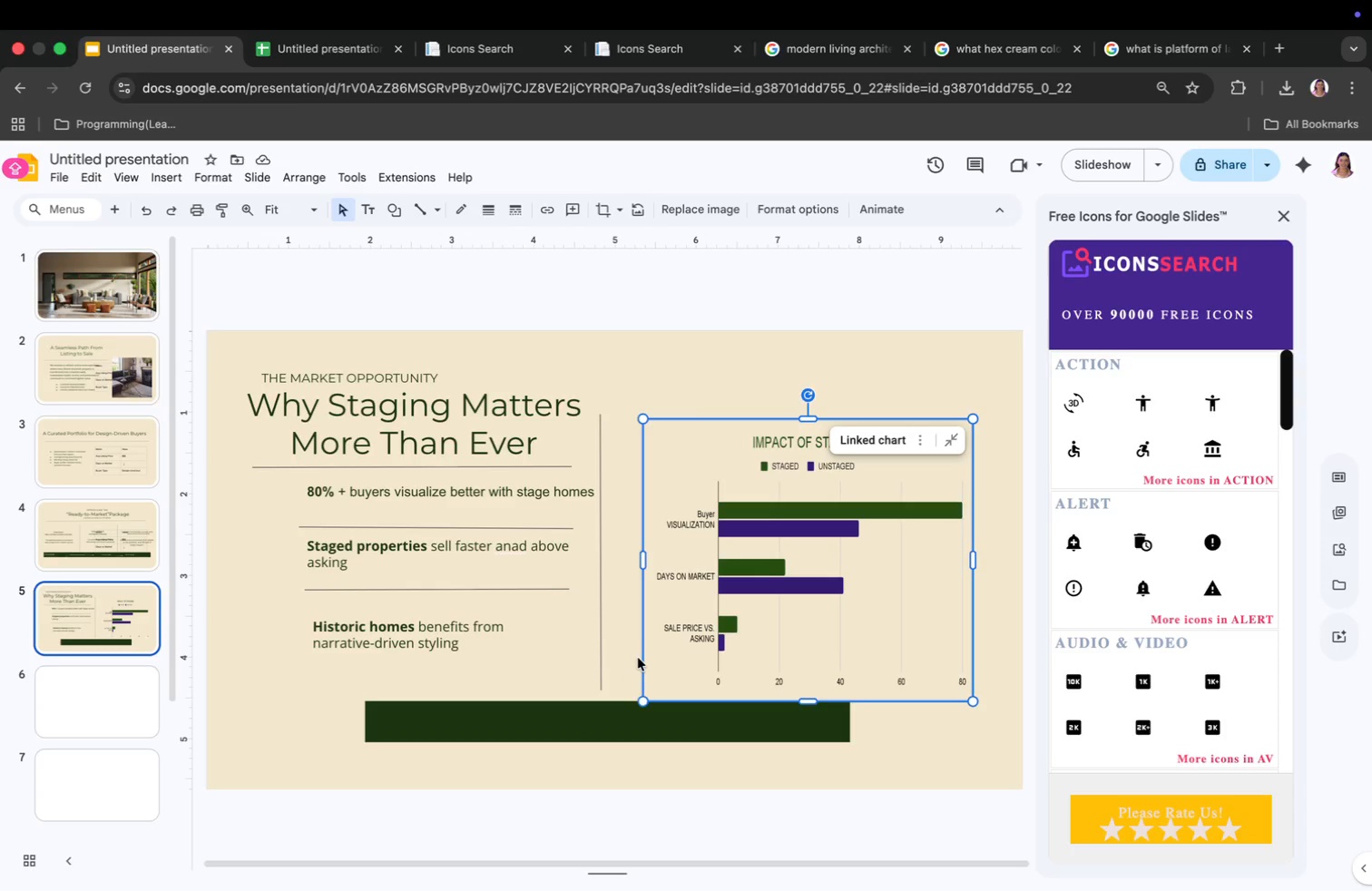 
double_click([609, 620])
 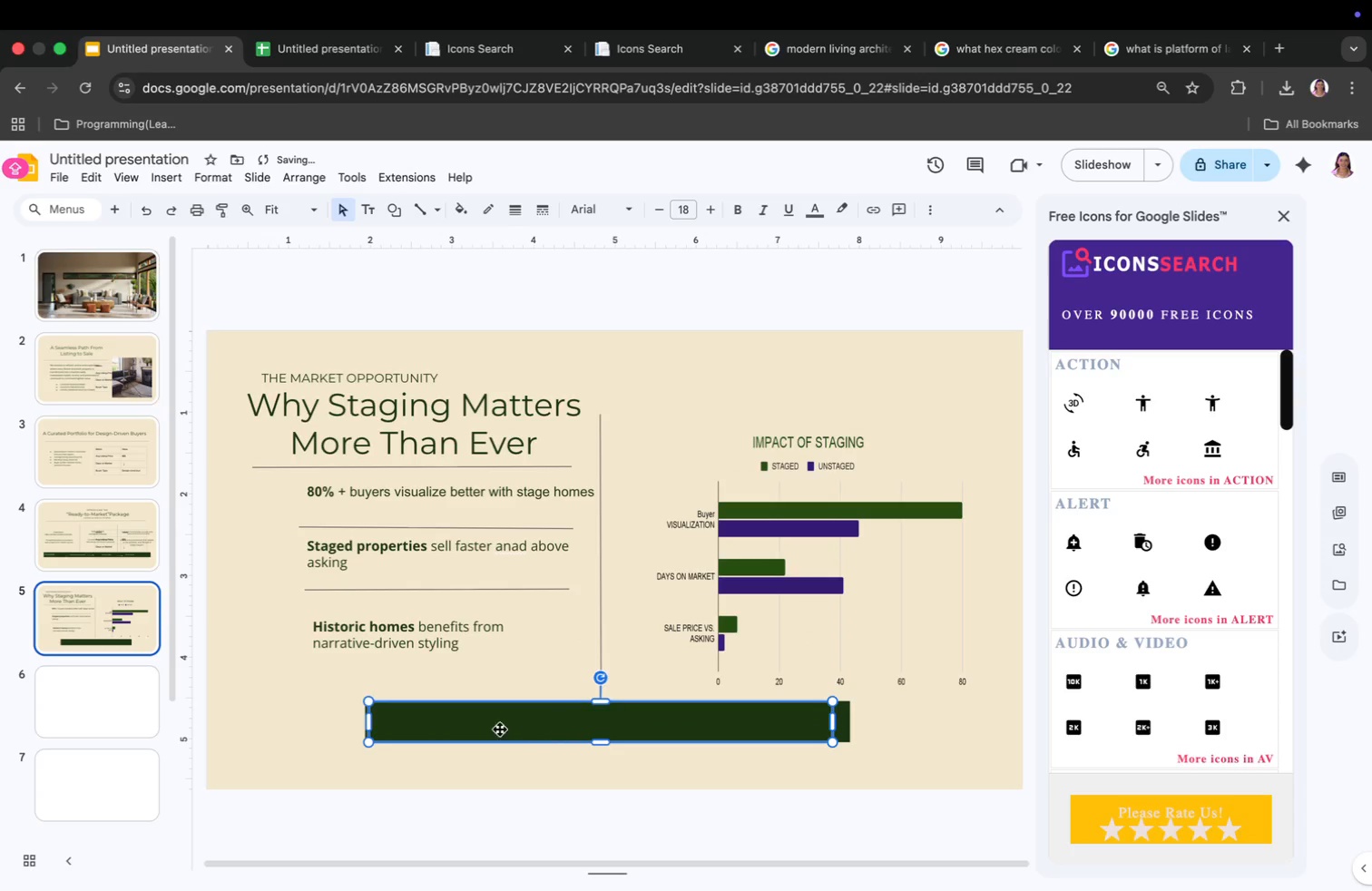 
left_click_drag(start_coordinate=[607, 623], to_coordinate=[624, 732])
 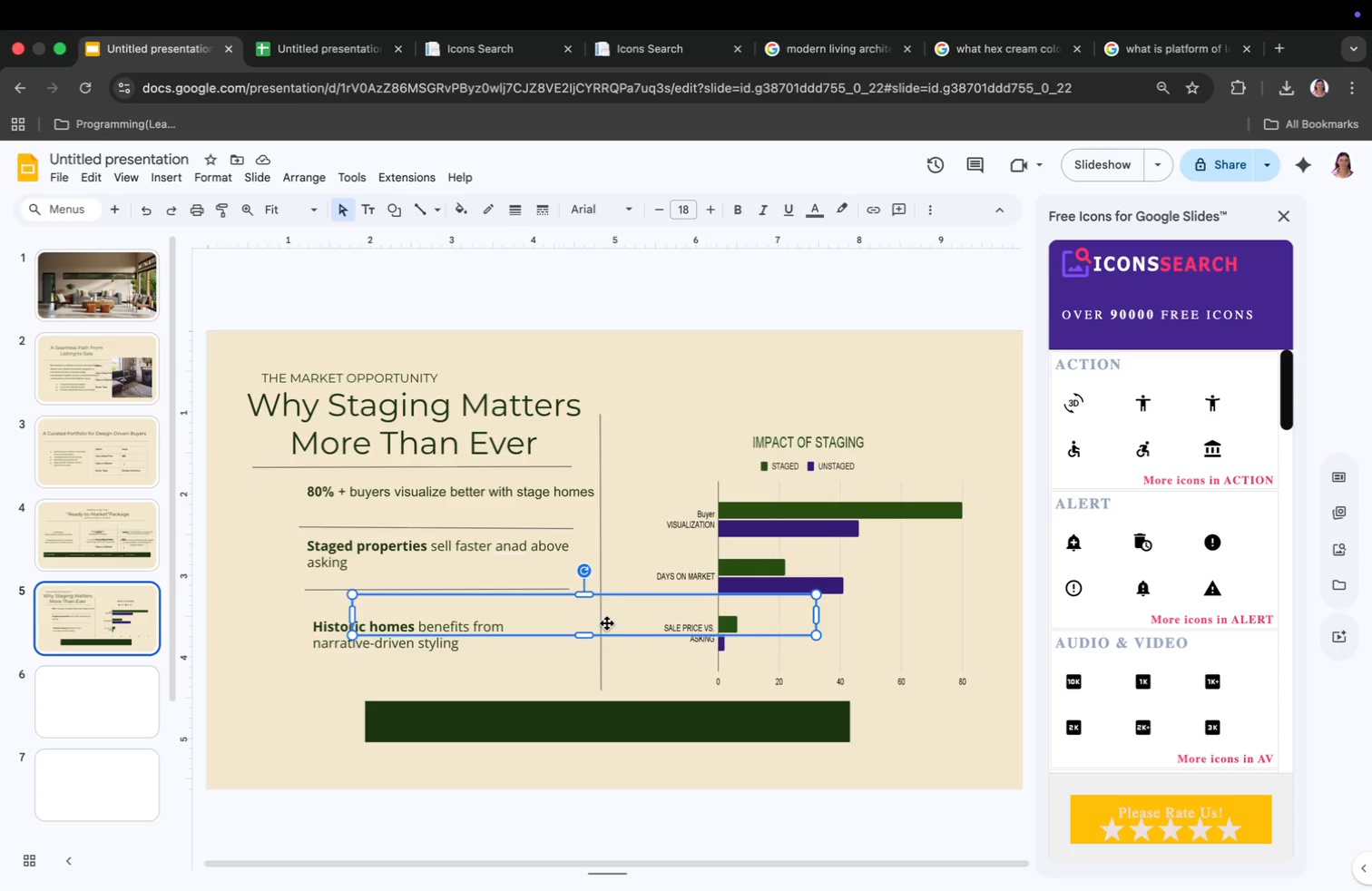 
left_click_drag(start_coordinate=[603, 743], to_coordinate=[603, 738])
 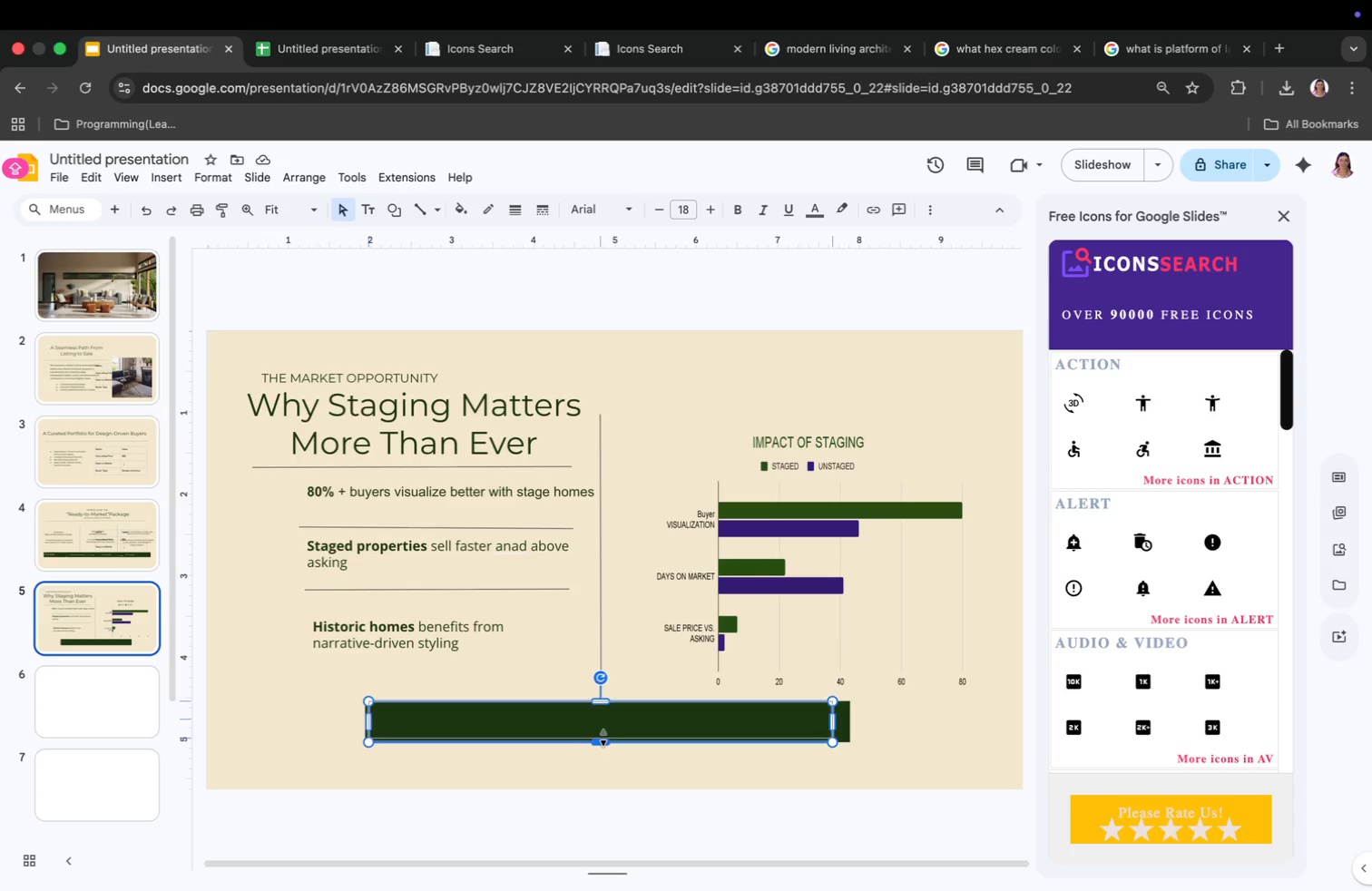 
left_click_drag(start_coordinate=[367, 743], to_coordinate=[377, 738])
 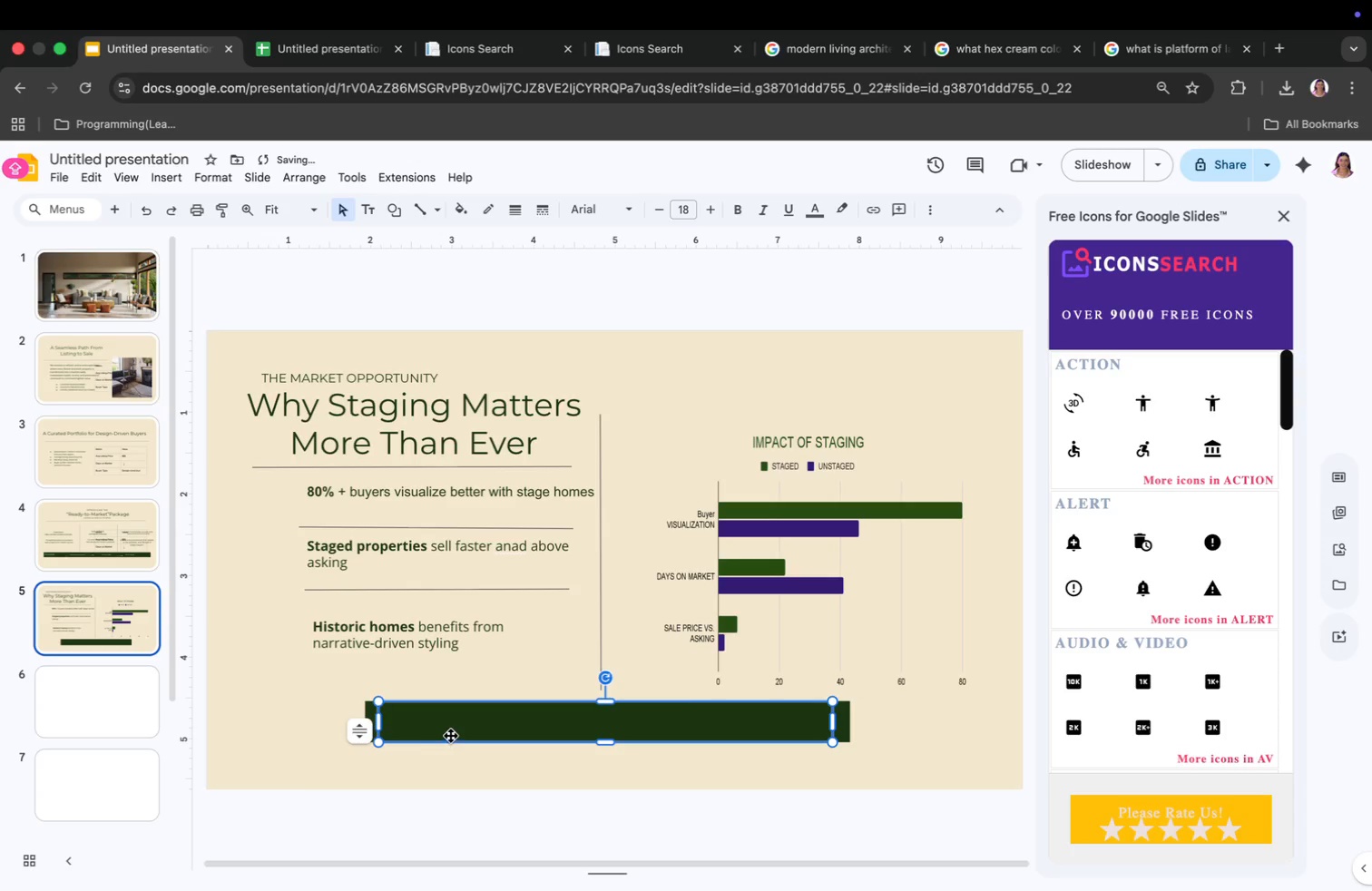 
left_click([551, 735])
 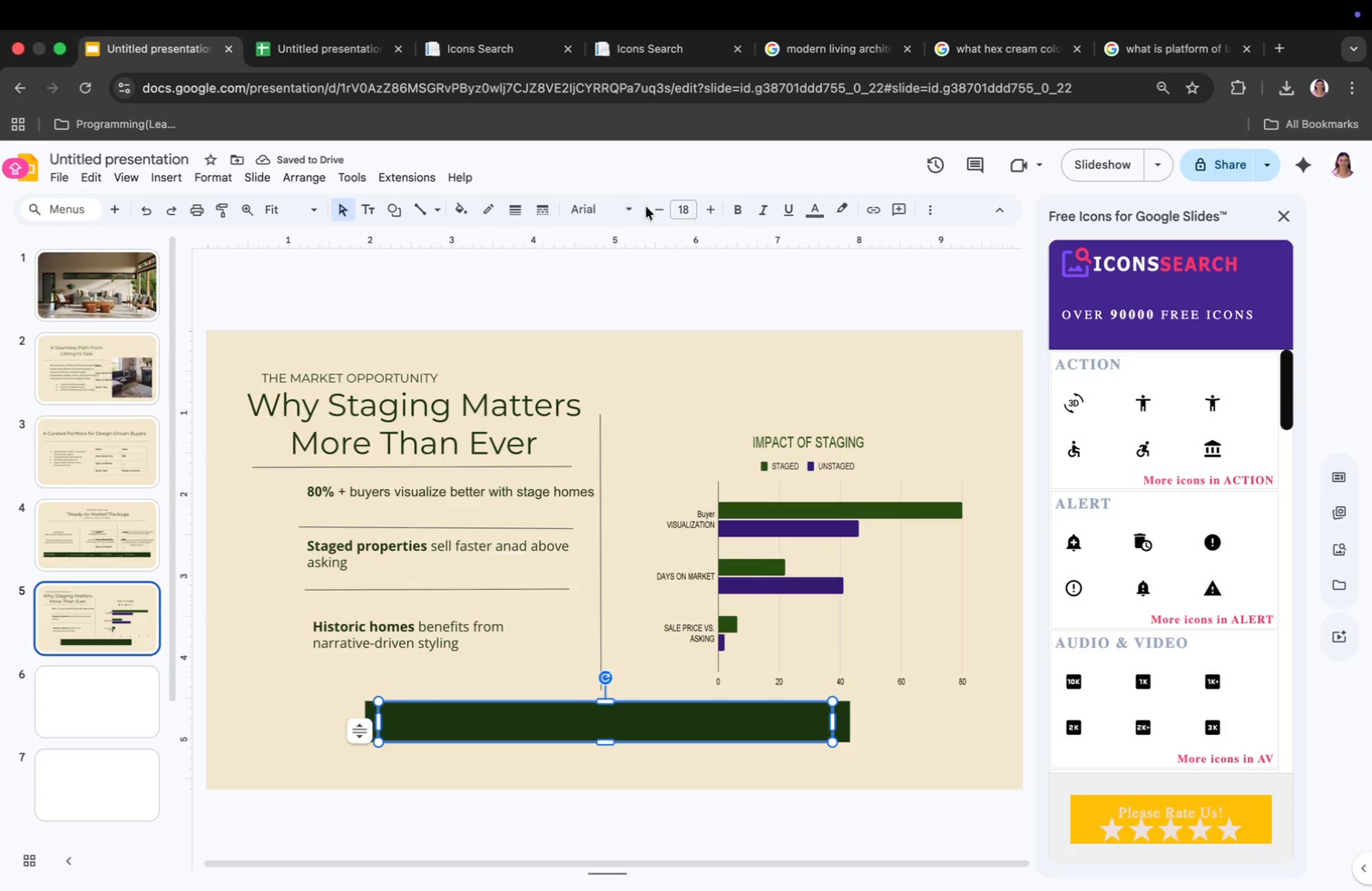 
double_click([657, 207])
 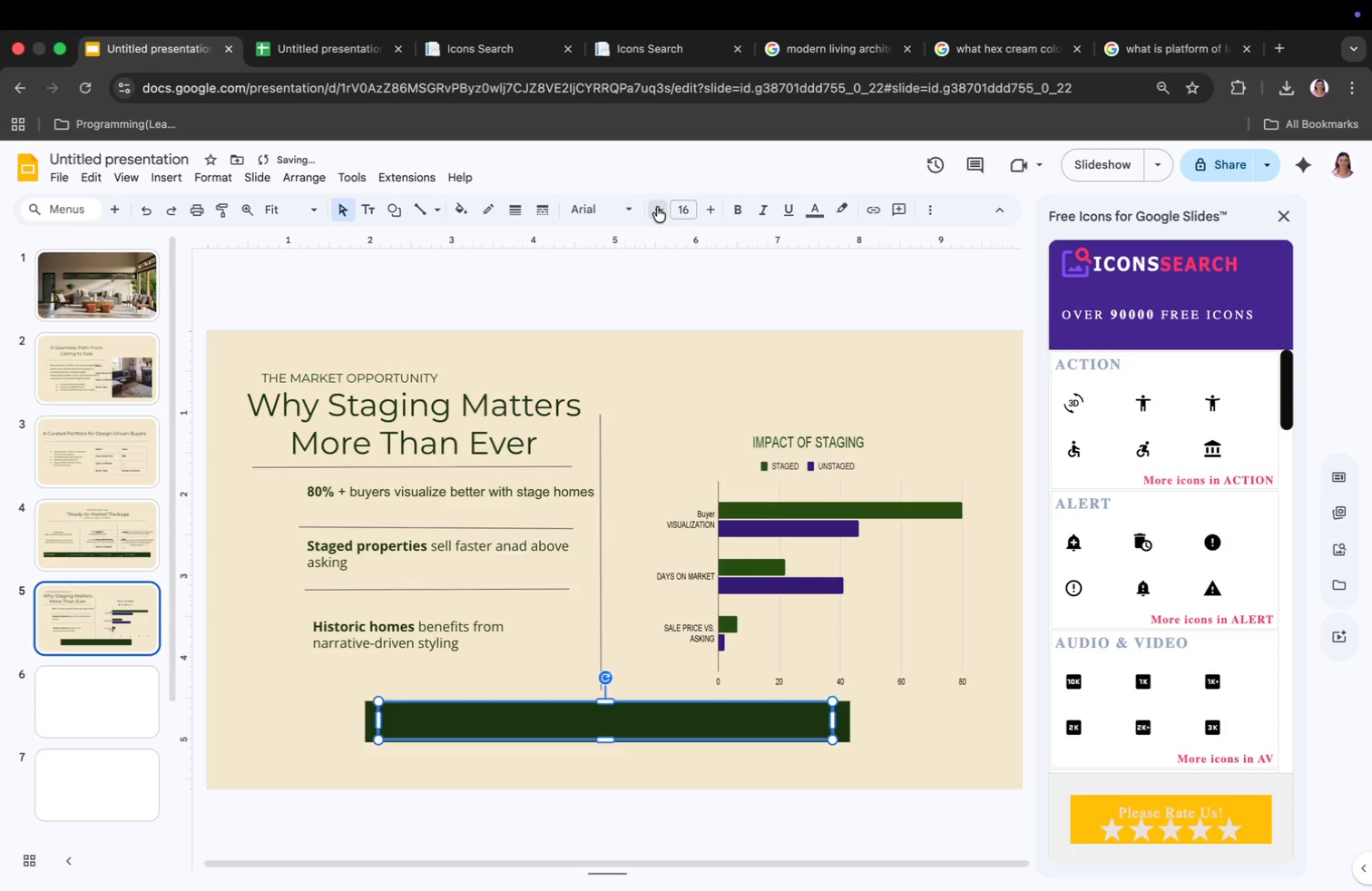 
triple_click([657, 207])
 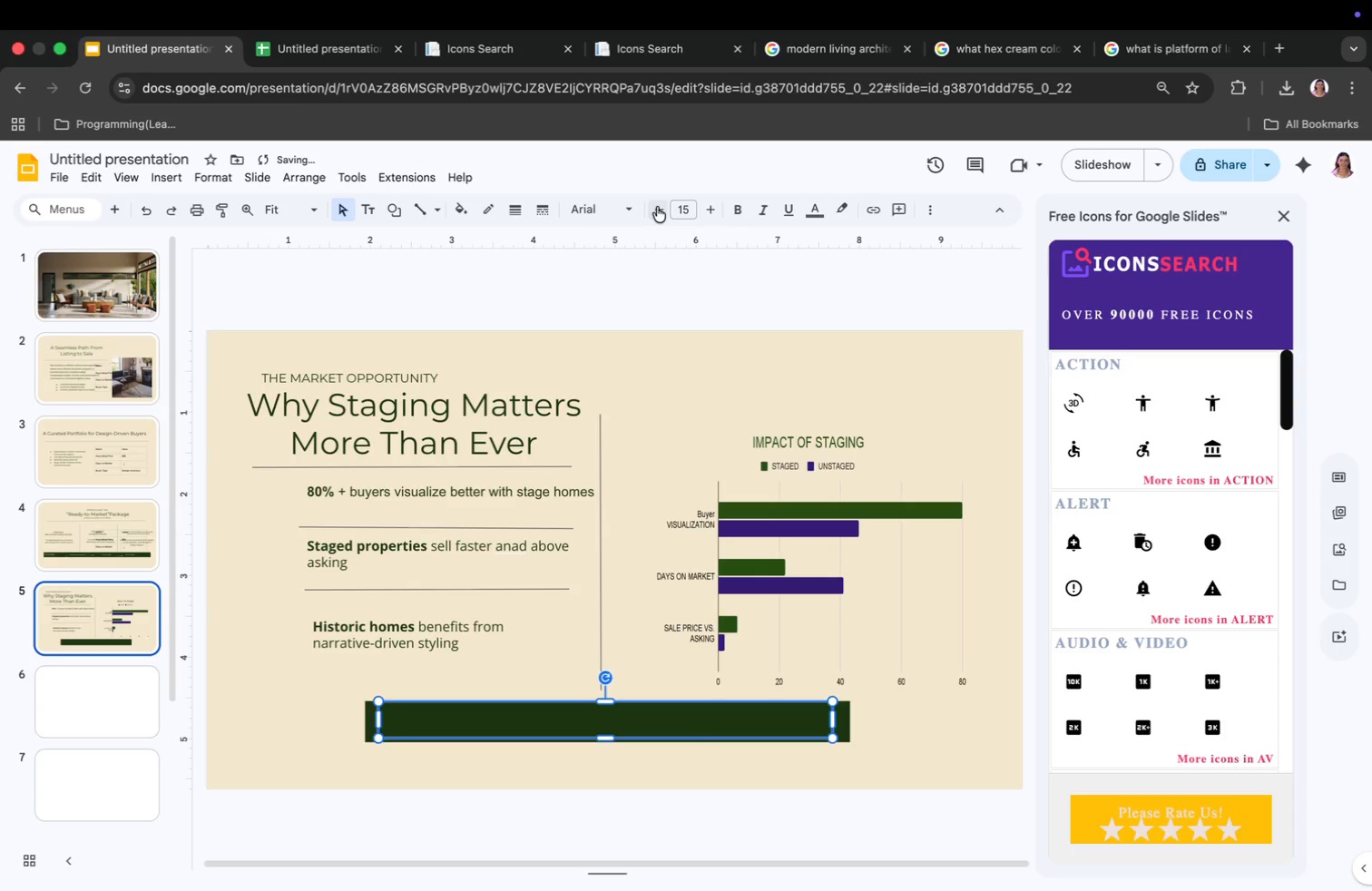 
triple_click([657, 207])
 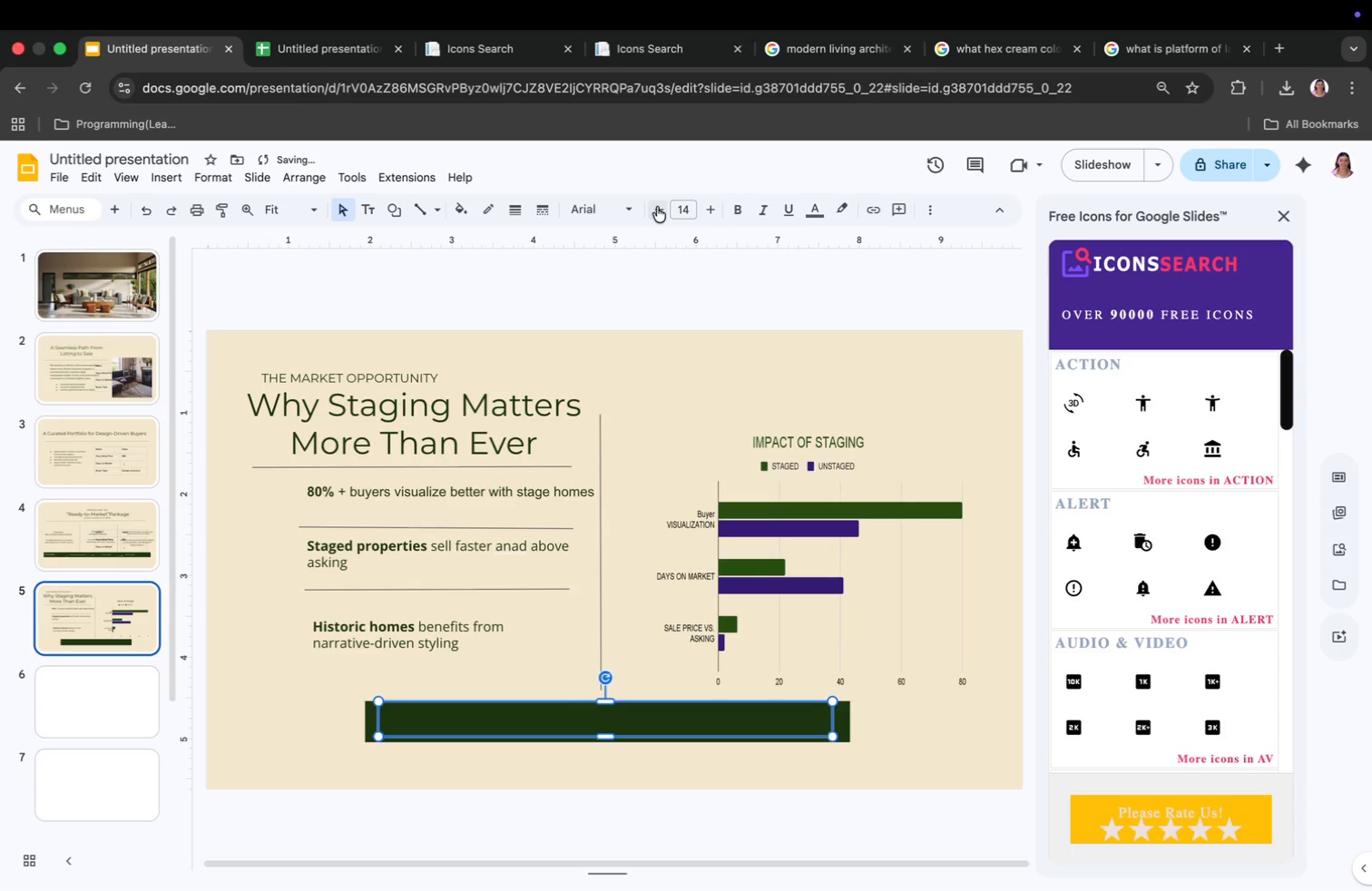 
triple_click([657, 207])
 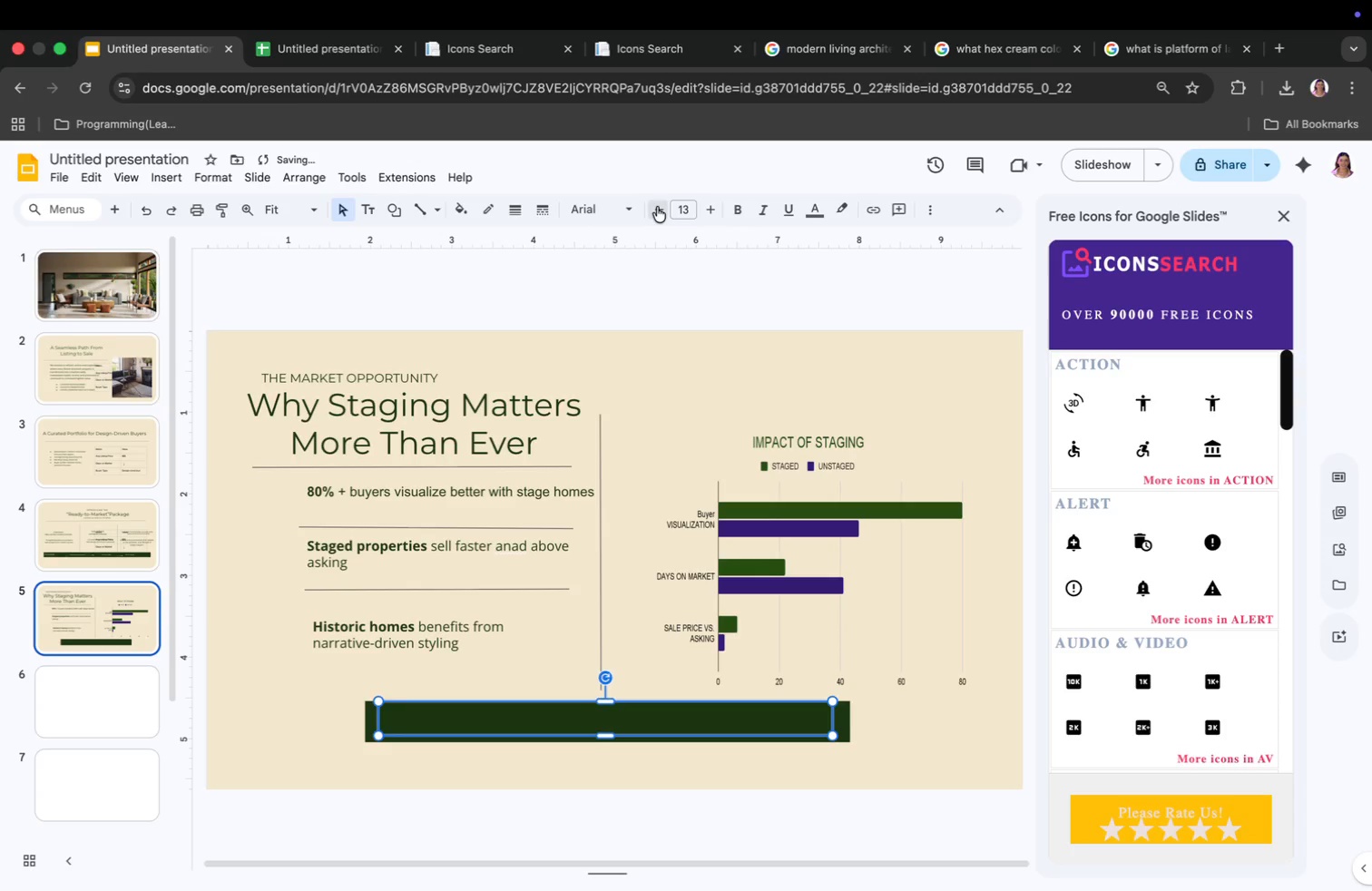 
triple_click([657, 207])
 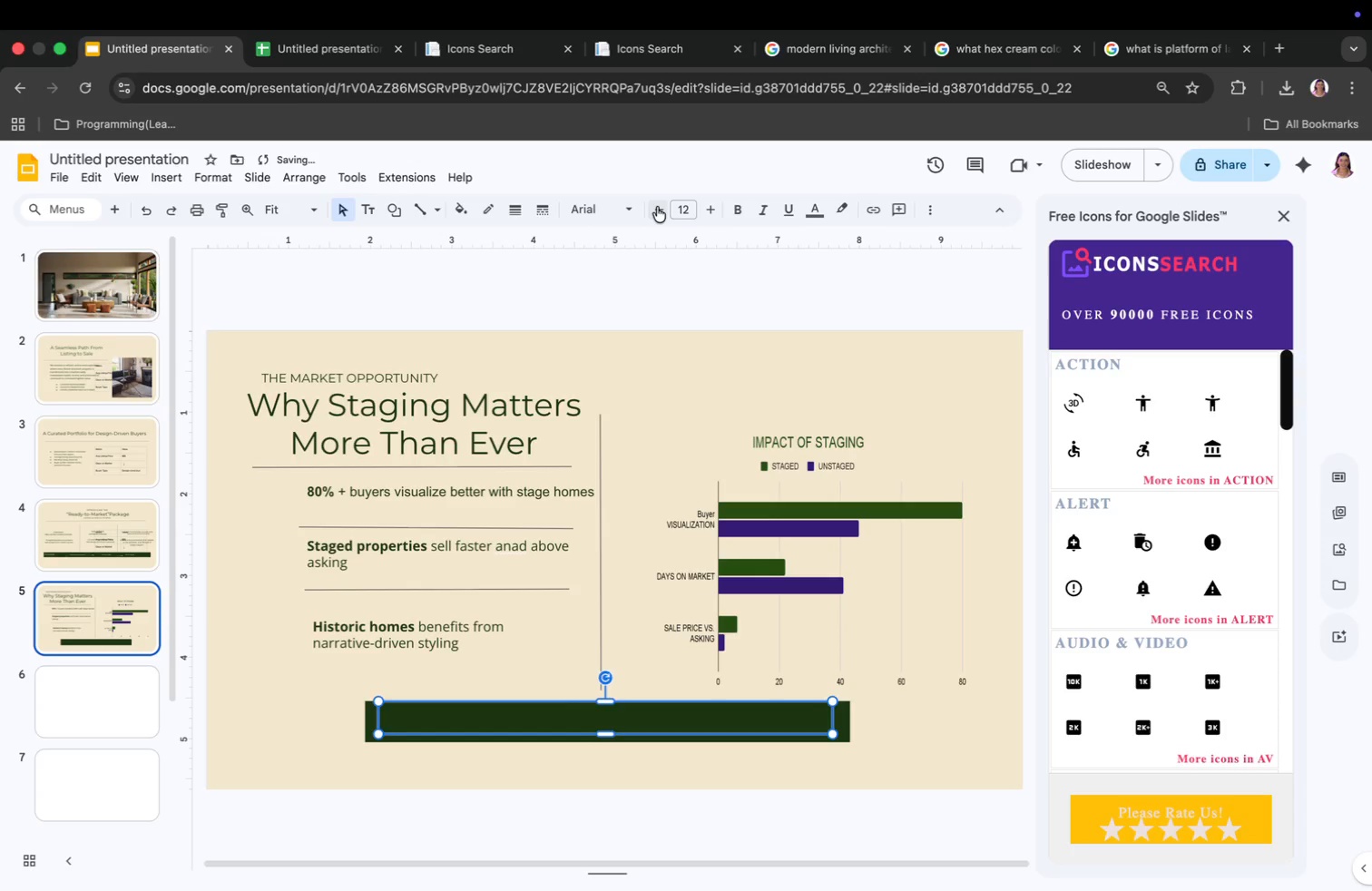 
triple_click([657, 207])
 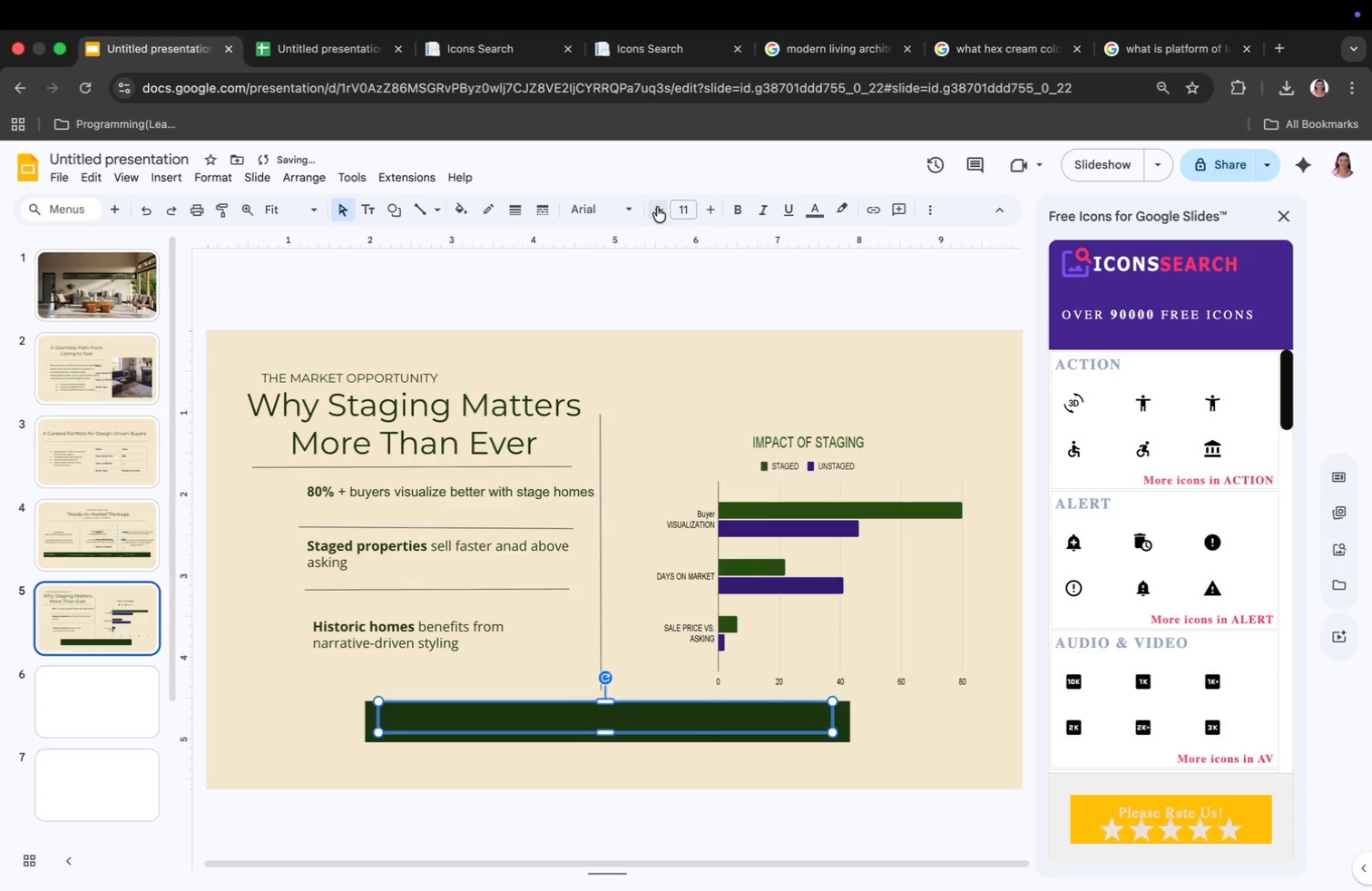 
triple_click([657, 207])
 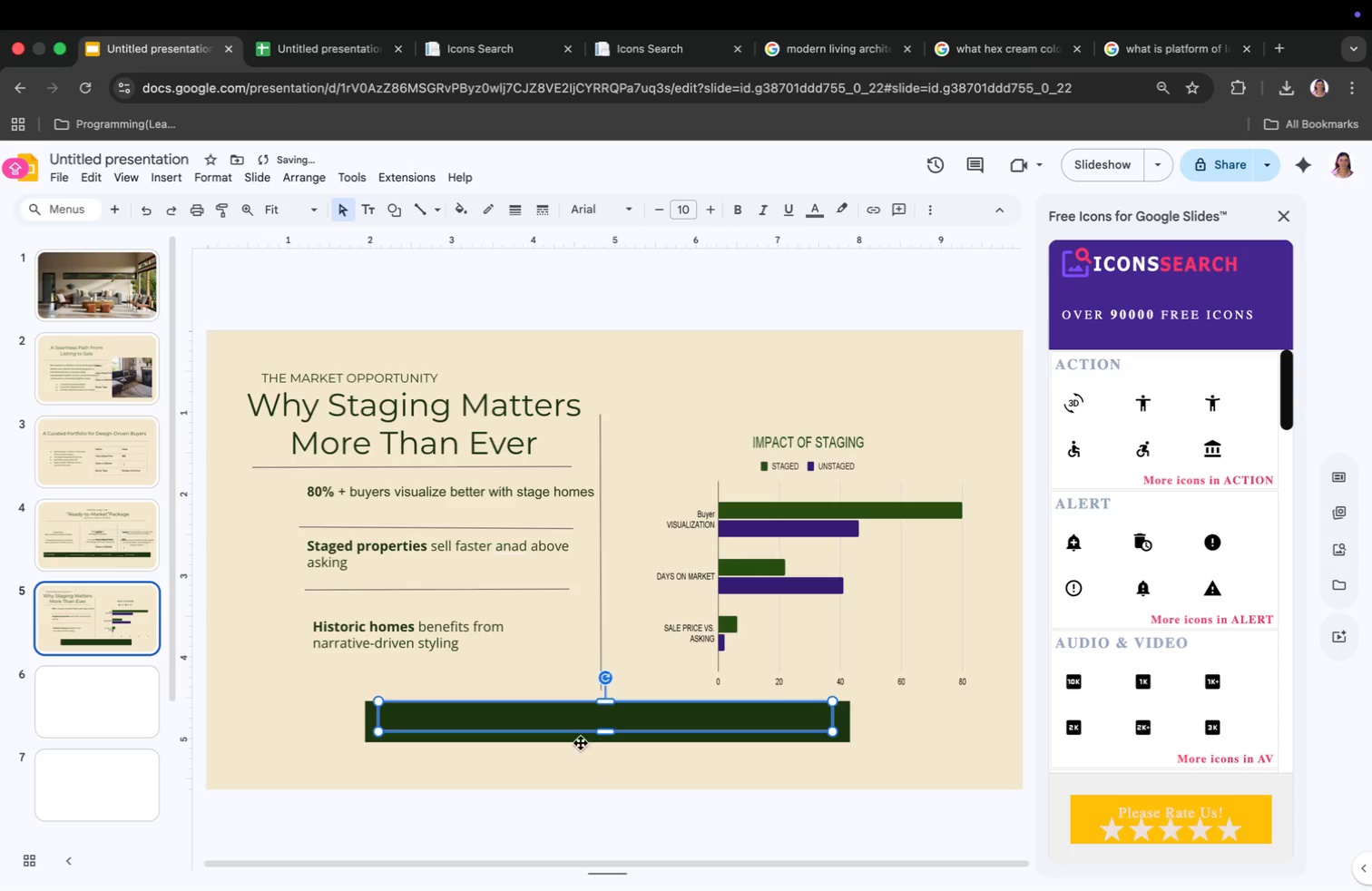 
left_click_drag(start_coordinate=[604, 710], to_coordinate=[604, 718])
 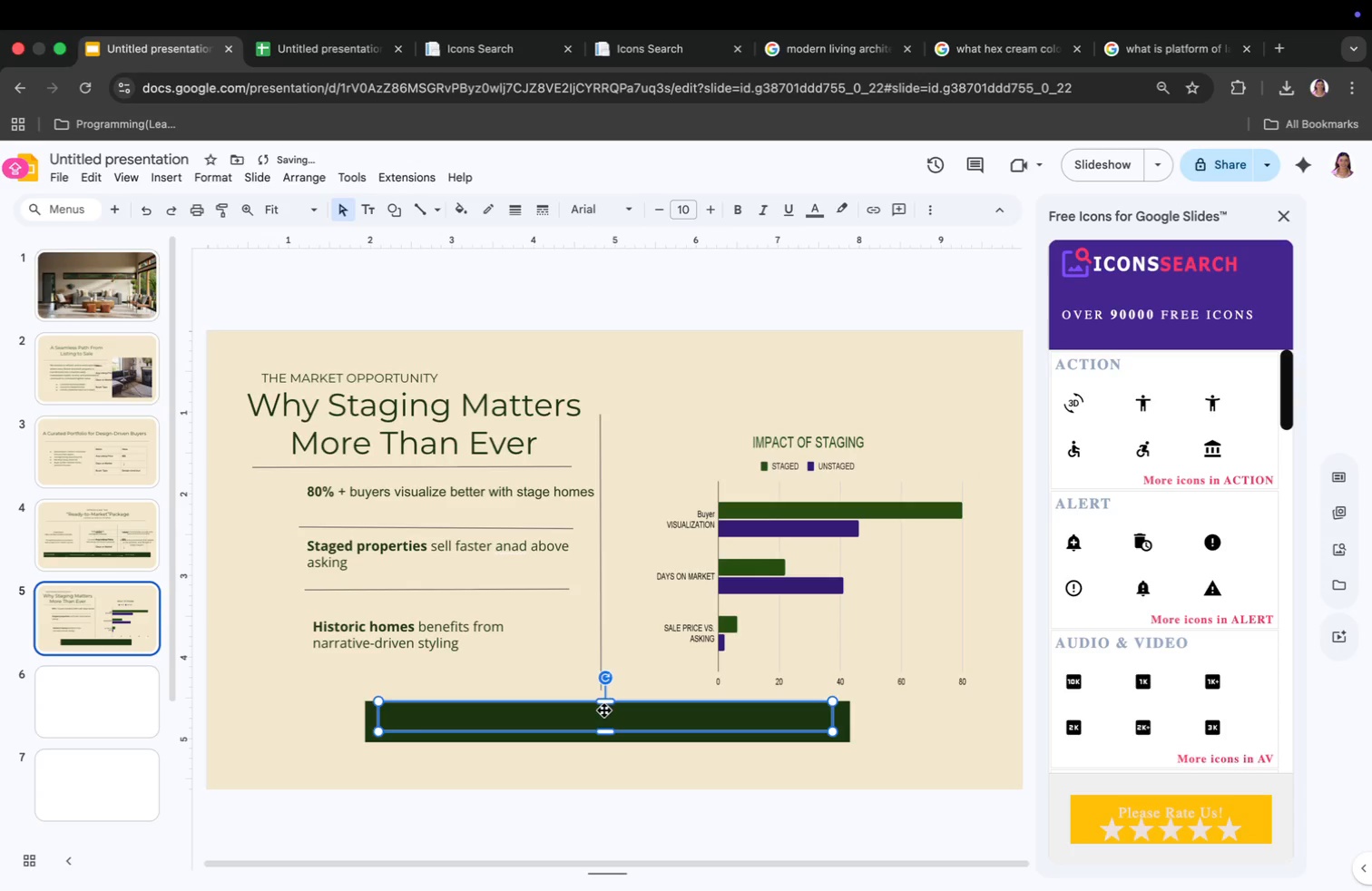 
left_click_drag(start_coordinate=[604, 718], to_coordinate=[604, 713])
 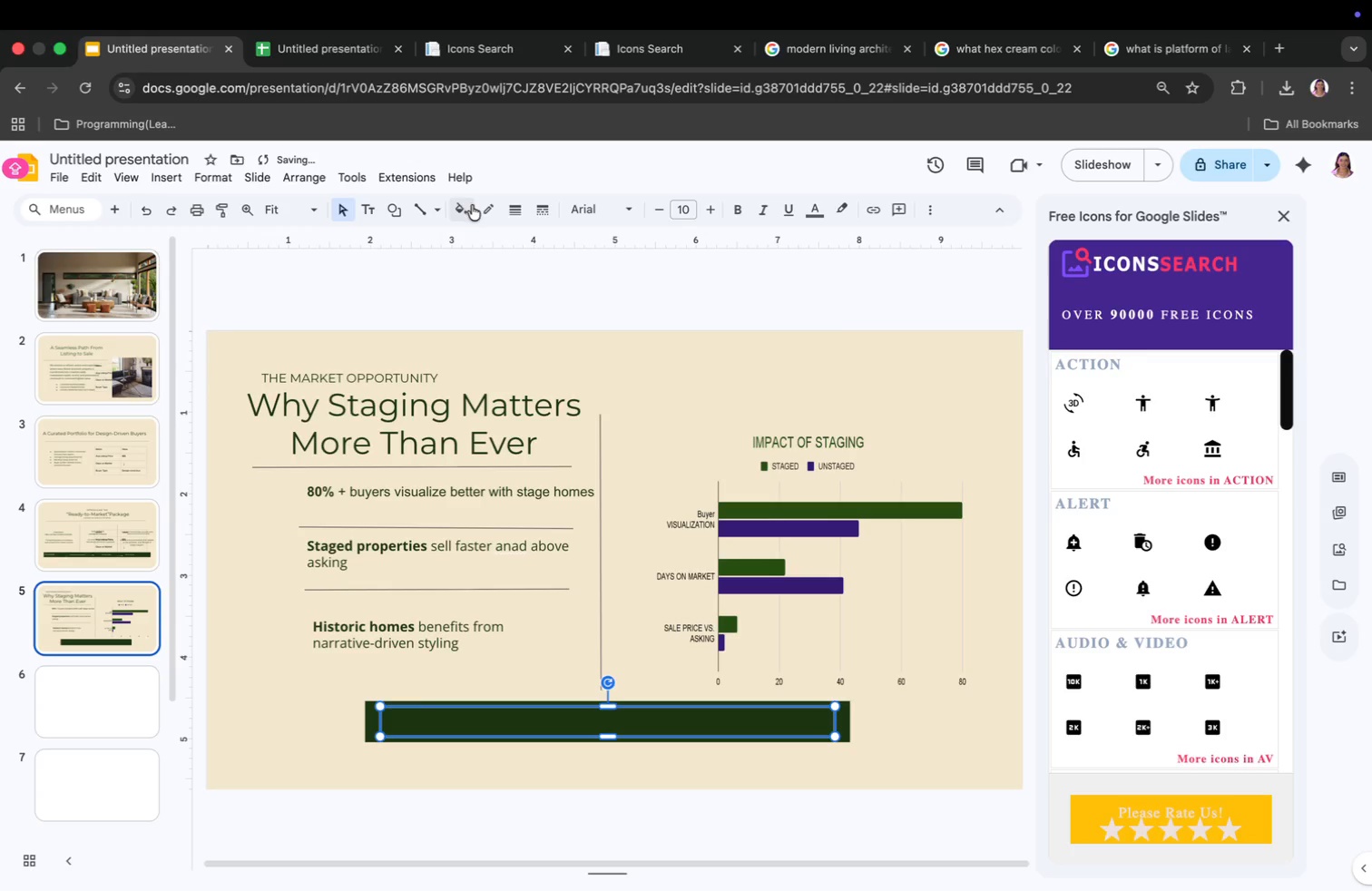 
left_click([481, 210])
 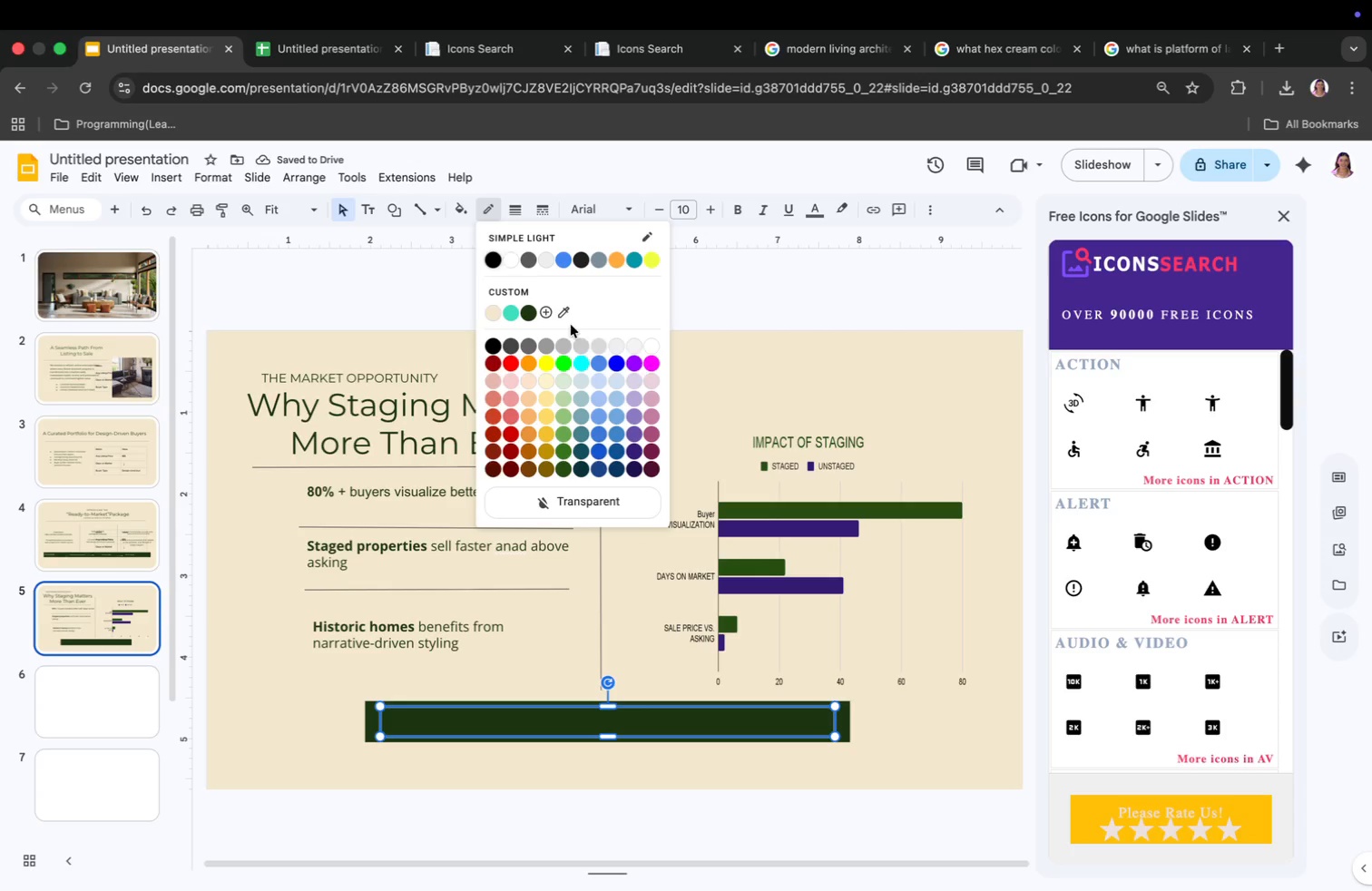 
left_click([595, 343])
 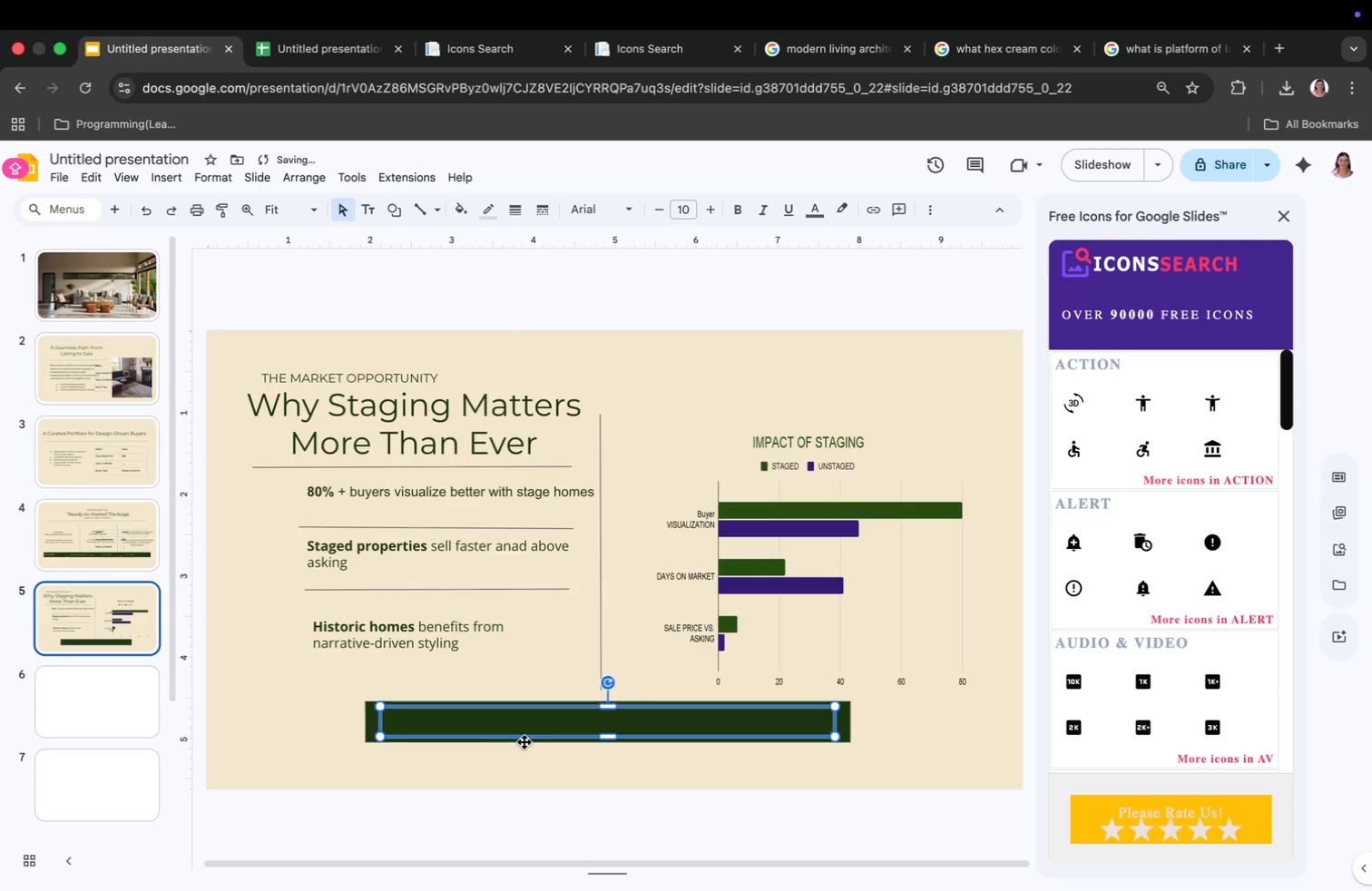 
left_click([515, 723])
 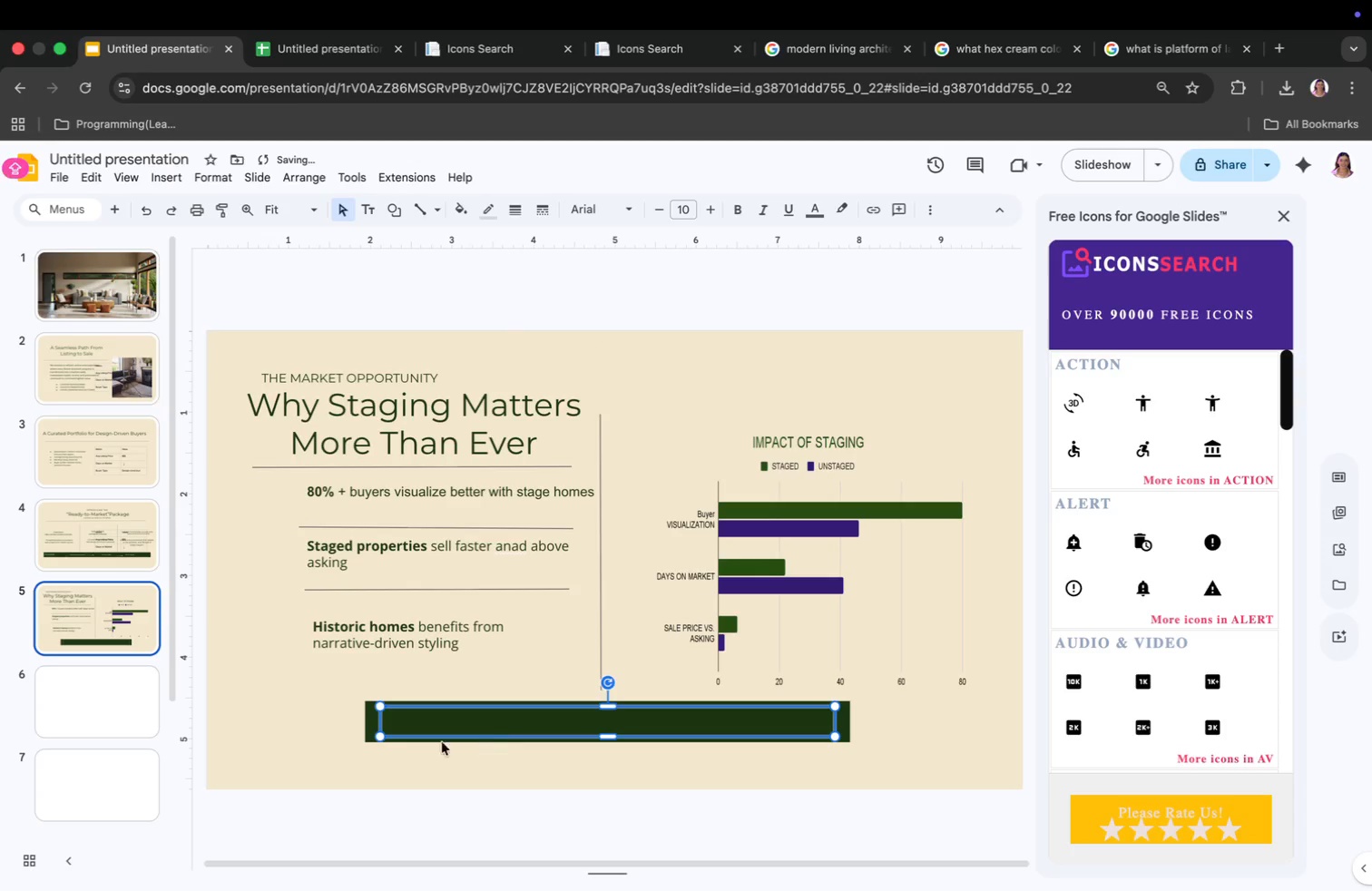 
left_click([311, 749])
 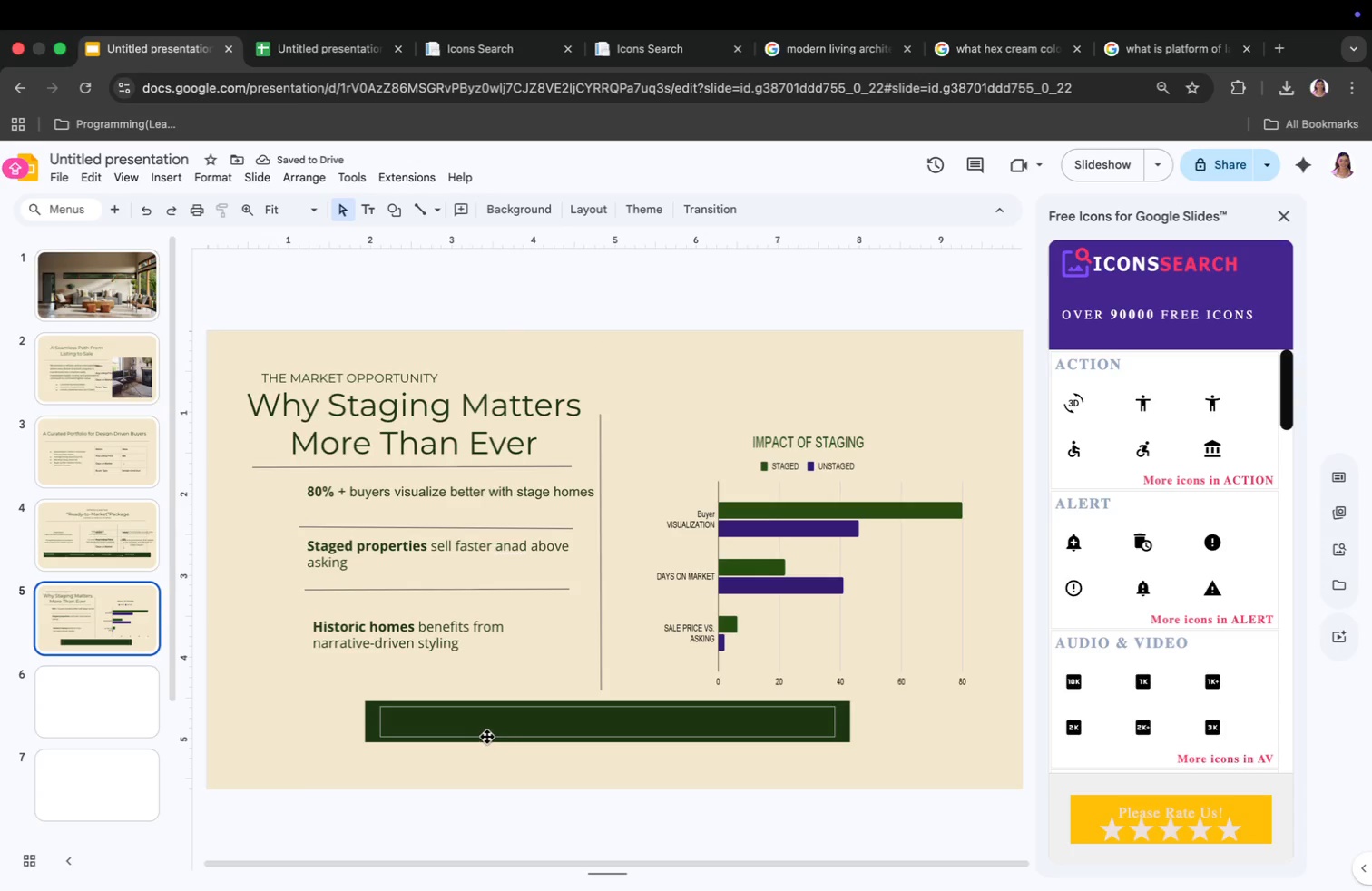 
left_click([491, 726])
 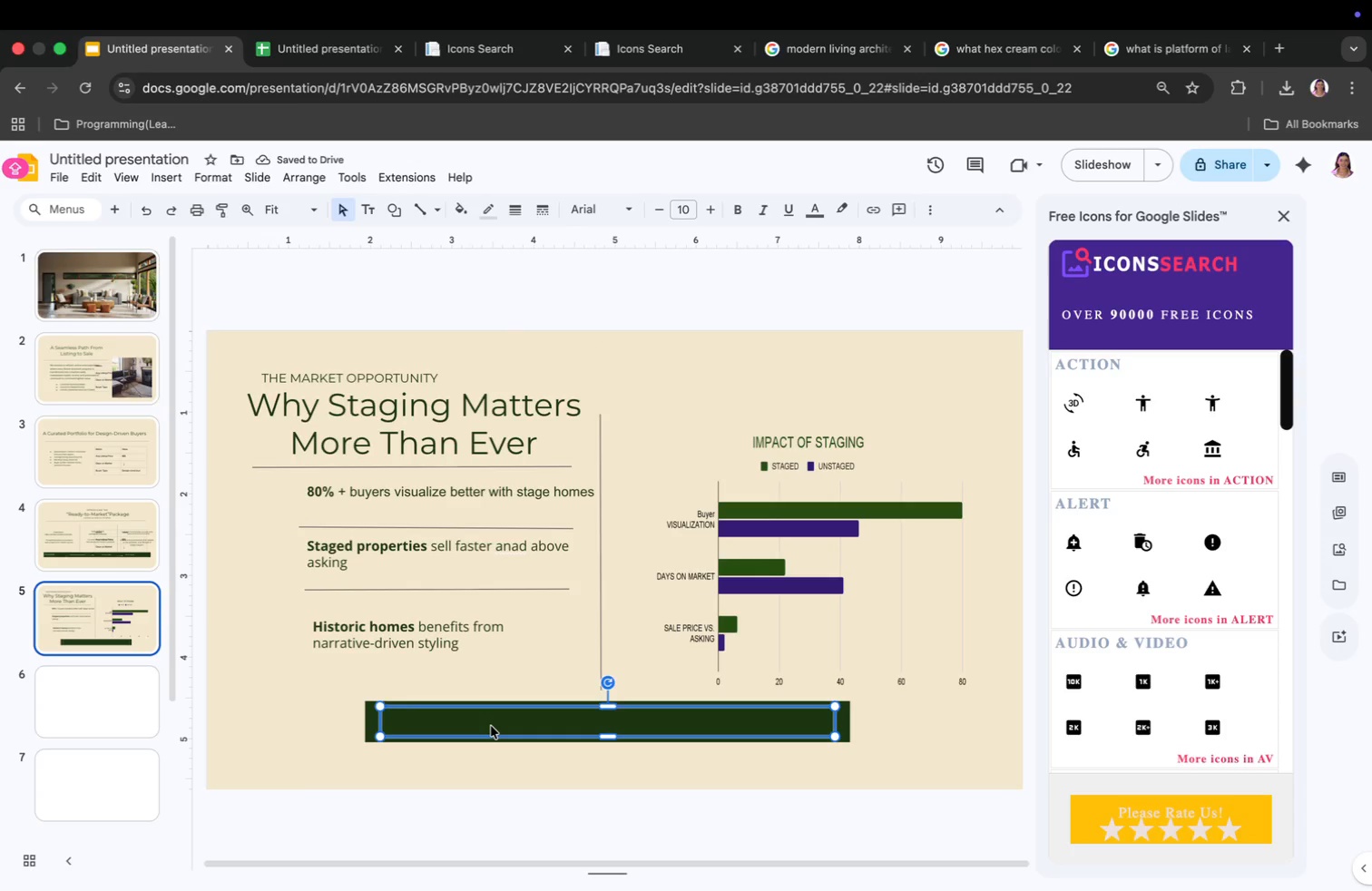 
left_click([491, 726])
 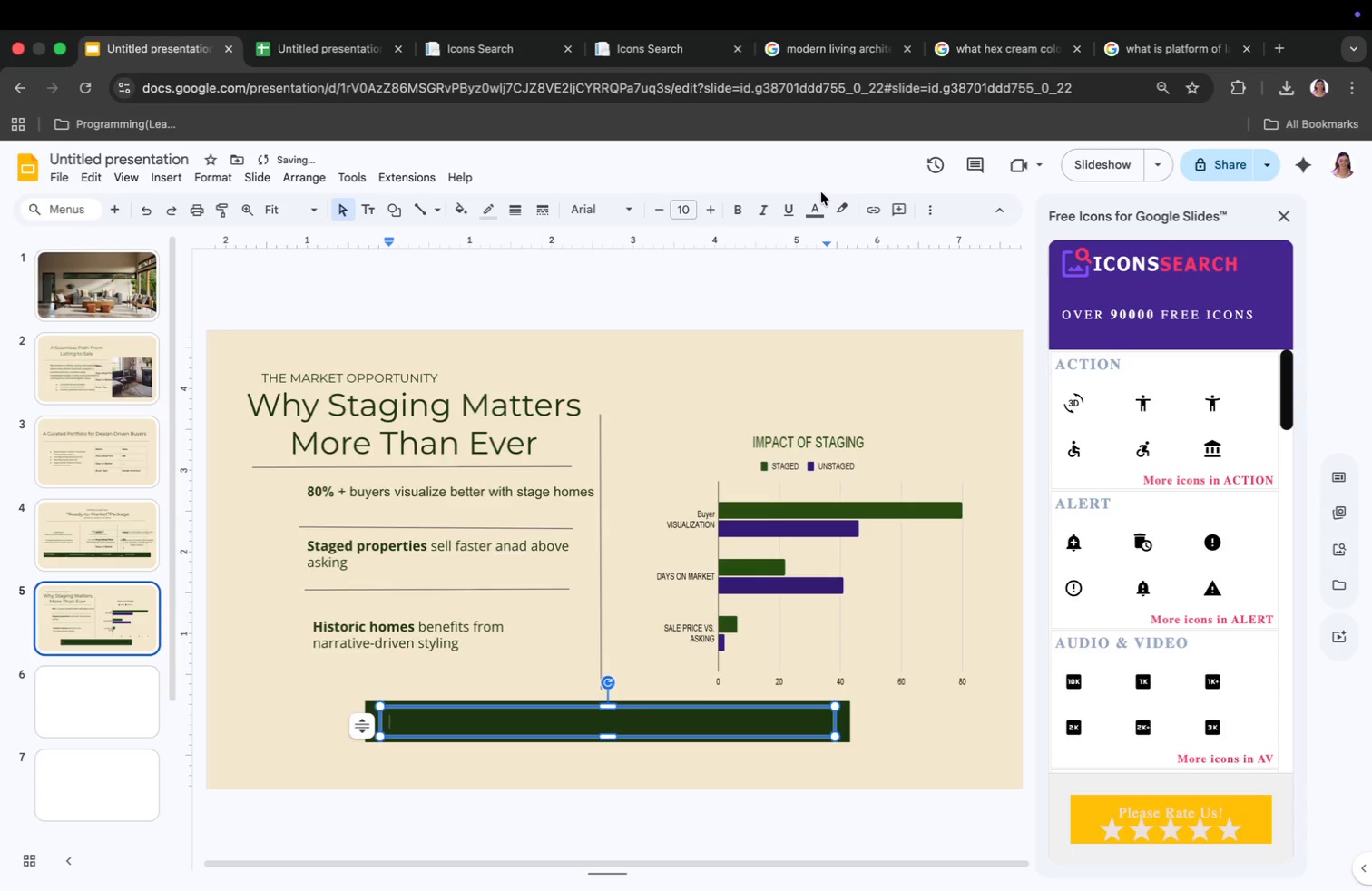 
type(CHH)
key(Backspace)
key(Backspace)
key(Backspace)
 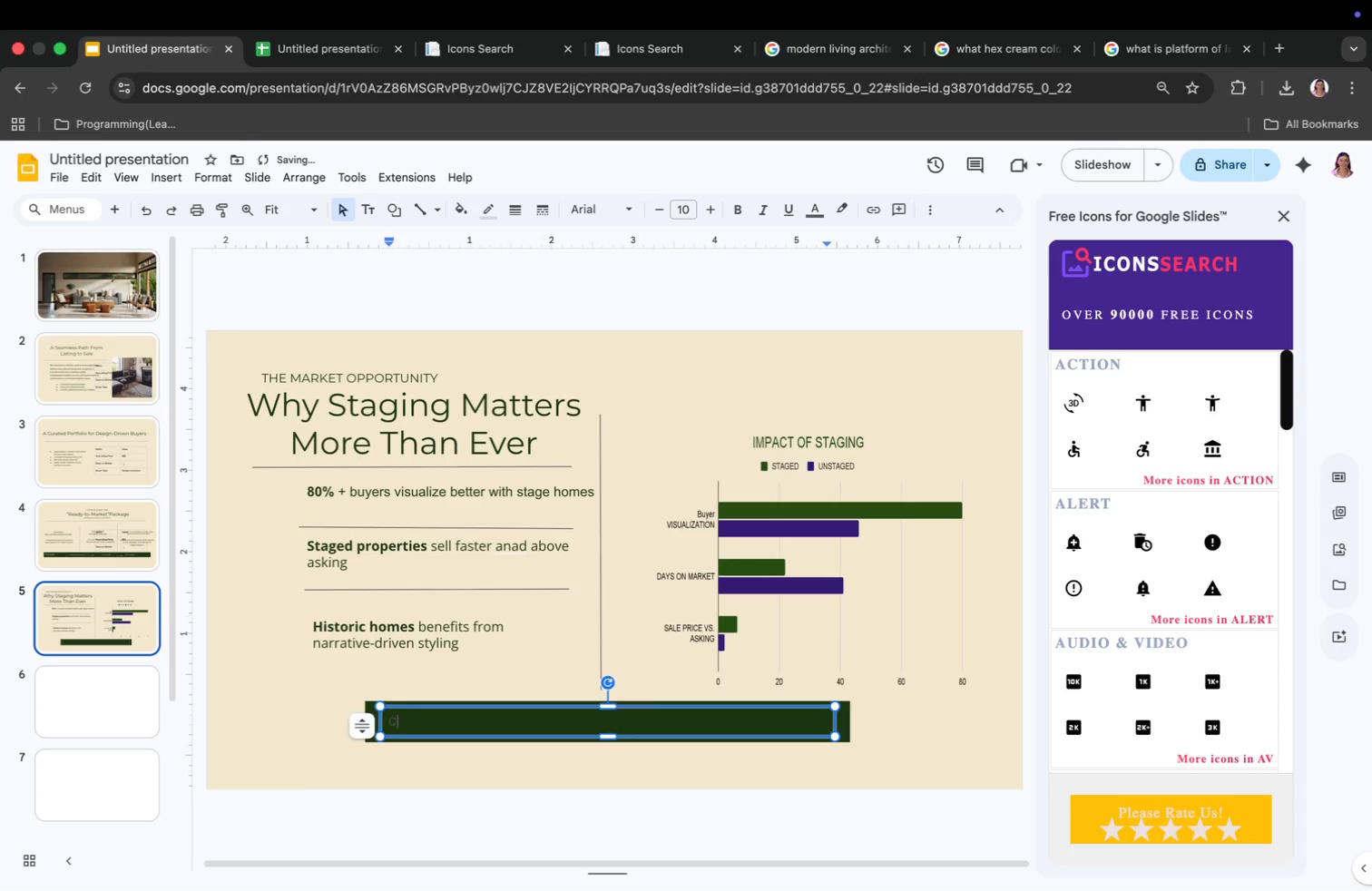 
left_click([838, 261])
 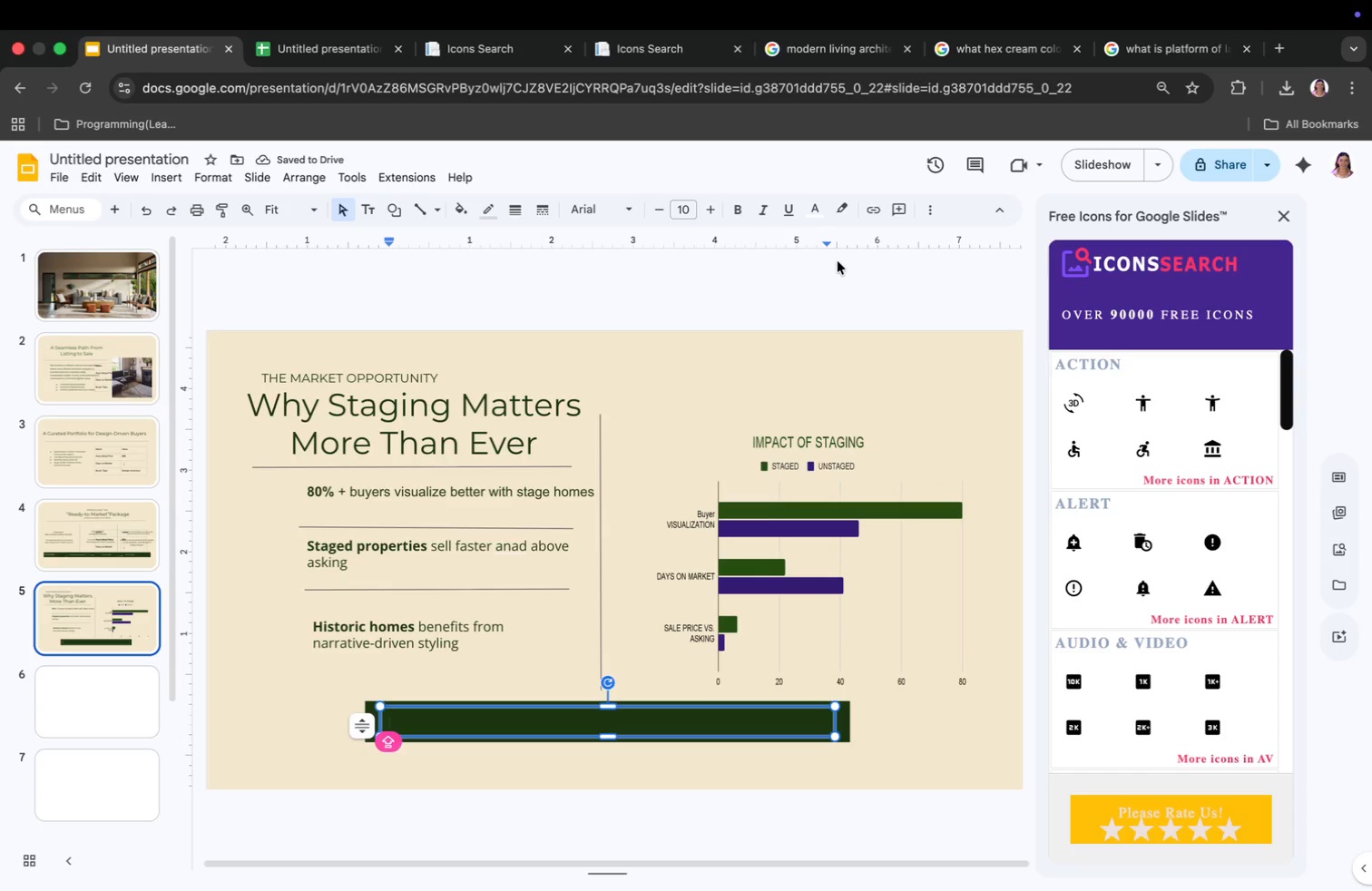 
wait(11.74)
 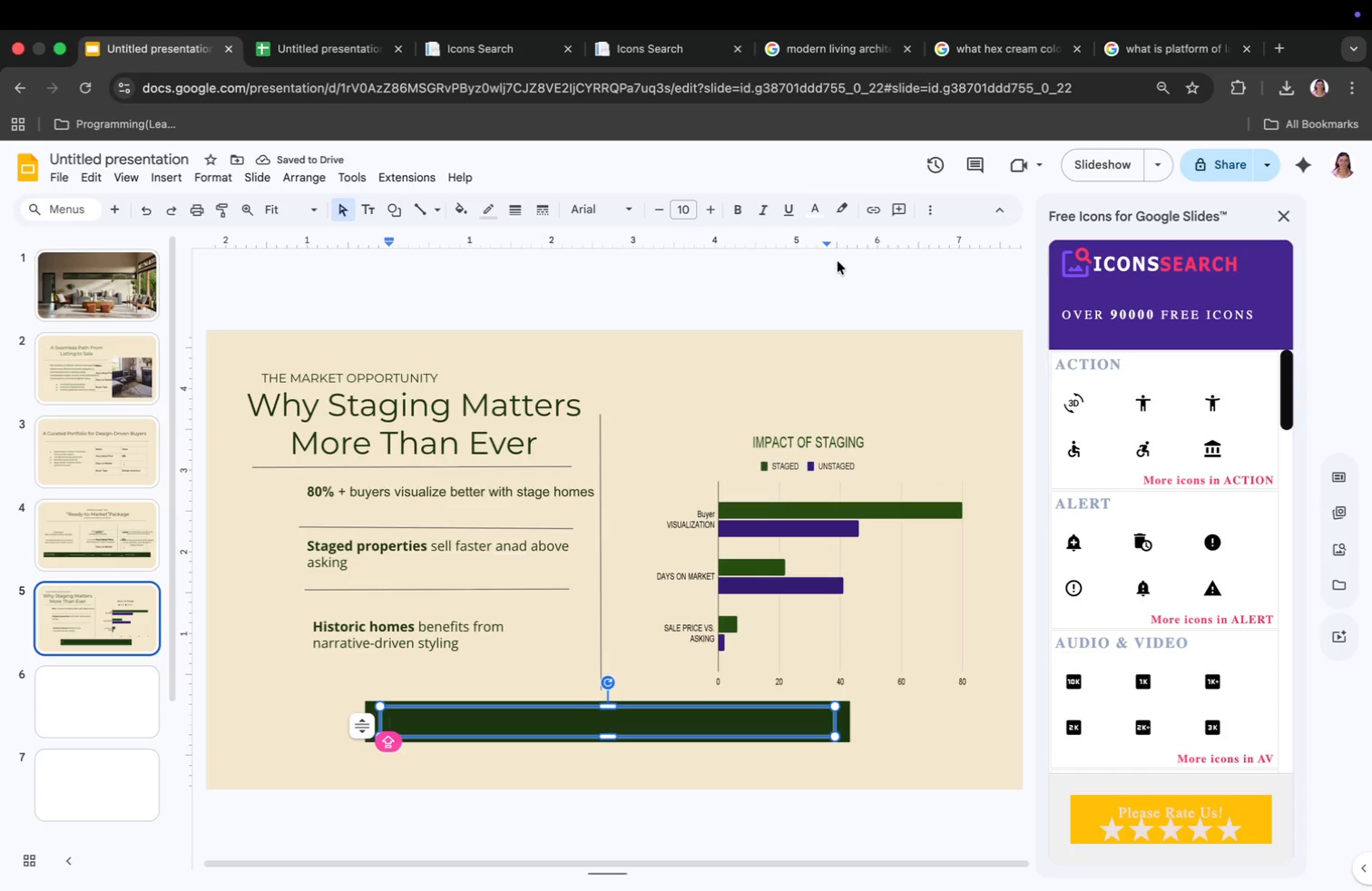 
type(Staging transg)
key(Backspace)
type(form character into n)
key(Backspace)
type(aspiration)
 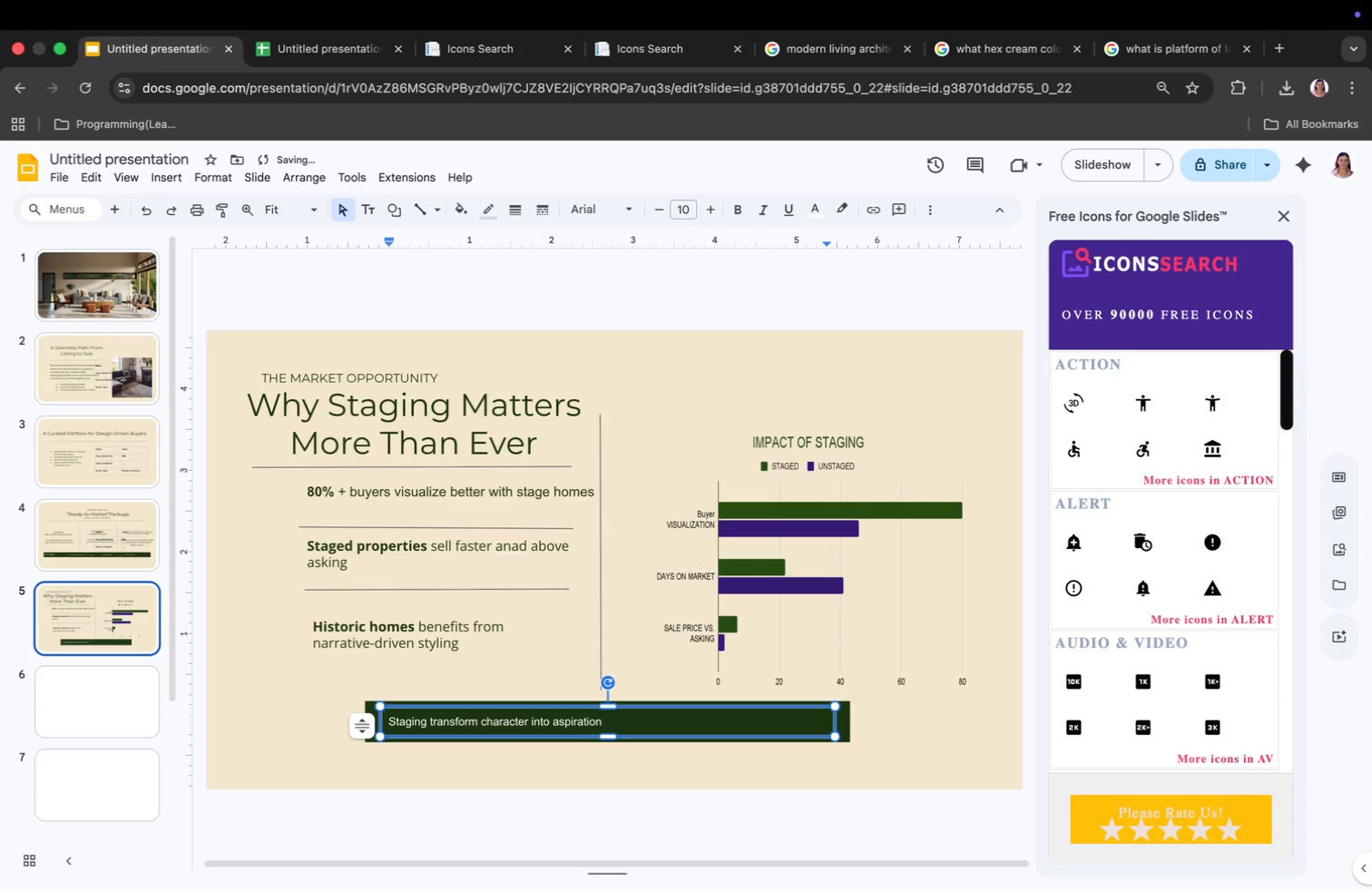 
key(Meta+CommandLeft)
 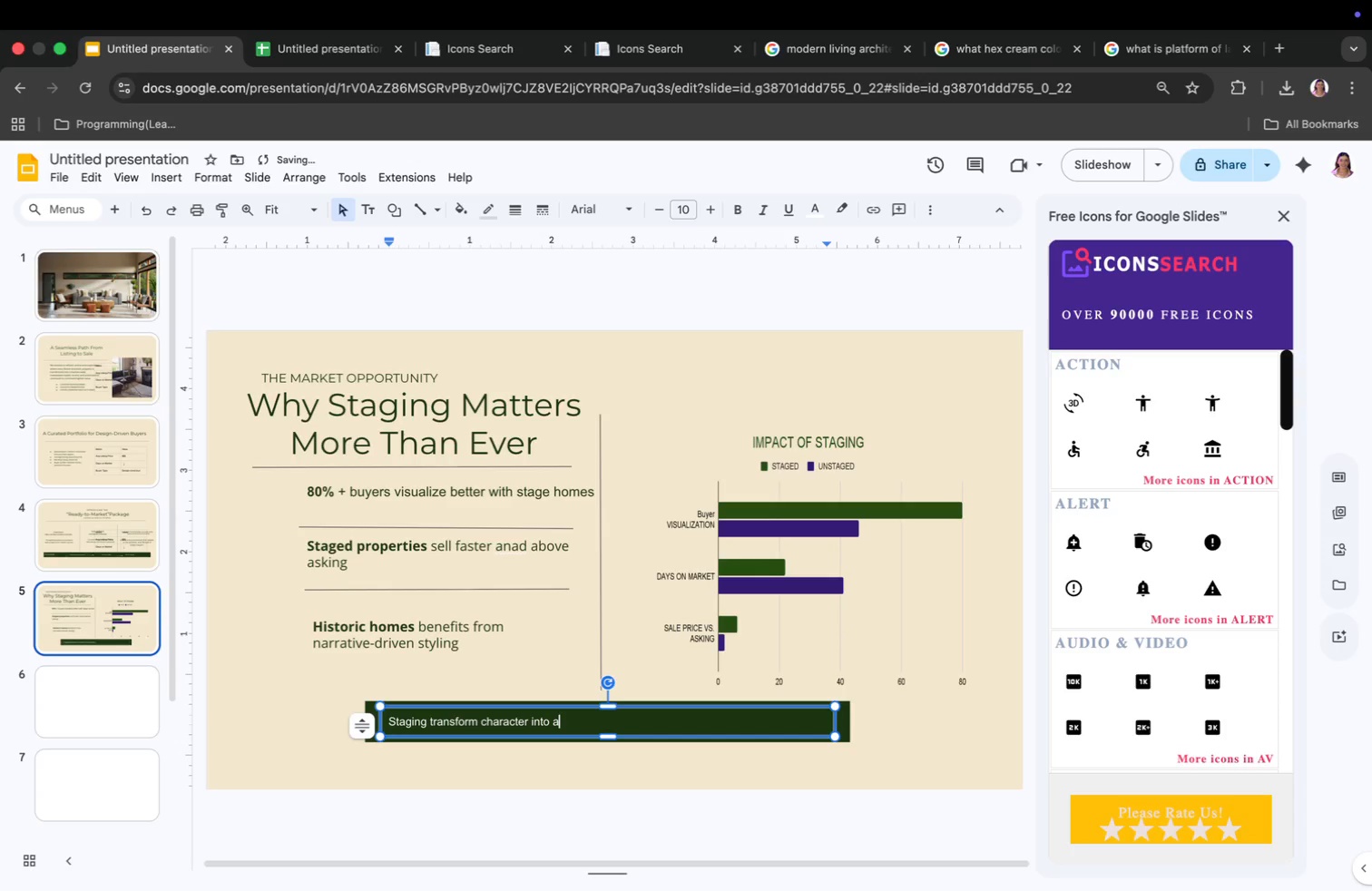 
key(Meta+Z)
 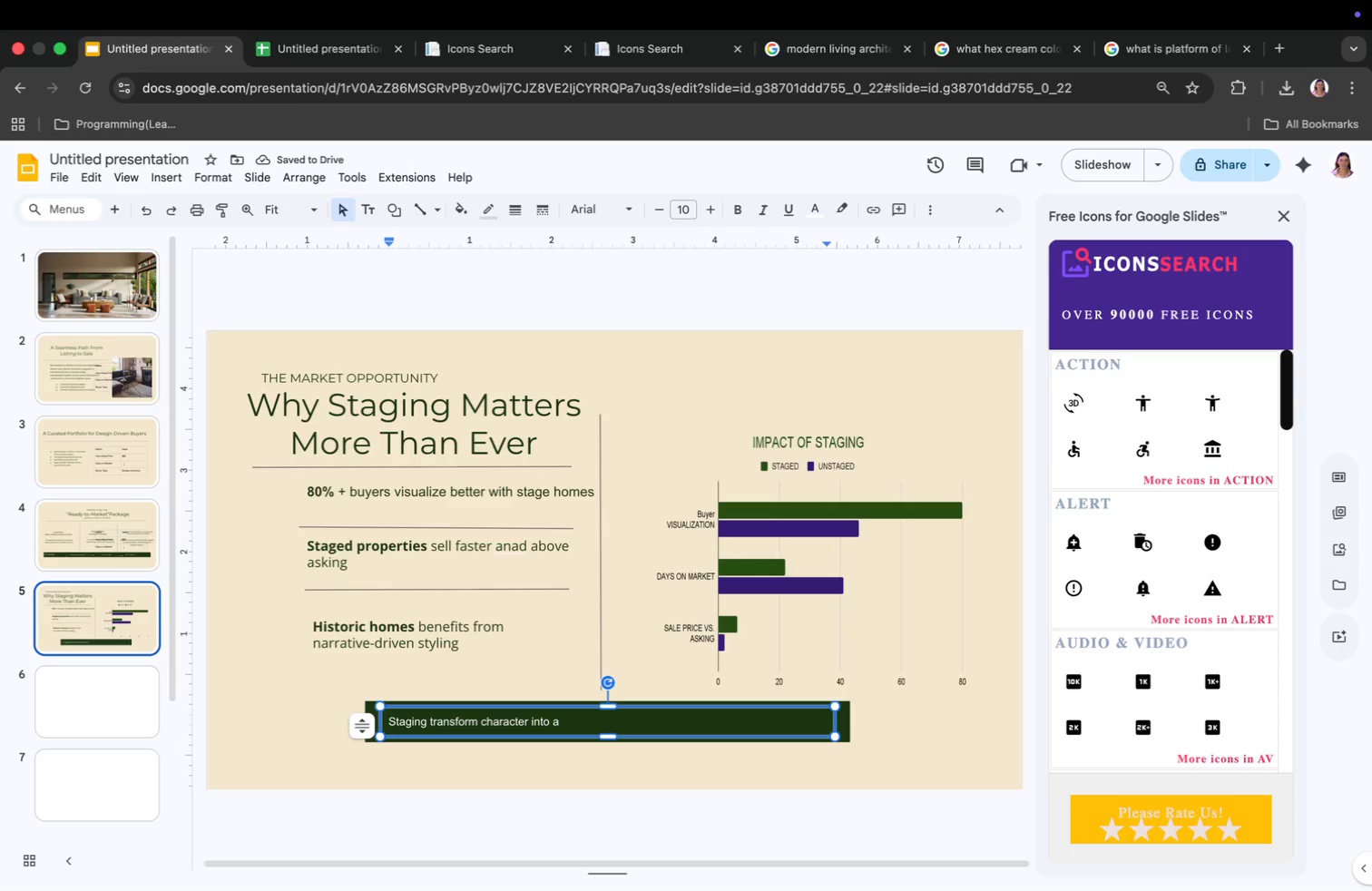 
wait(5.38)
 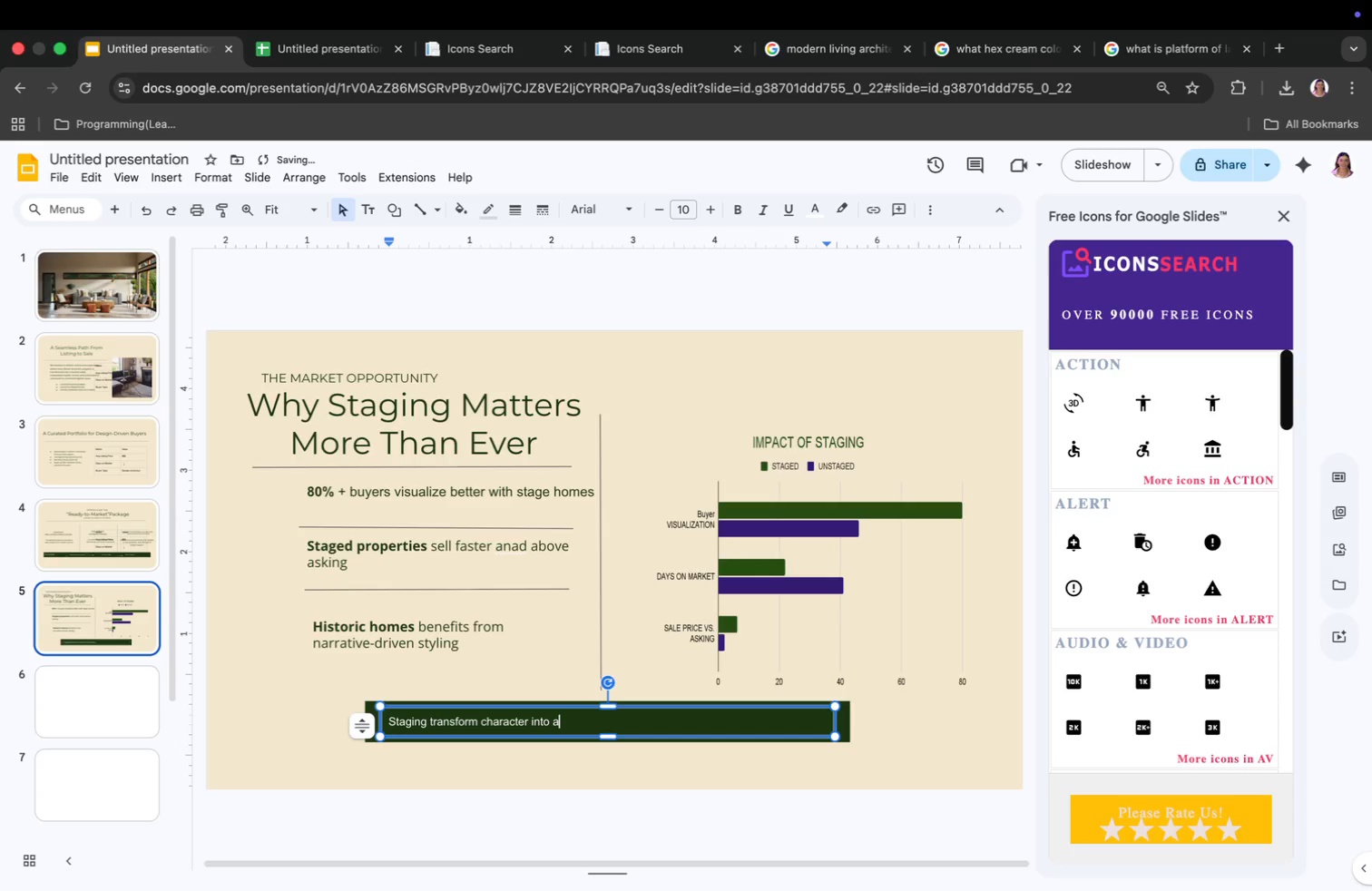 
type(spiration.")
 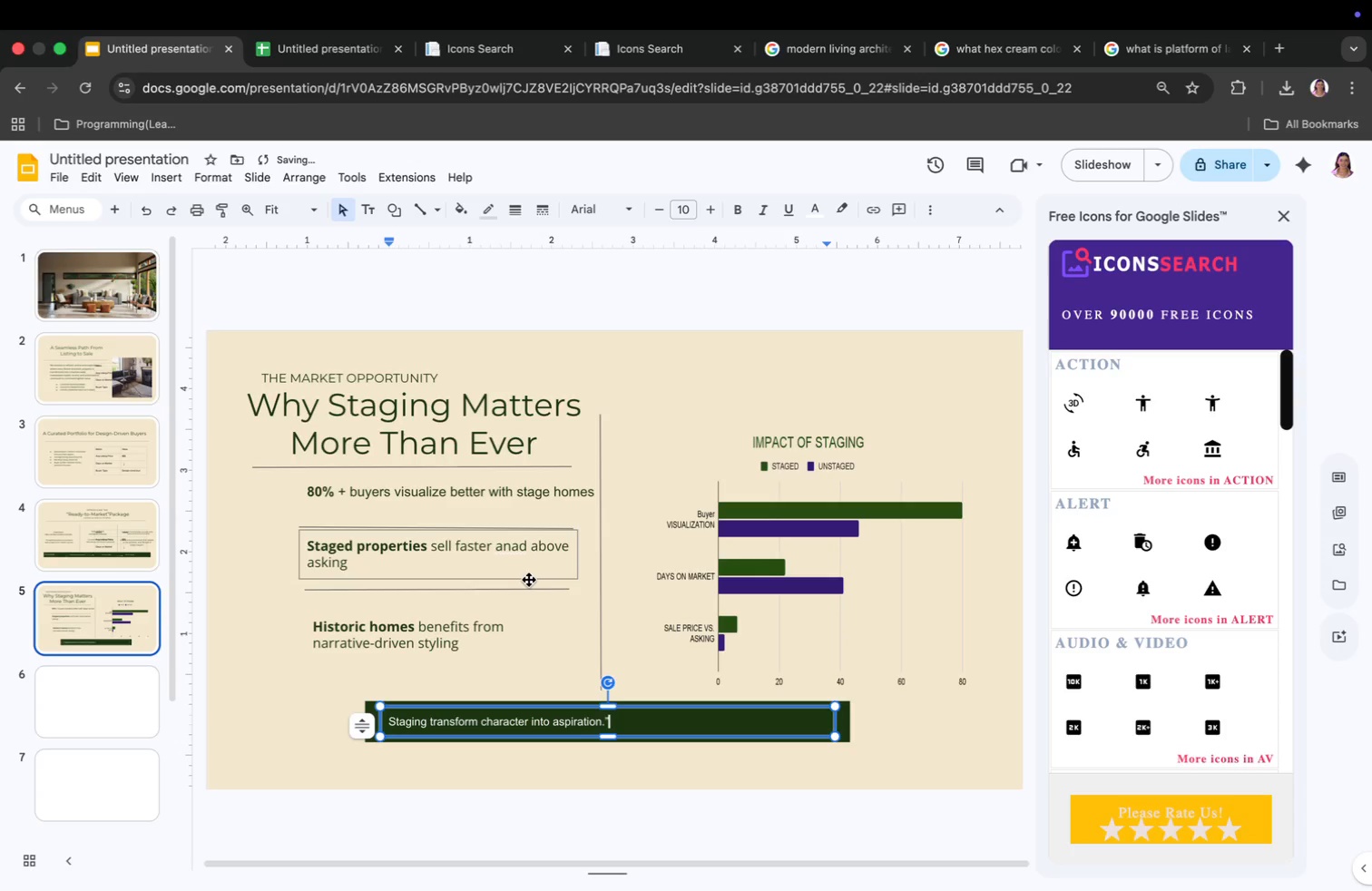 
left_click([389, 722])
 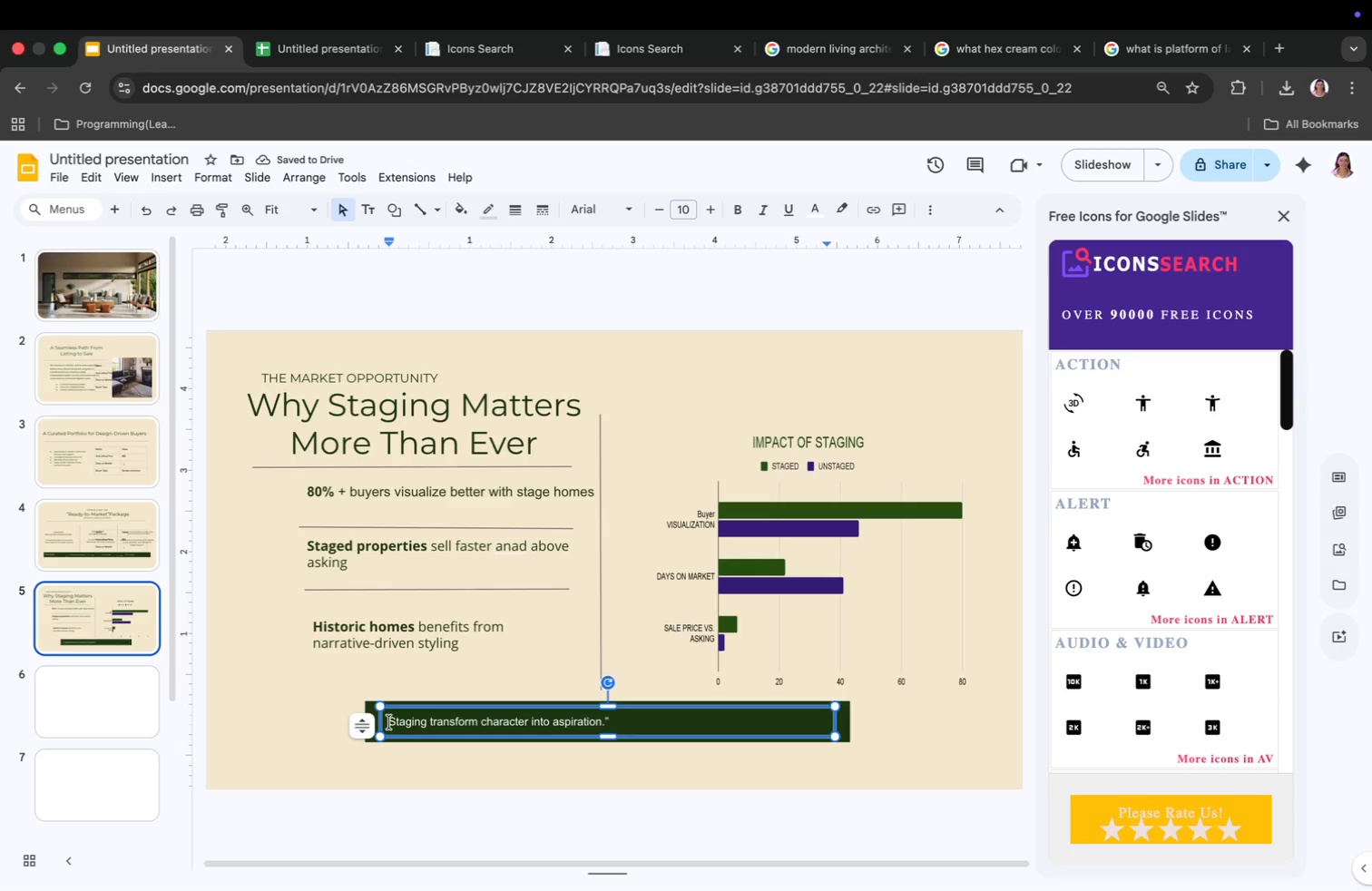 
key(Shift+ShiftRight)
 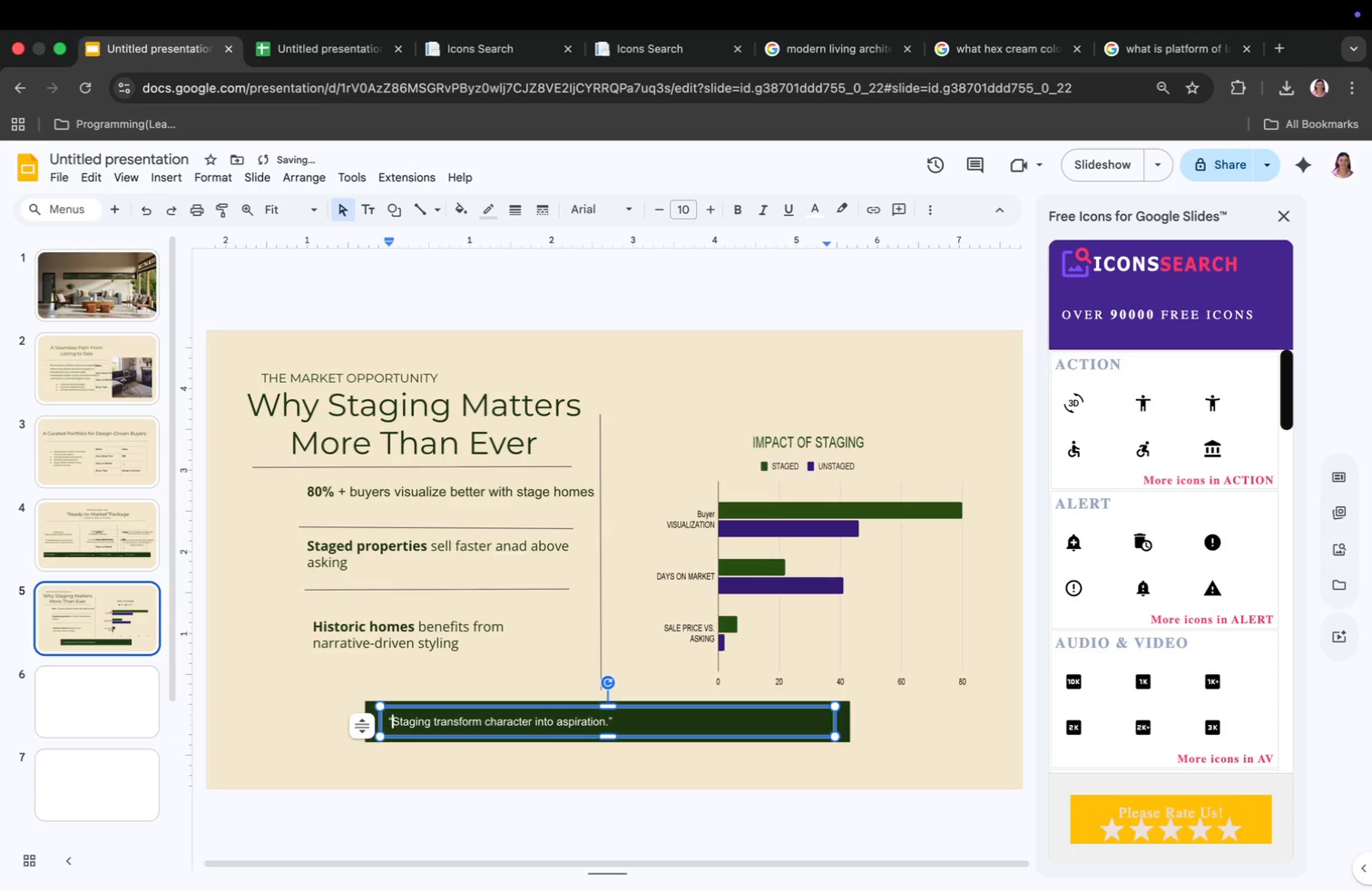 
key(Shift+Quote)
 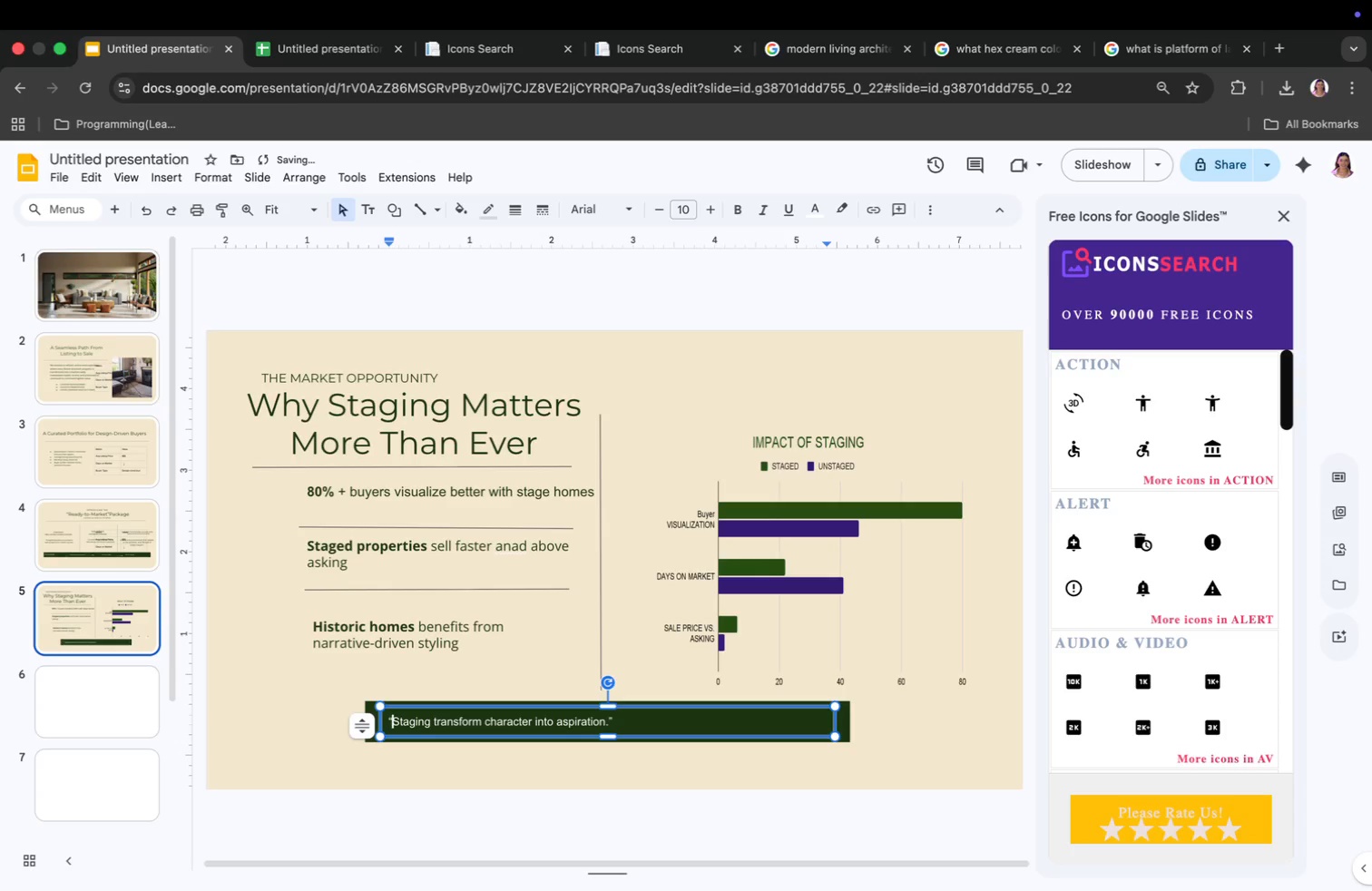 
key(Meta+A)
 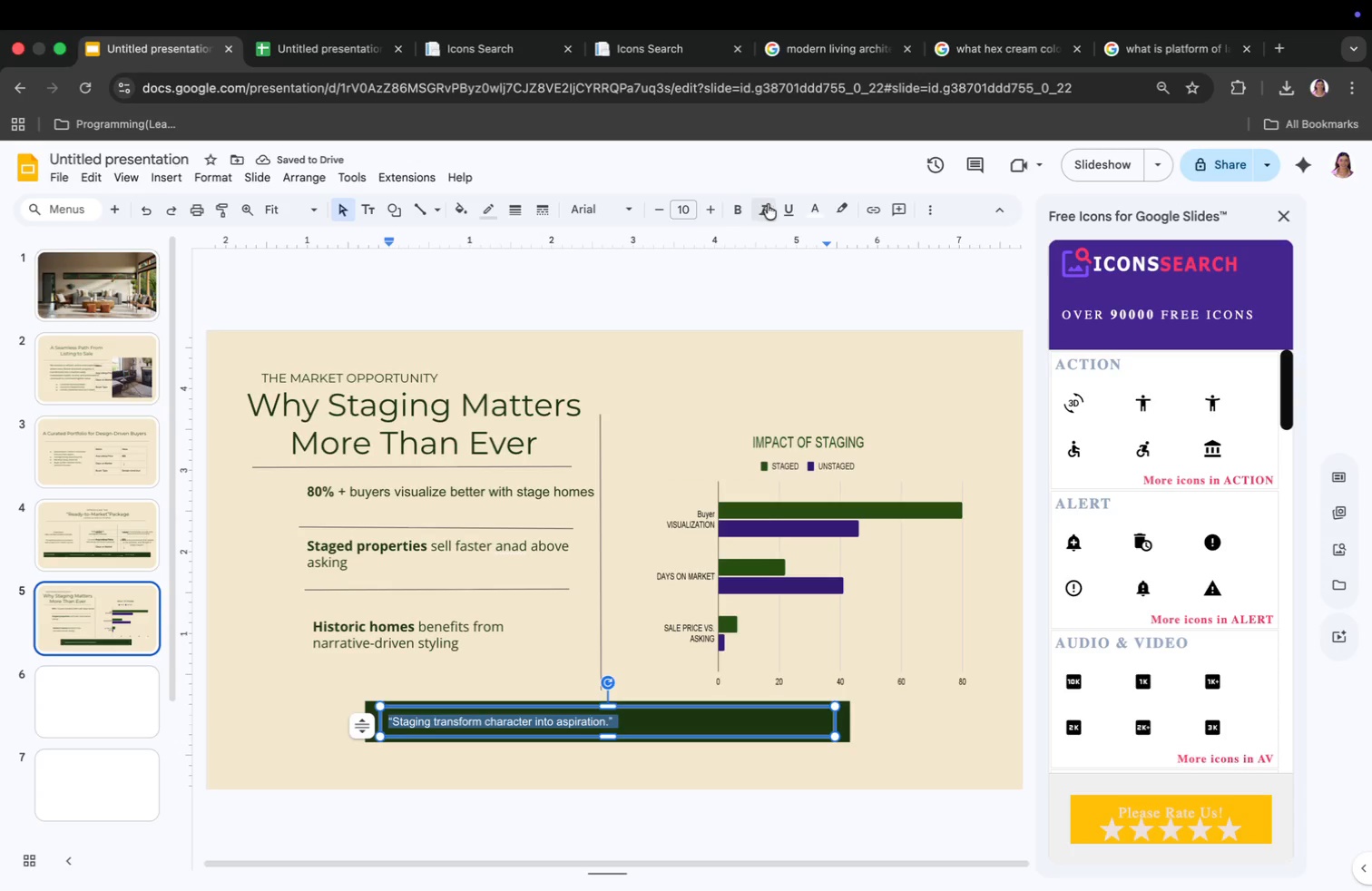 
left_click([926, 209])
 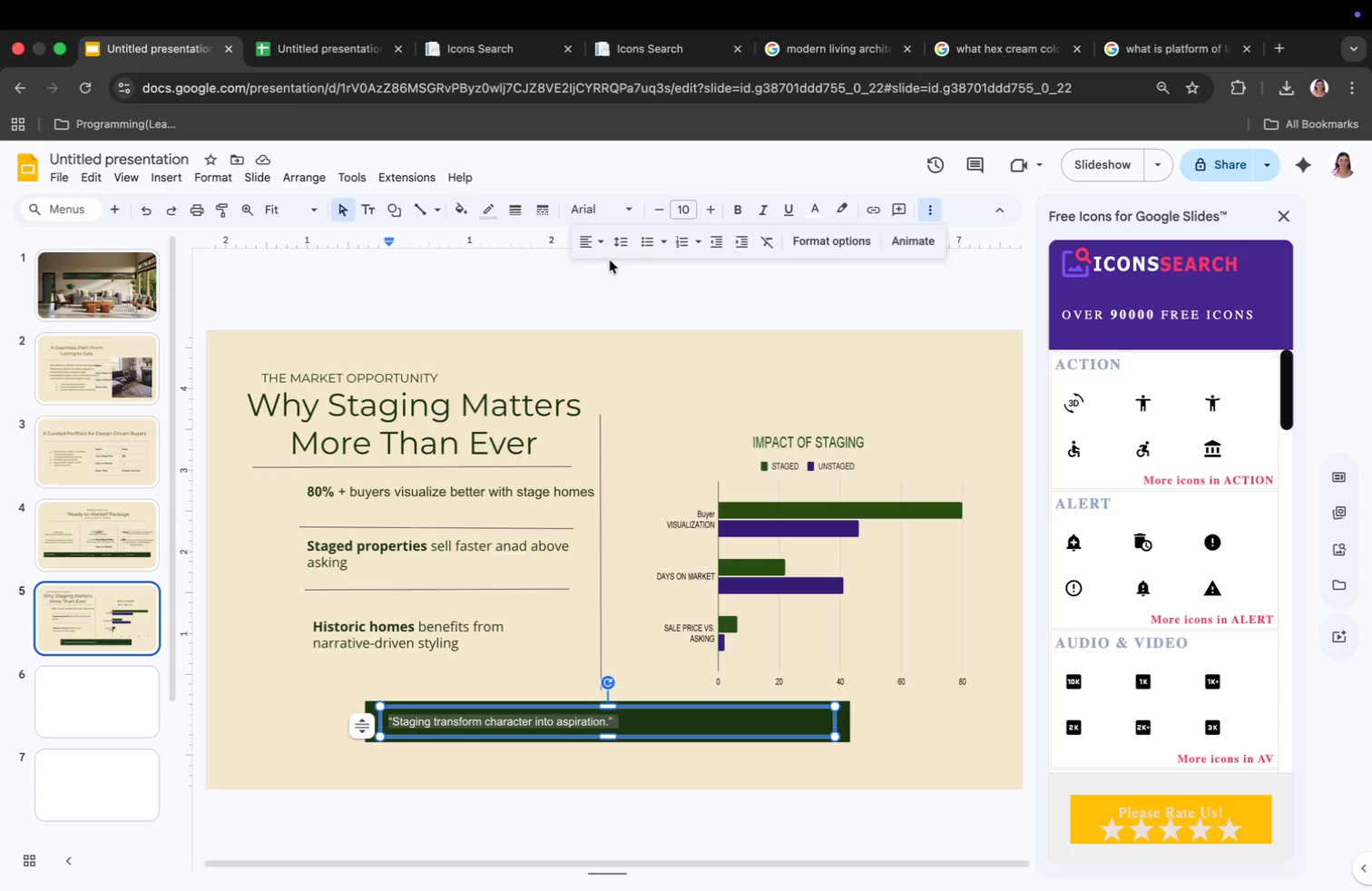 
left_click([592, 244])
 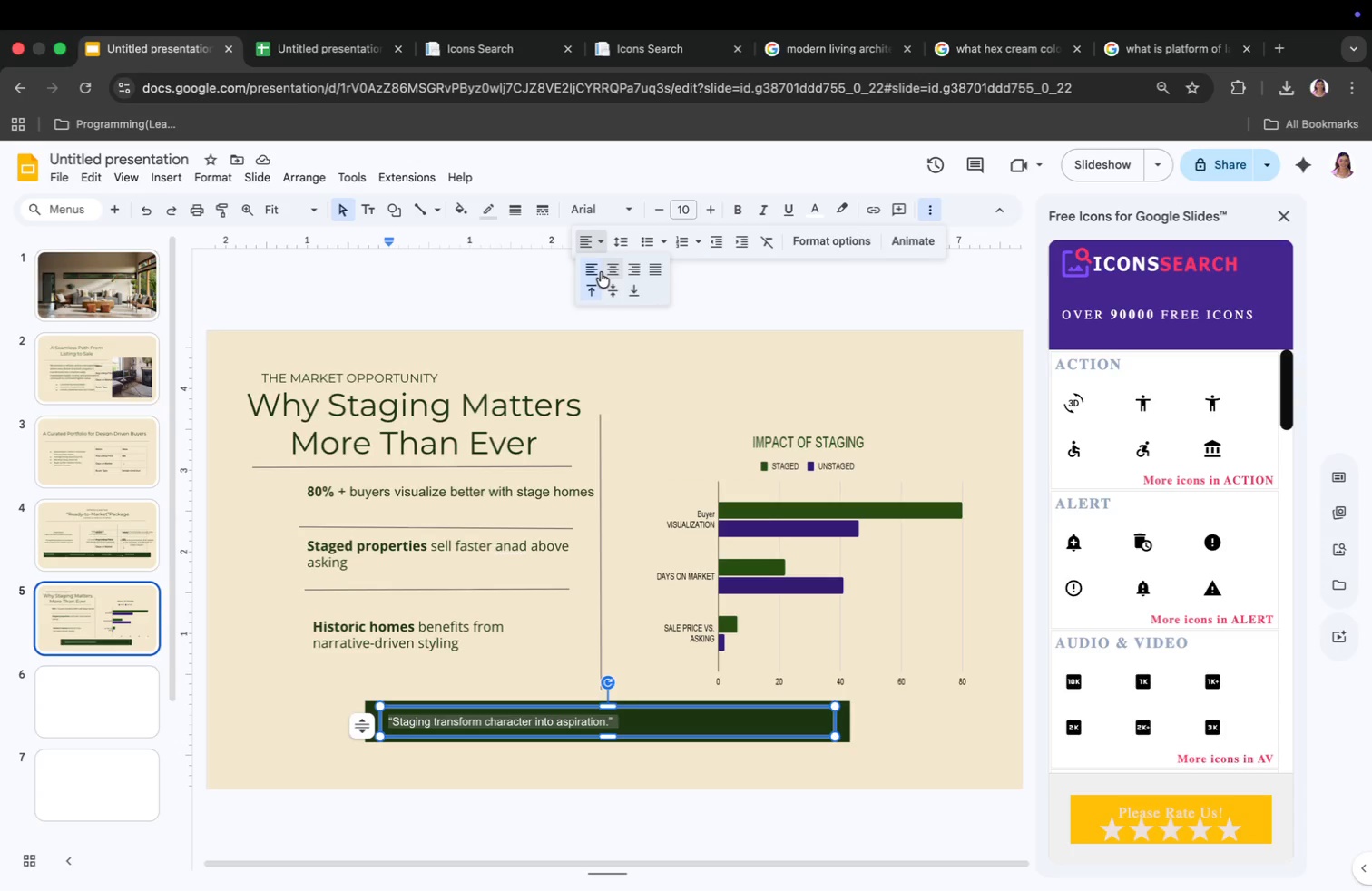 
left_click([608, 272])
 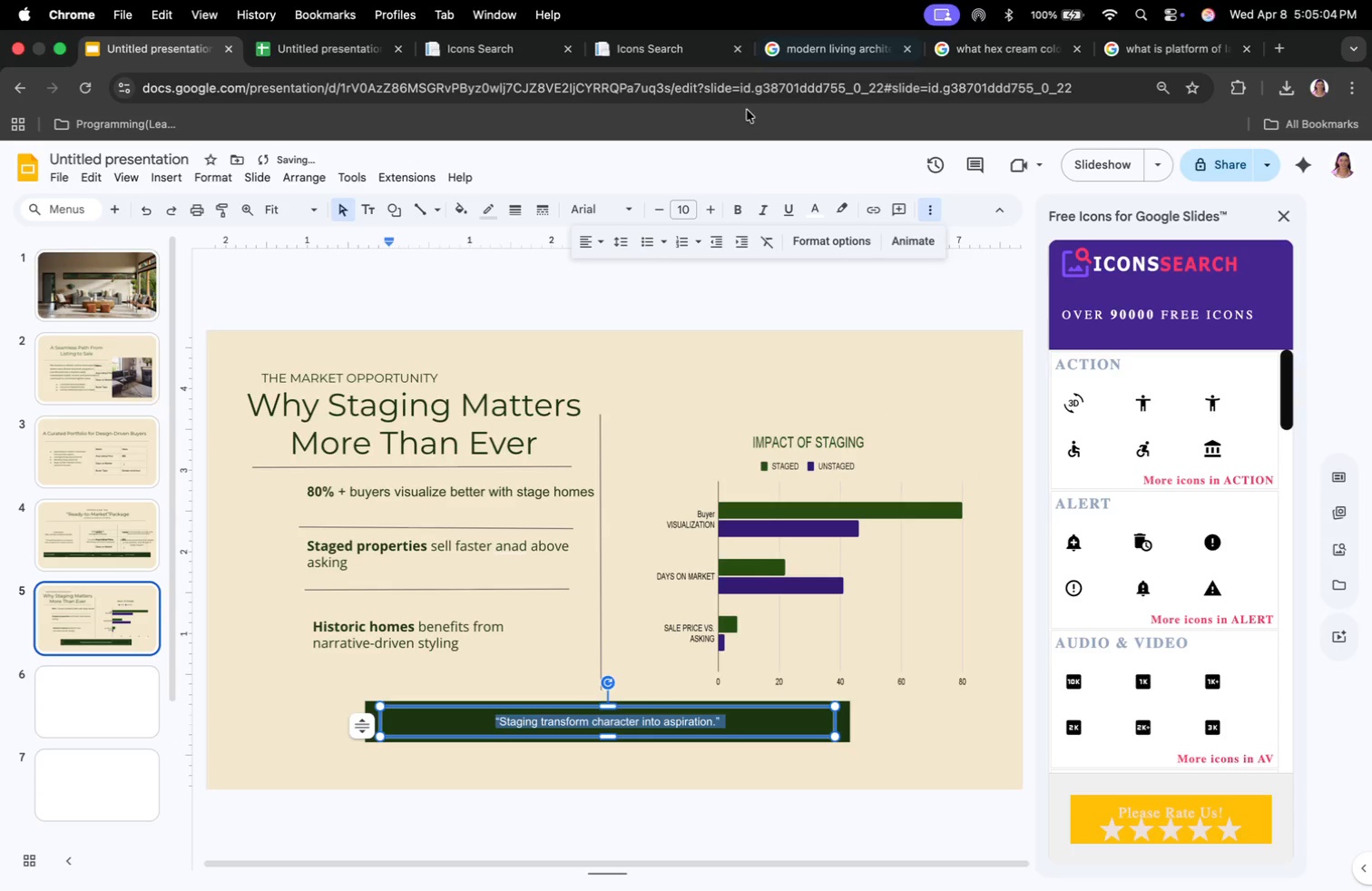 
left_click([592, 210])
 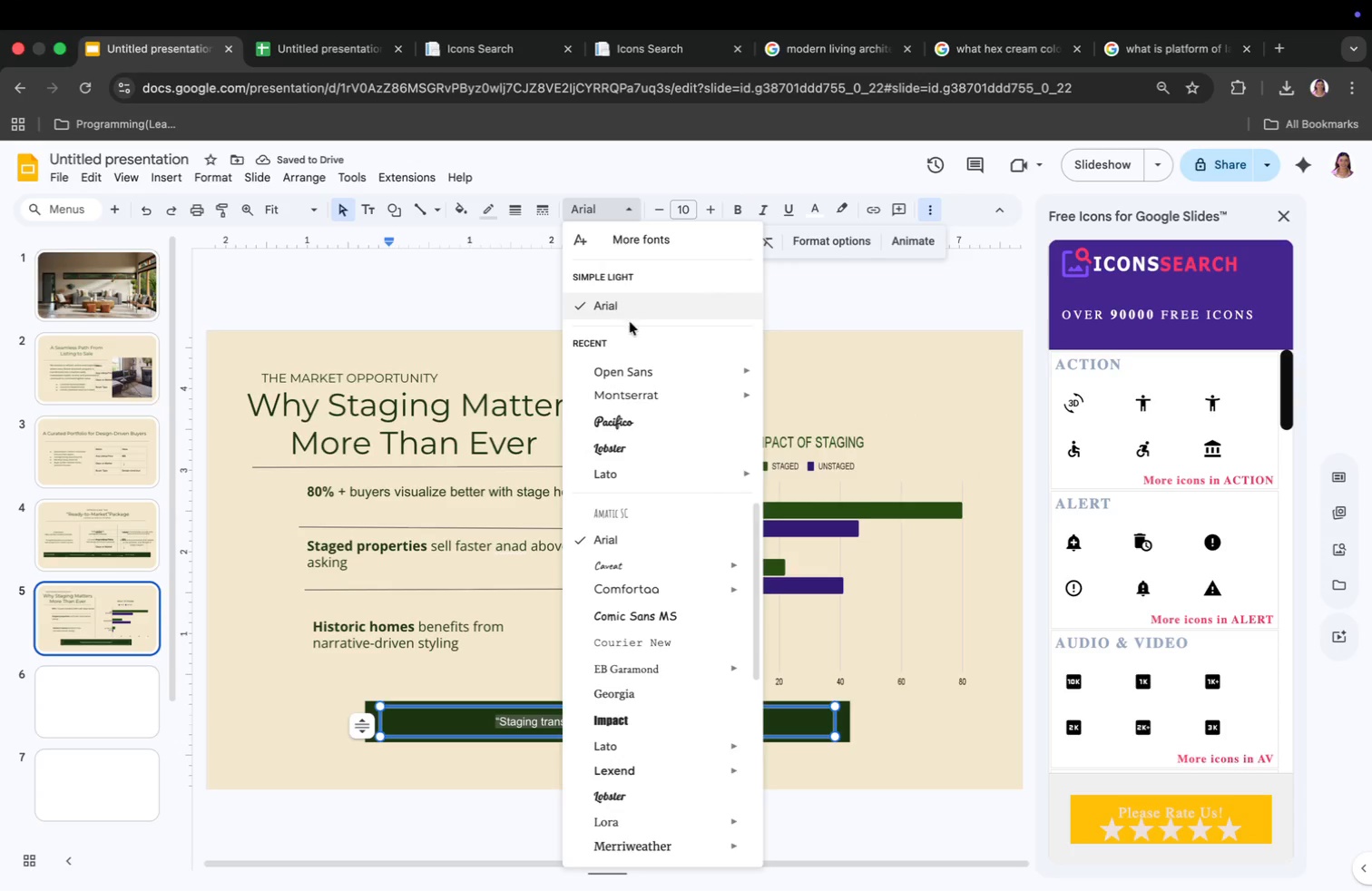 
mouse_move([642, 375])
 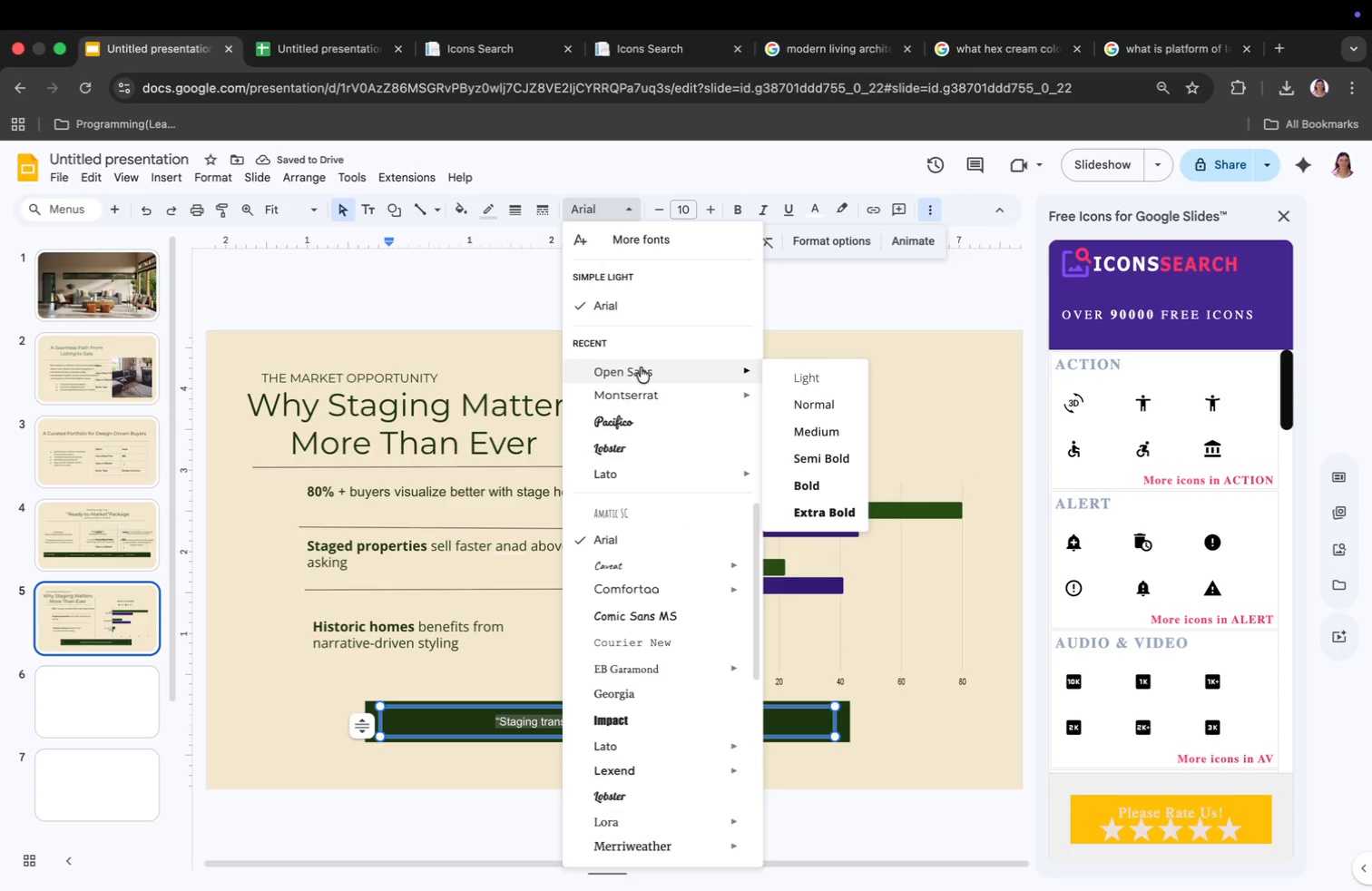 
left_click([641, 367])
 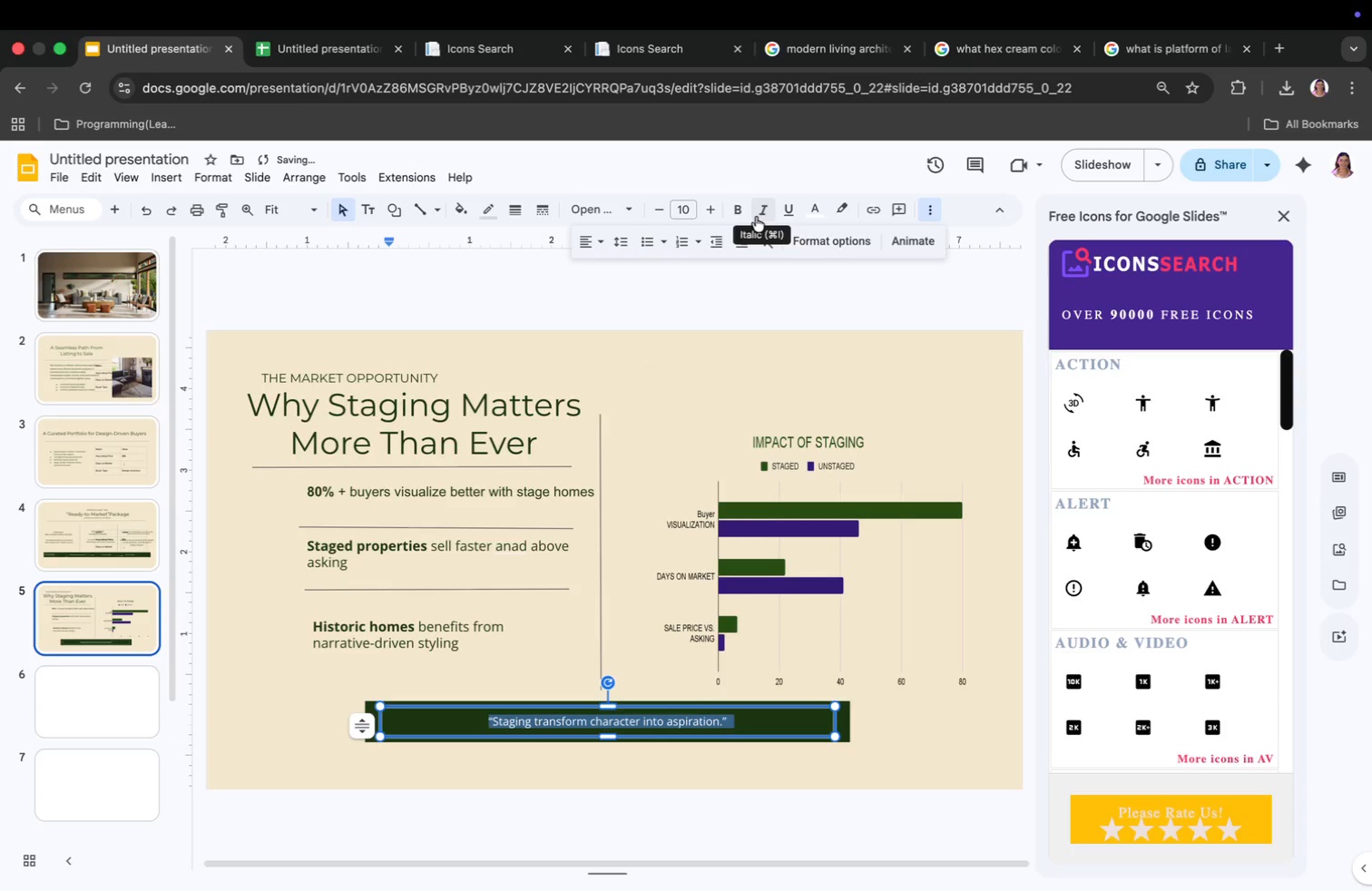 
left_click([765, 212])
 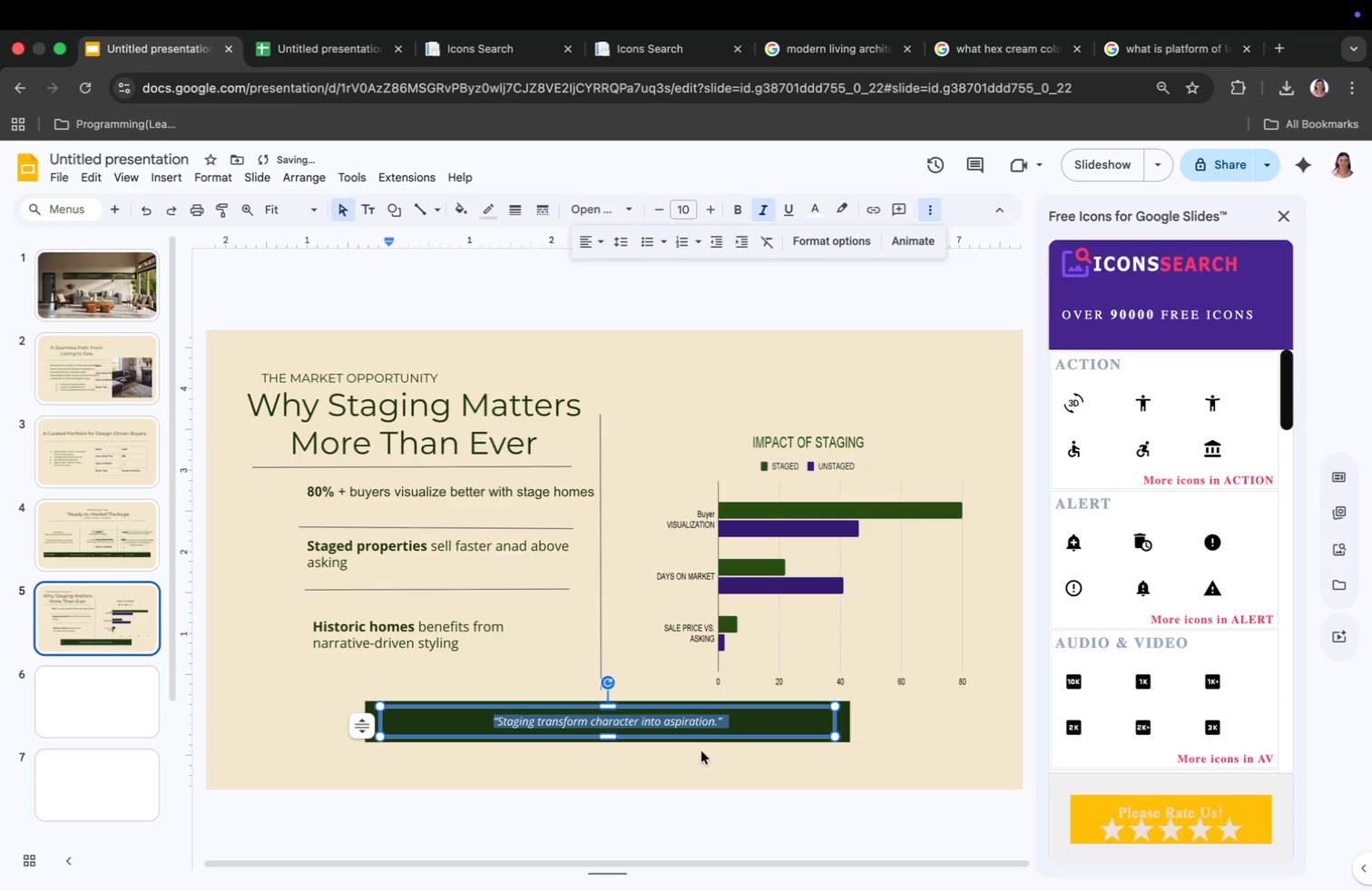 
left_click([694, 761])
 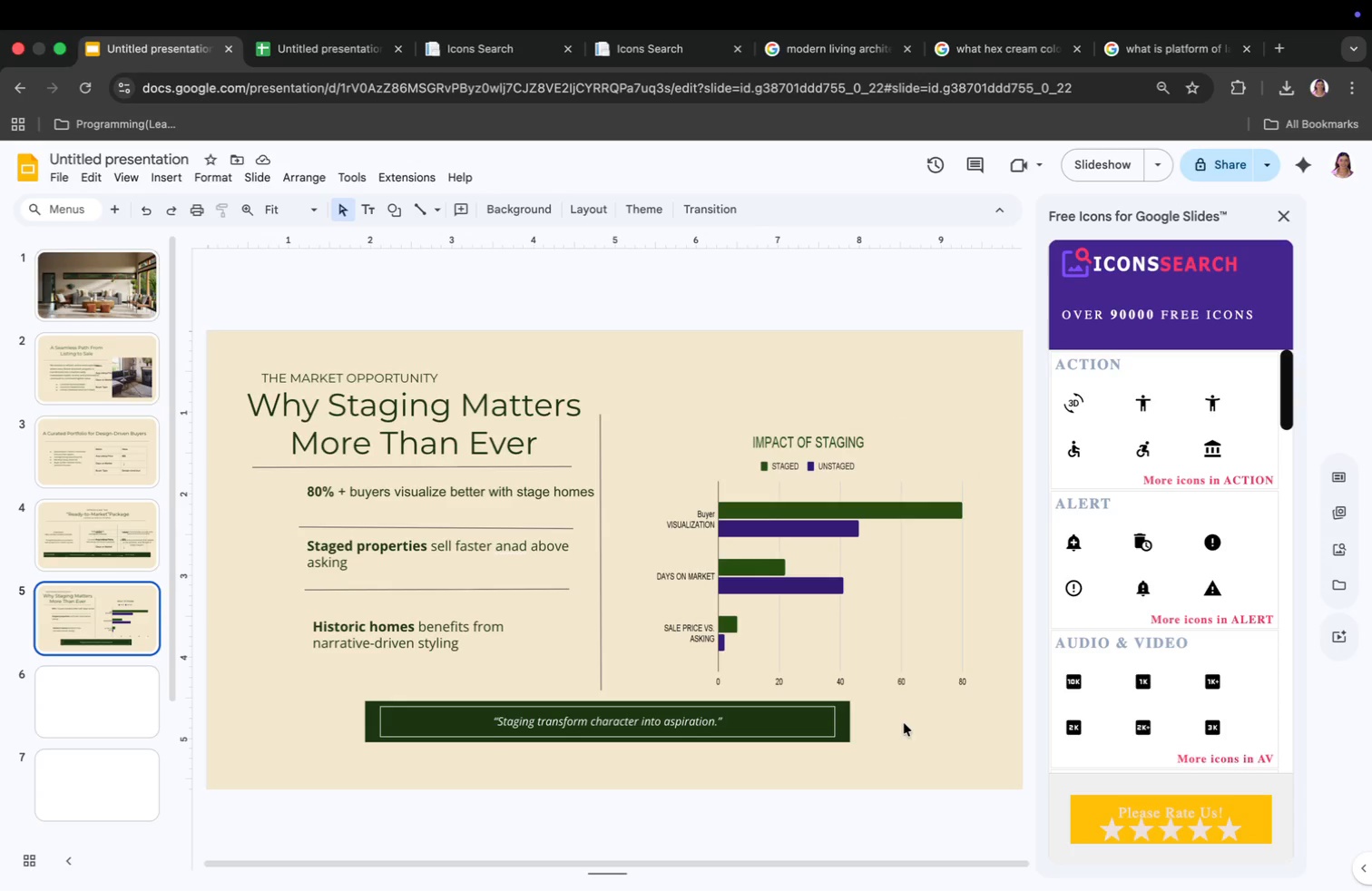 
wait(8.53)
 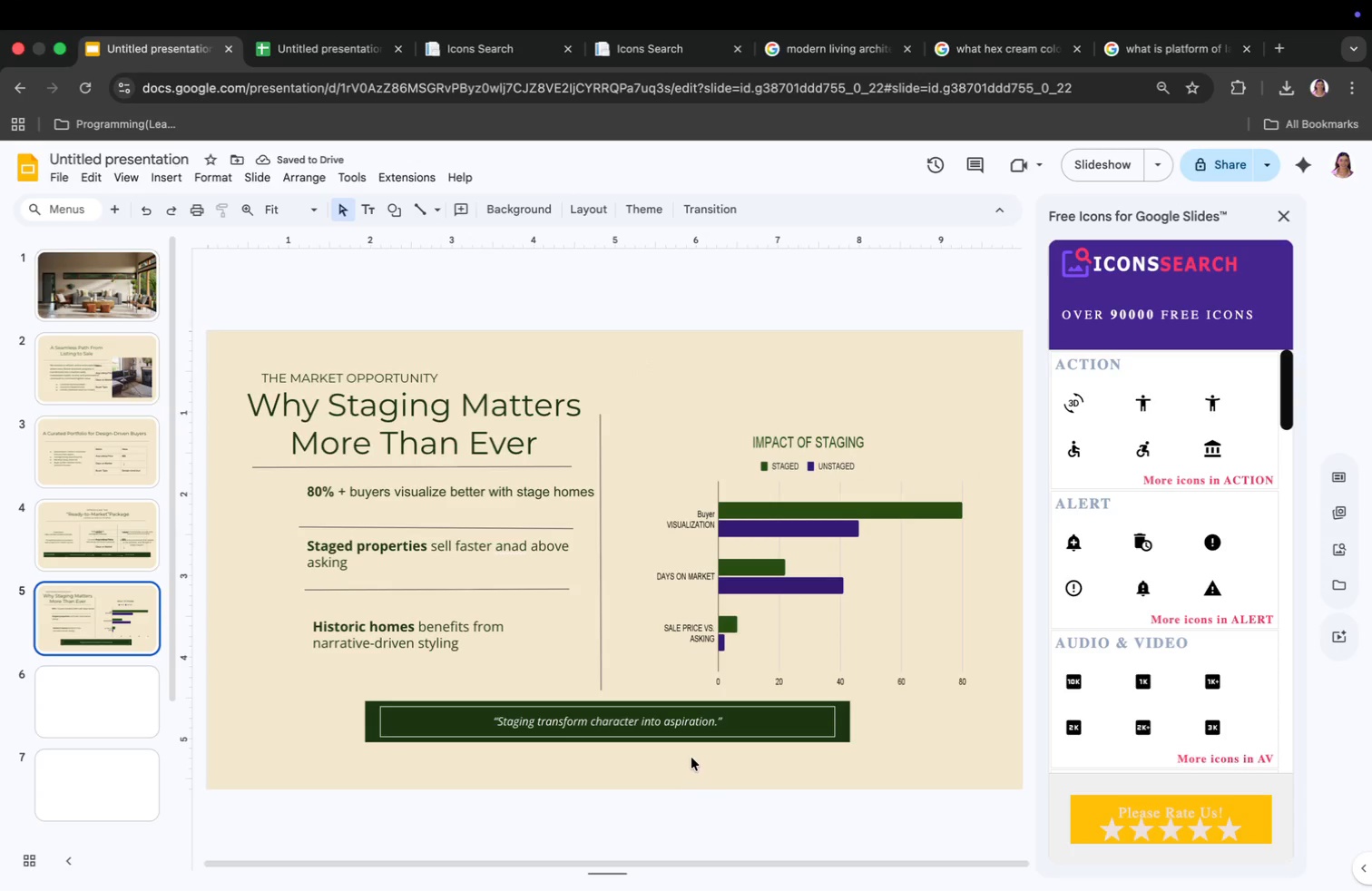 
left_click_drag(start_coordinate=[828, 683], to_coordinate=[828, 654])
 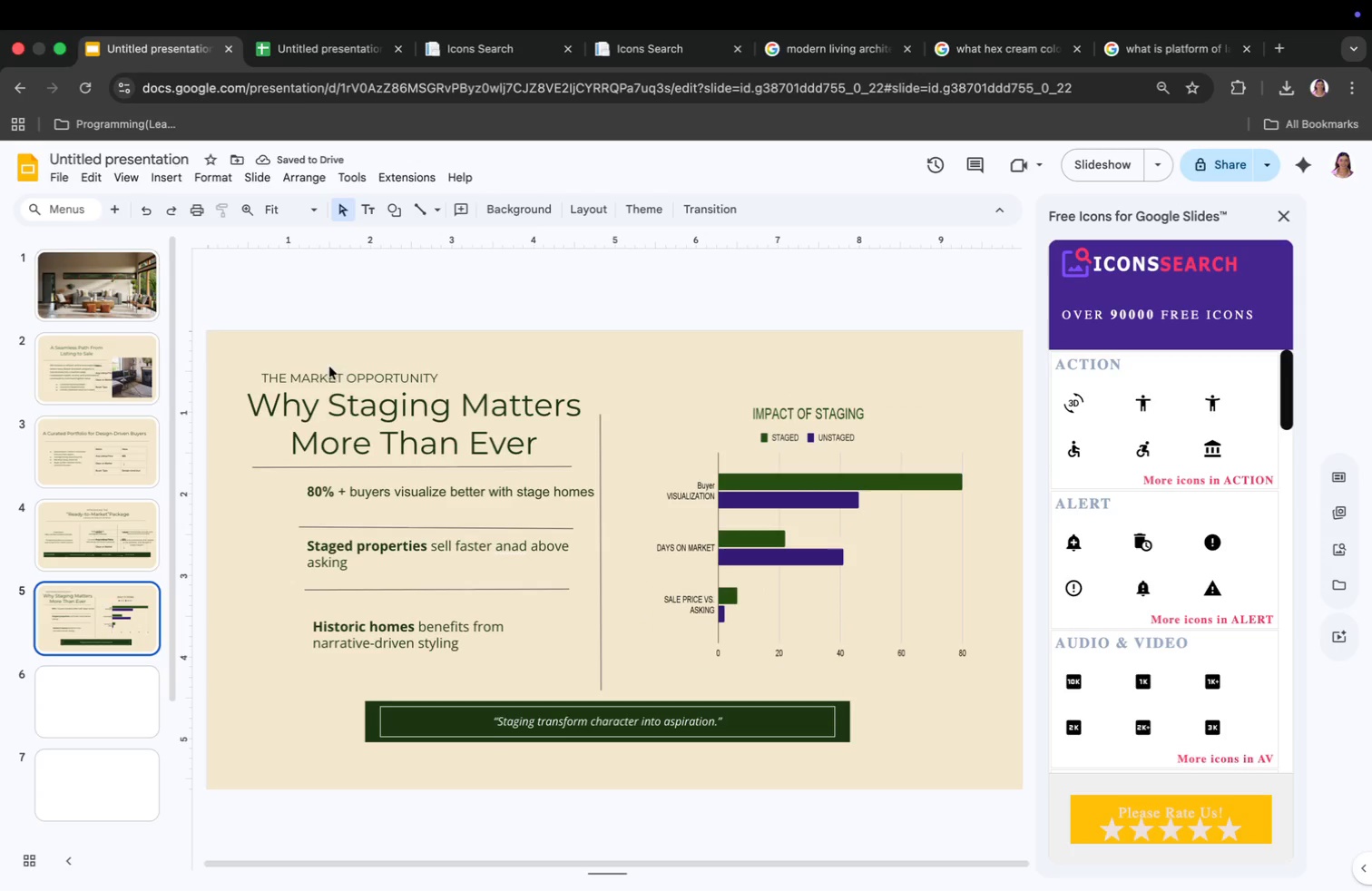 
wait(5.82)
 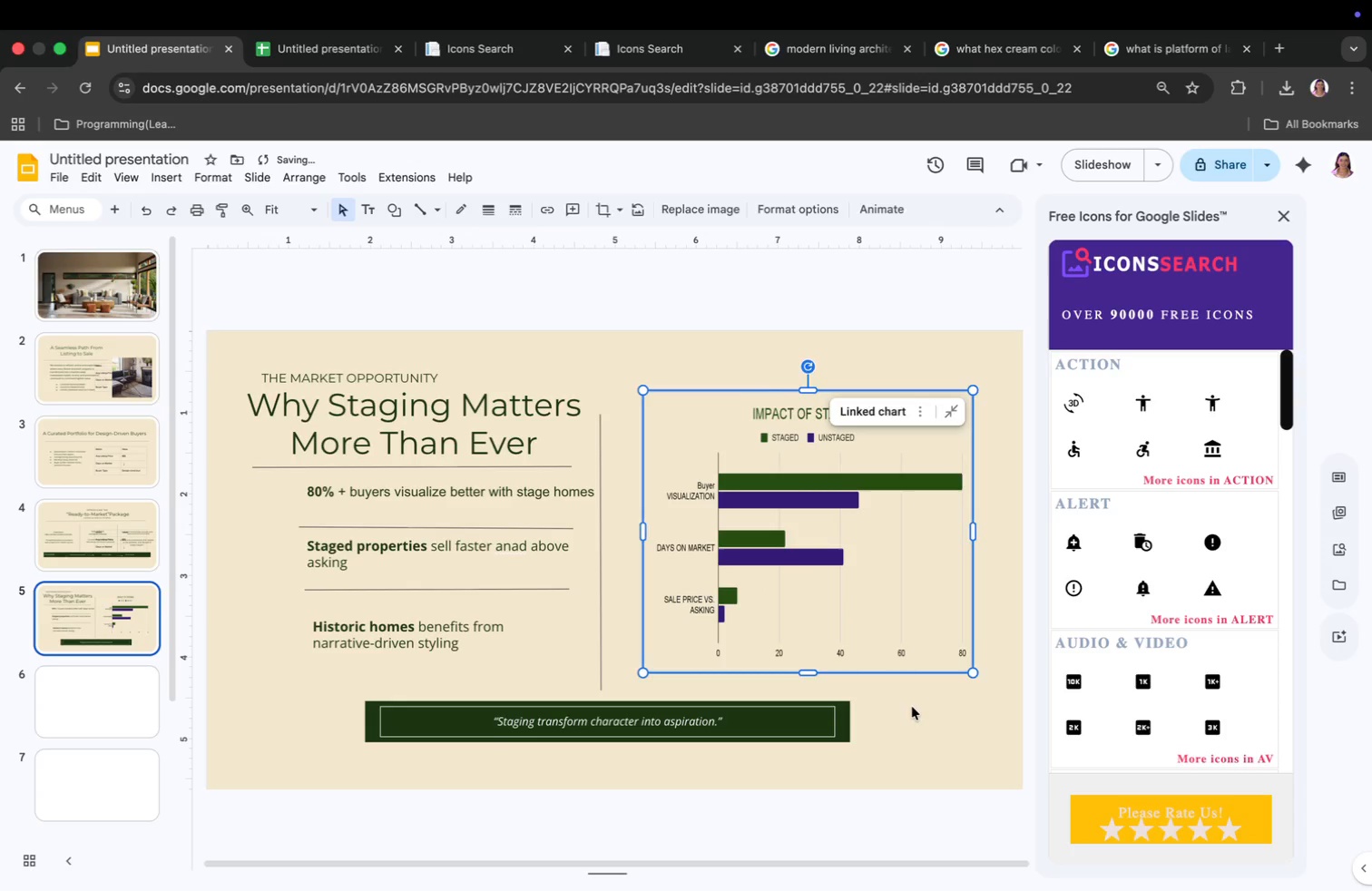 
left_click([125, 443])
 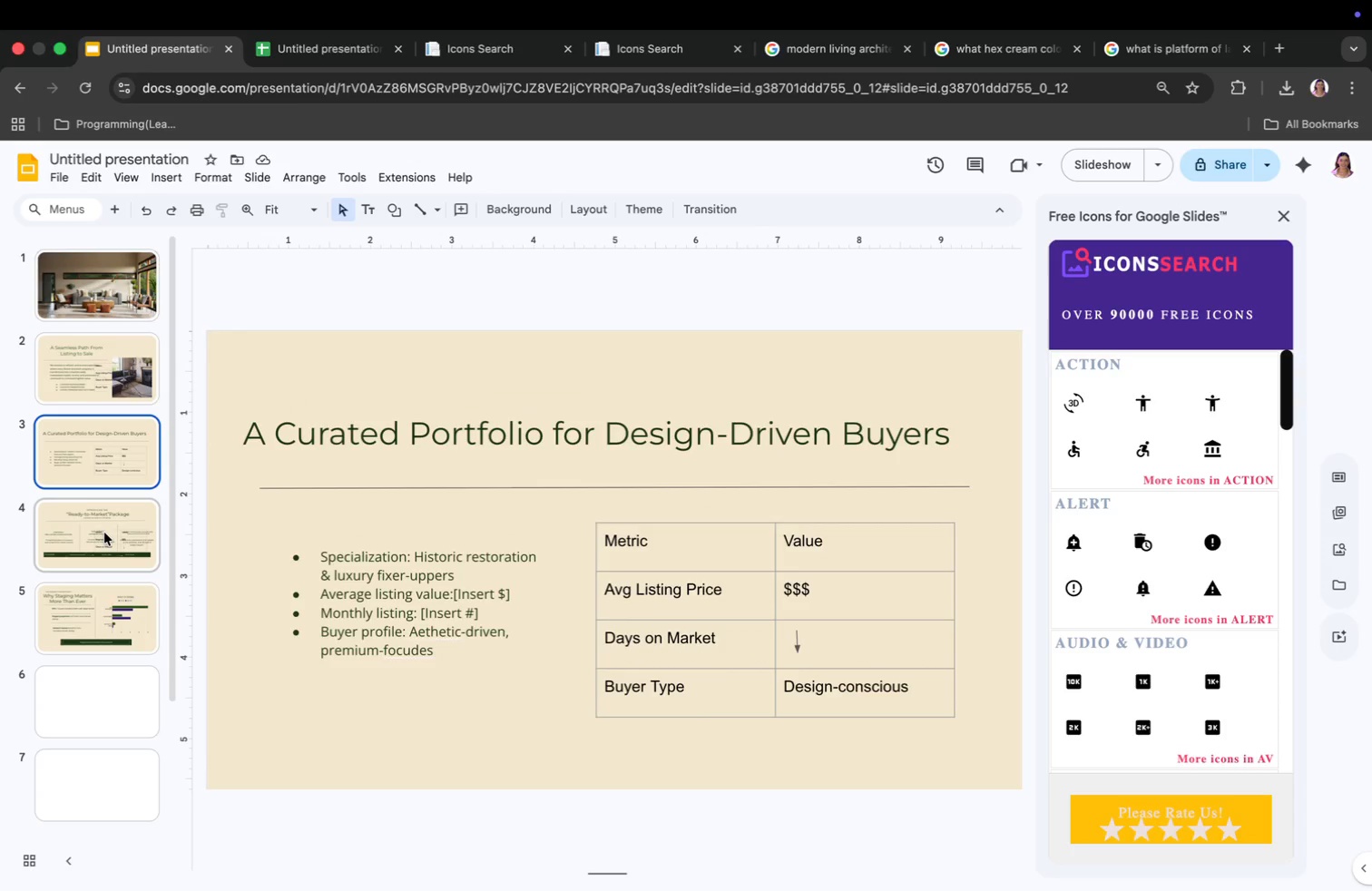 
left_click([104, 533])
 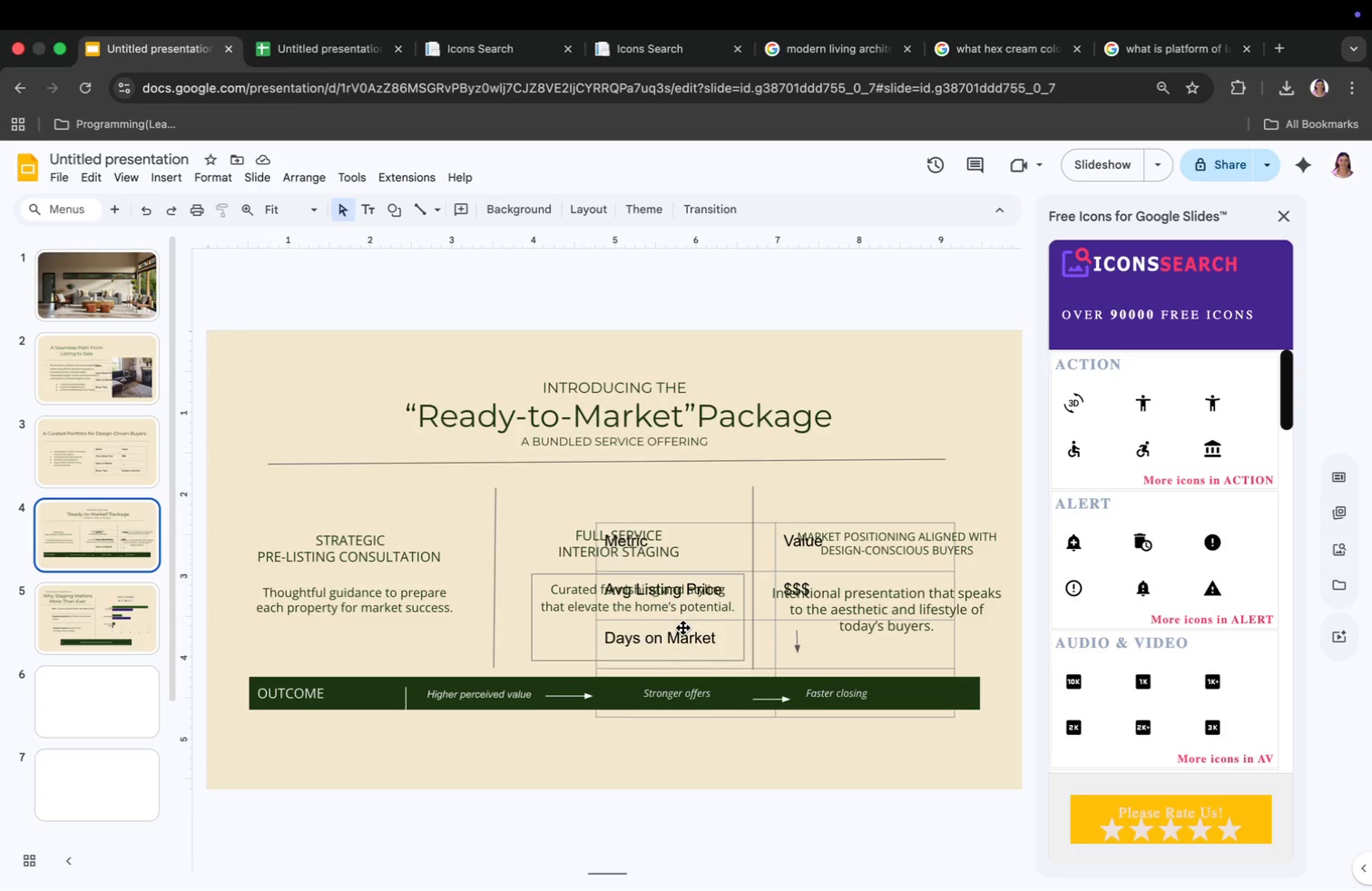 
key(Meta+CommandLeft)
 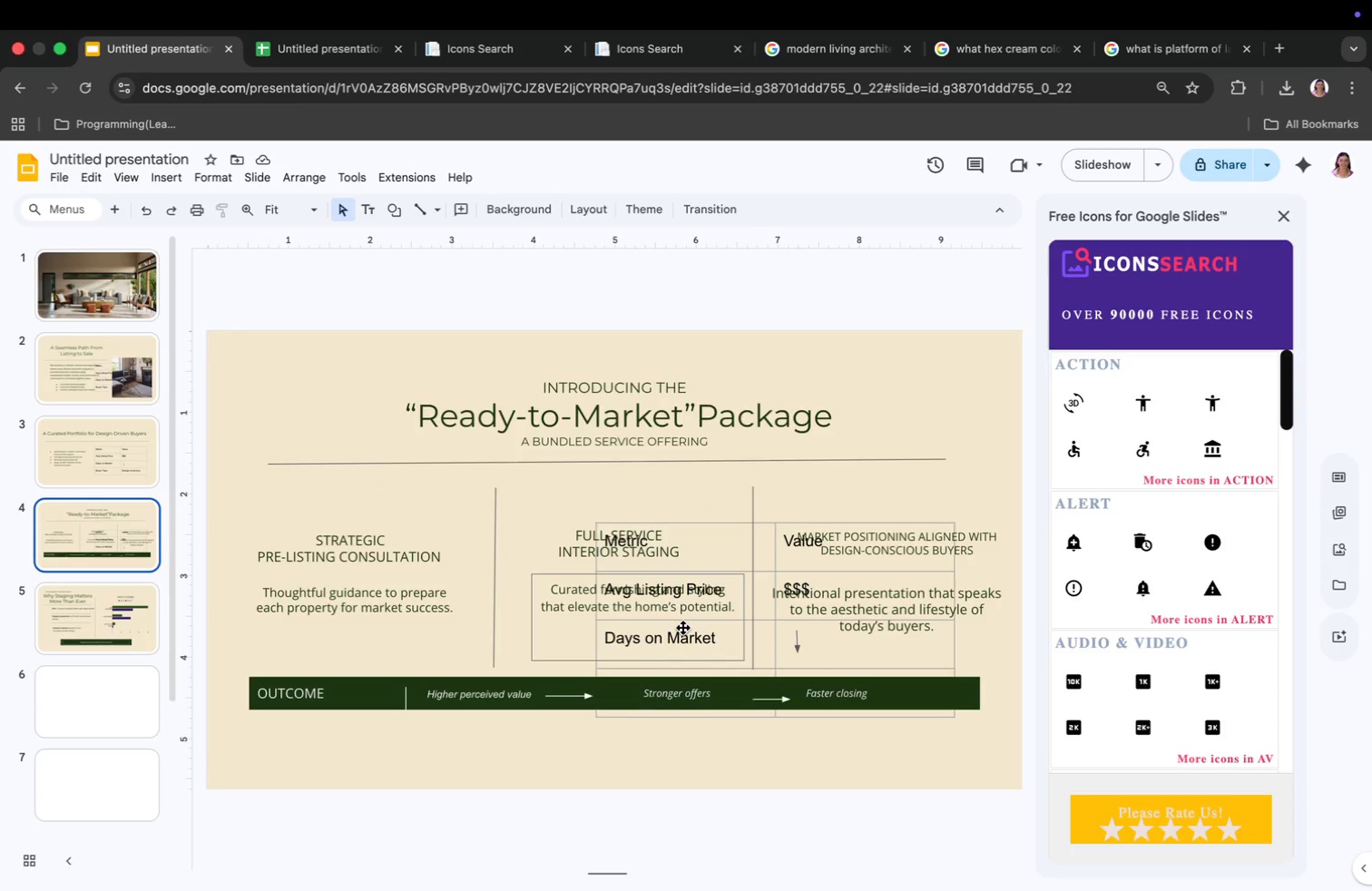 
key(Meta+Z)
 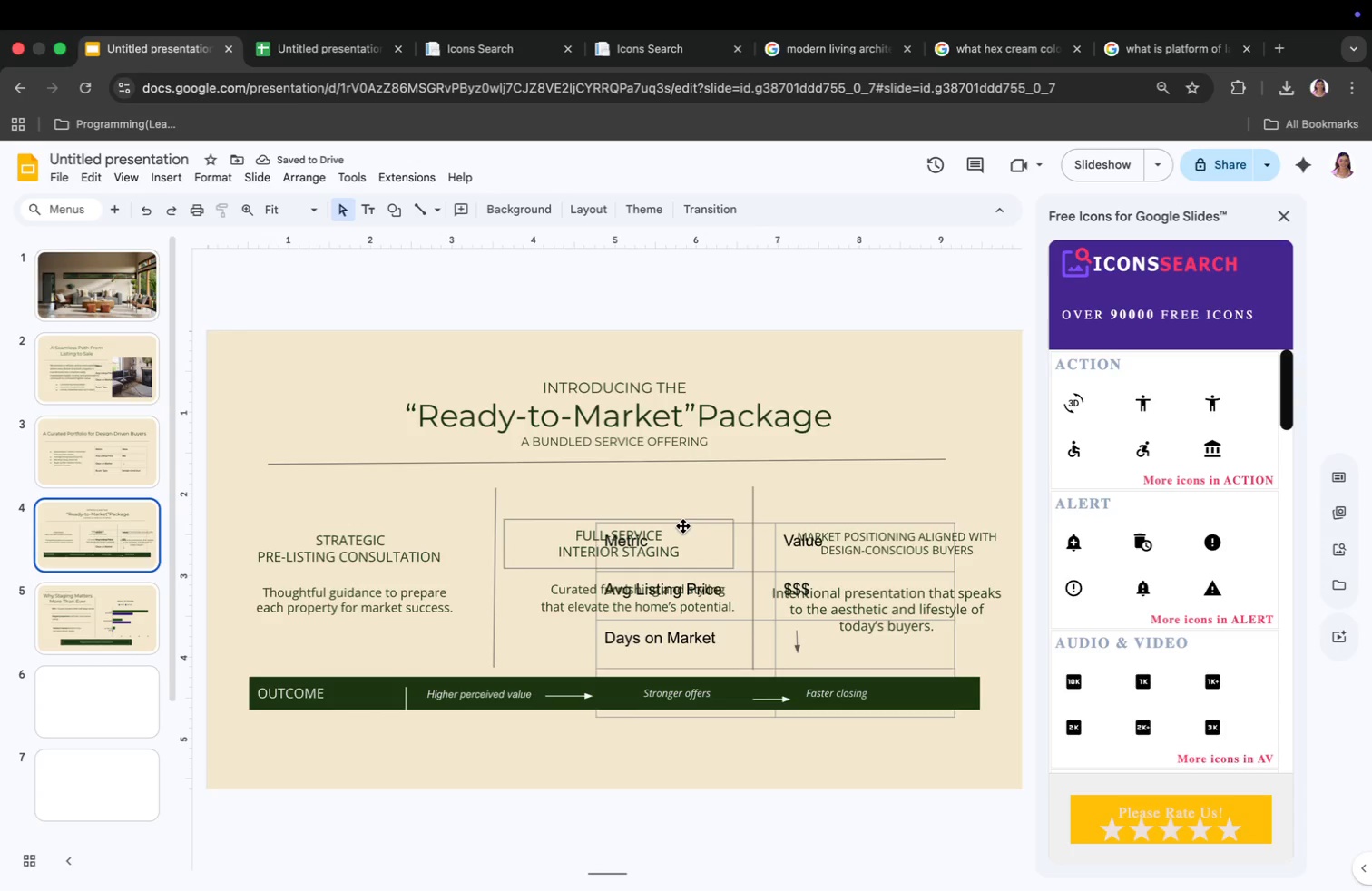 
wait(6.58)
 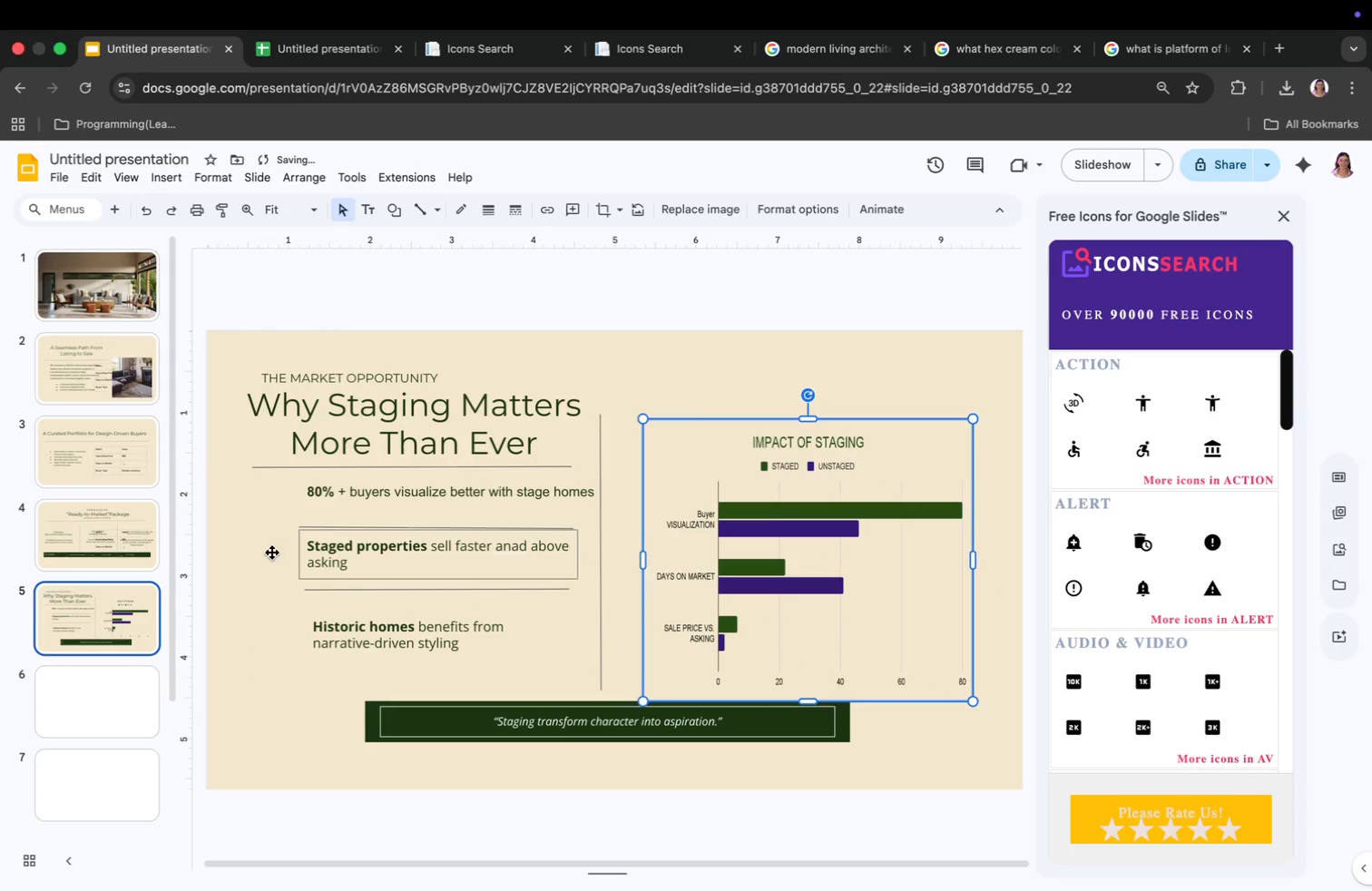 
left_click([767, 521])
 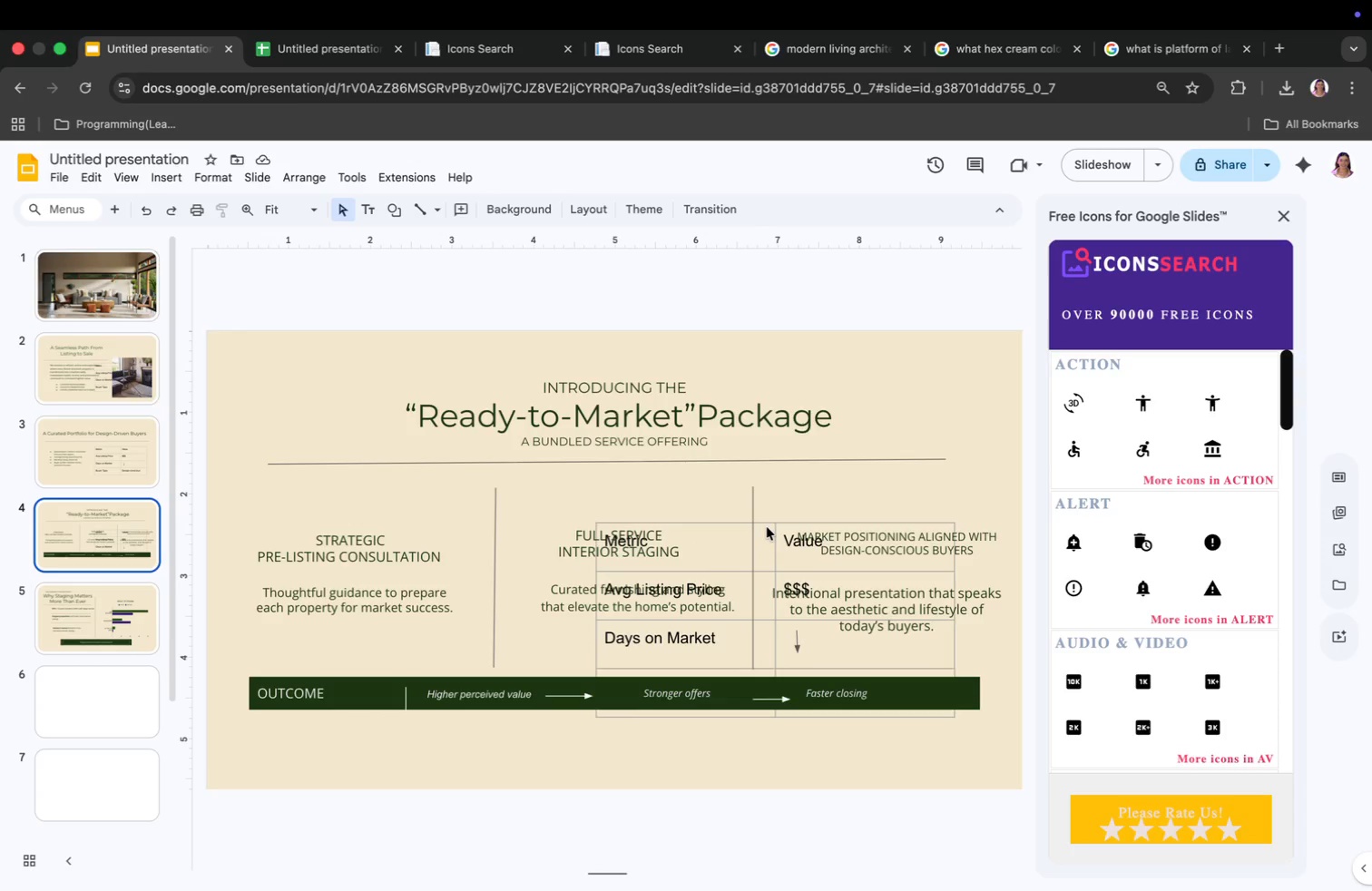 
left_click([766, 524])
 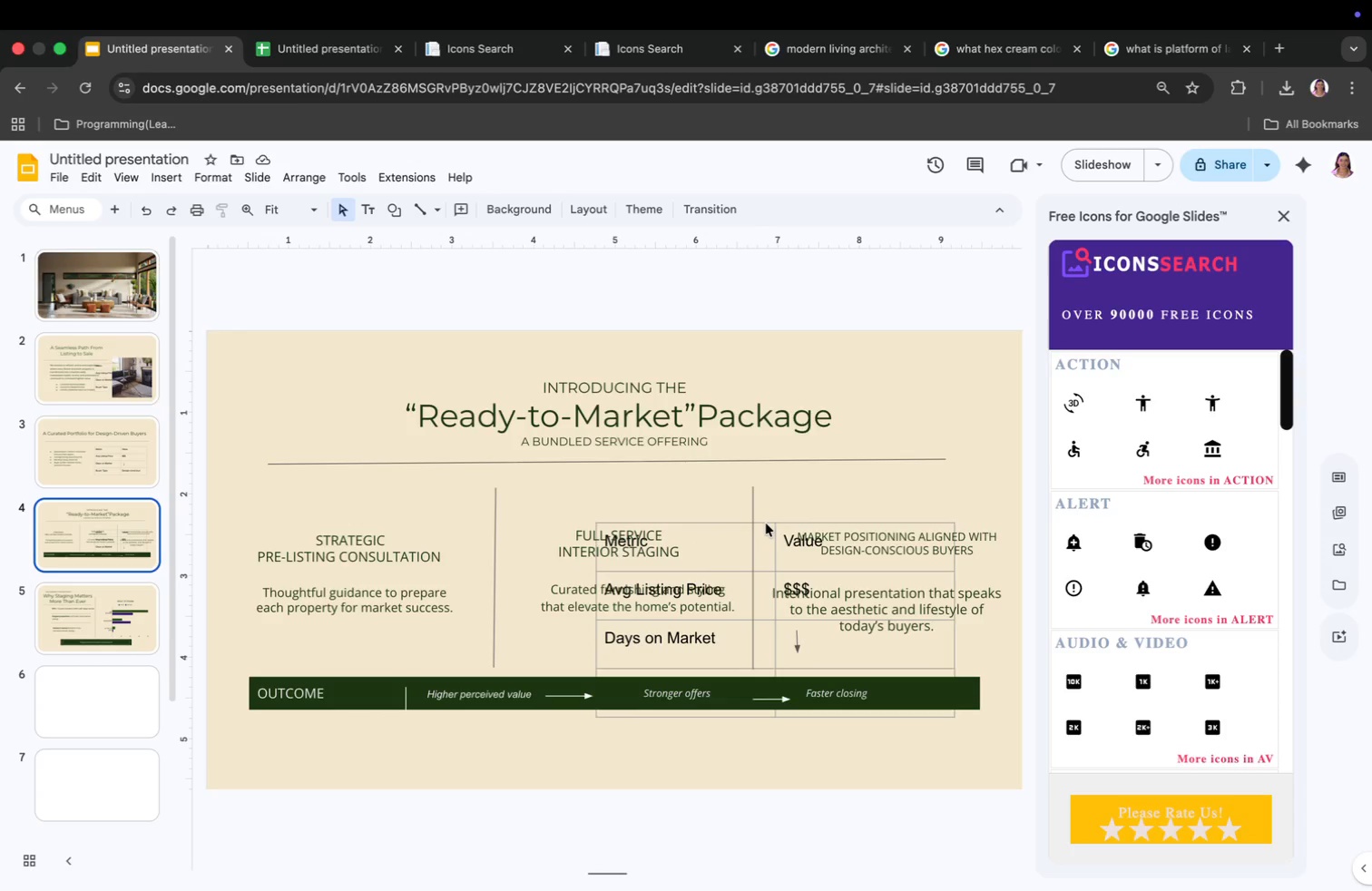 
right_click([766, 524])
 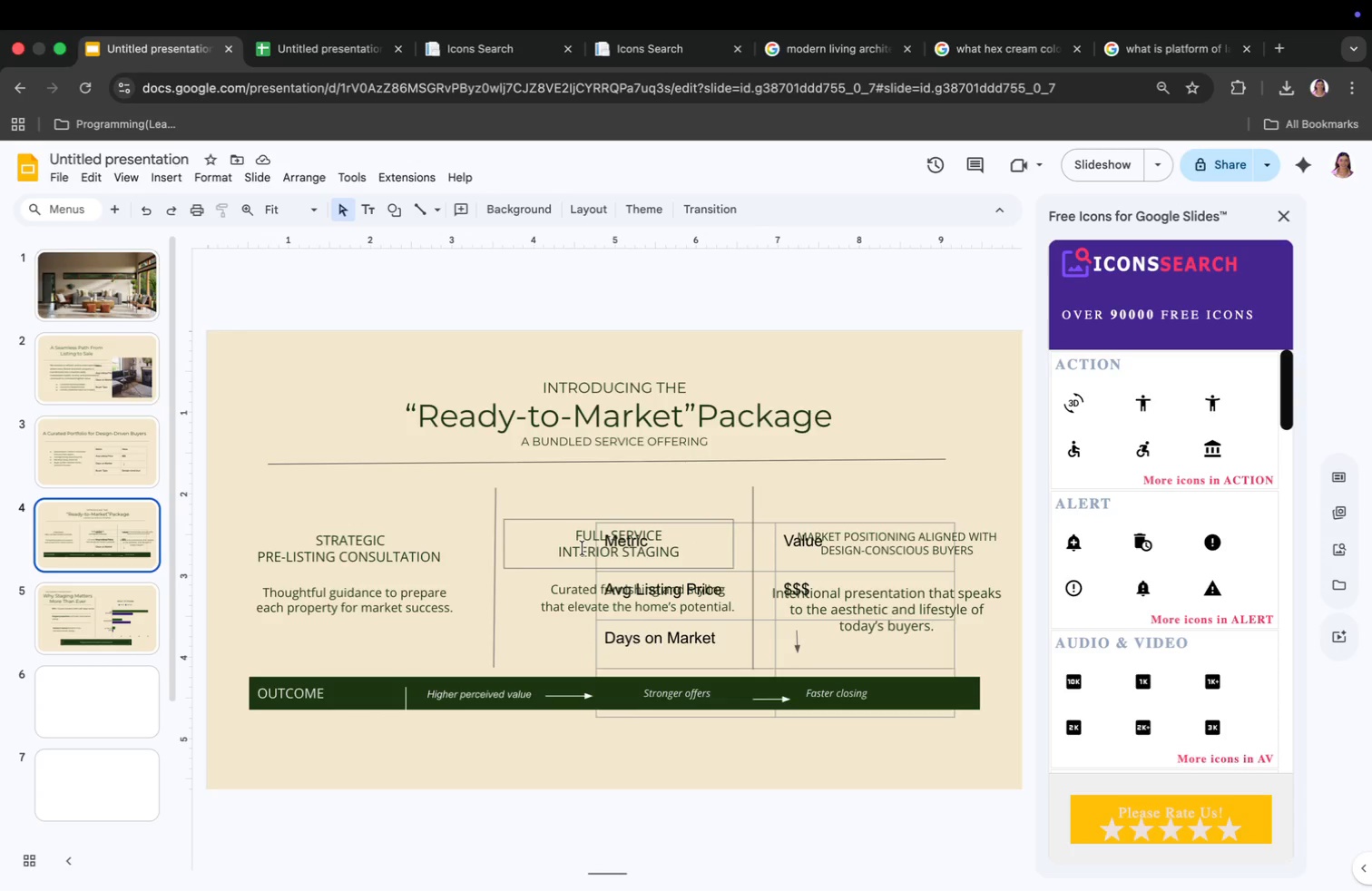 
left_click([143, 466])
 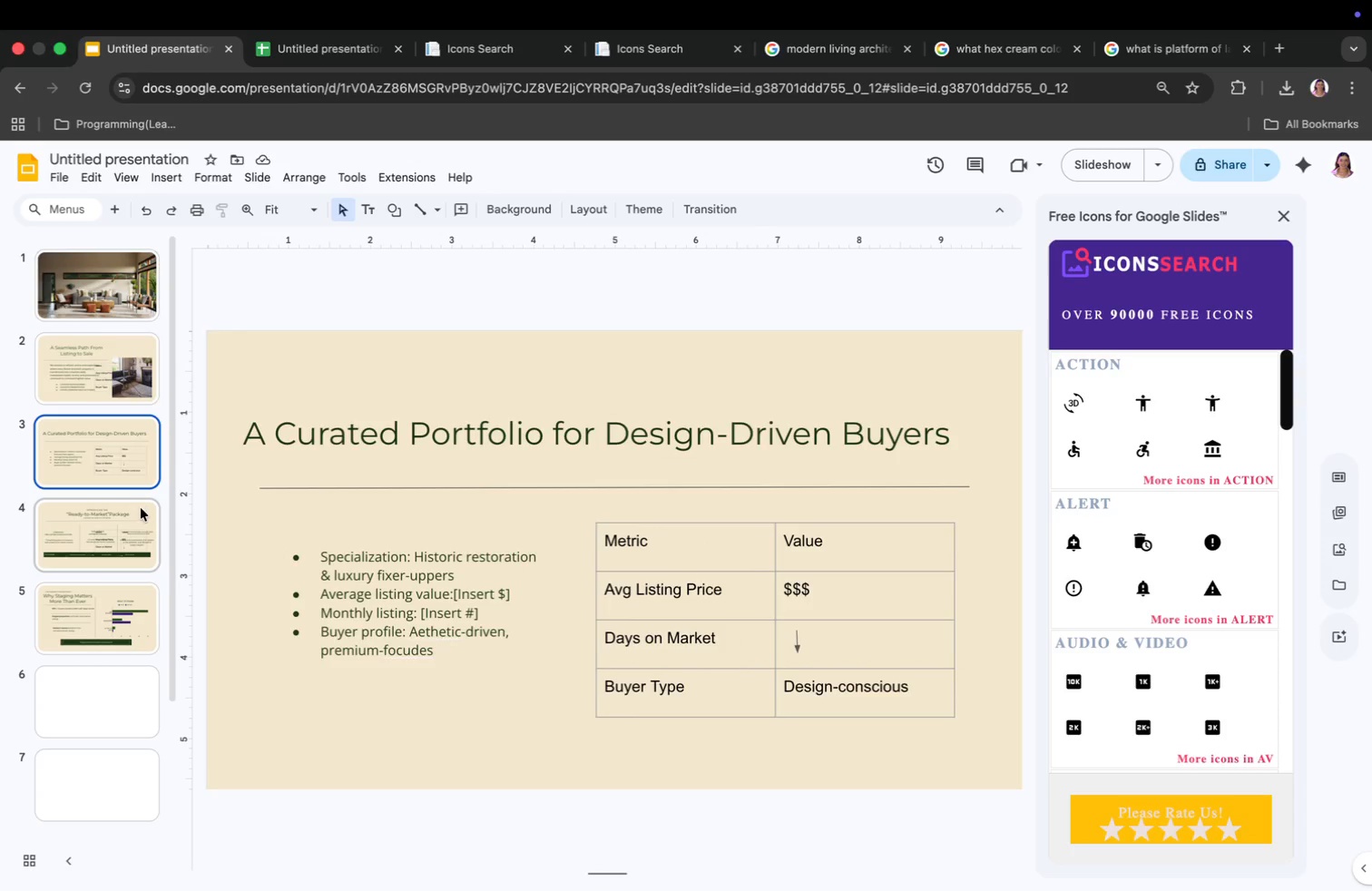 
left_click([141, 516])
 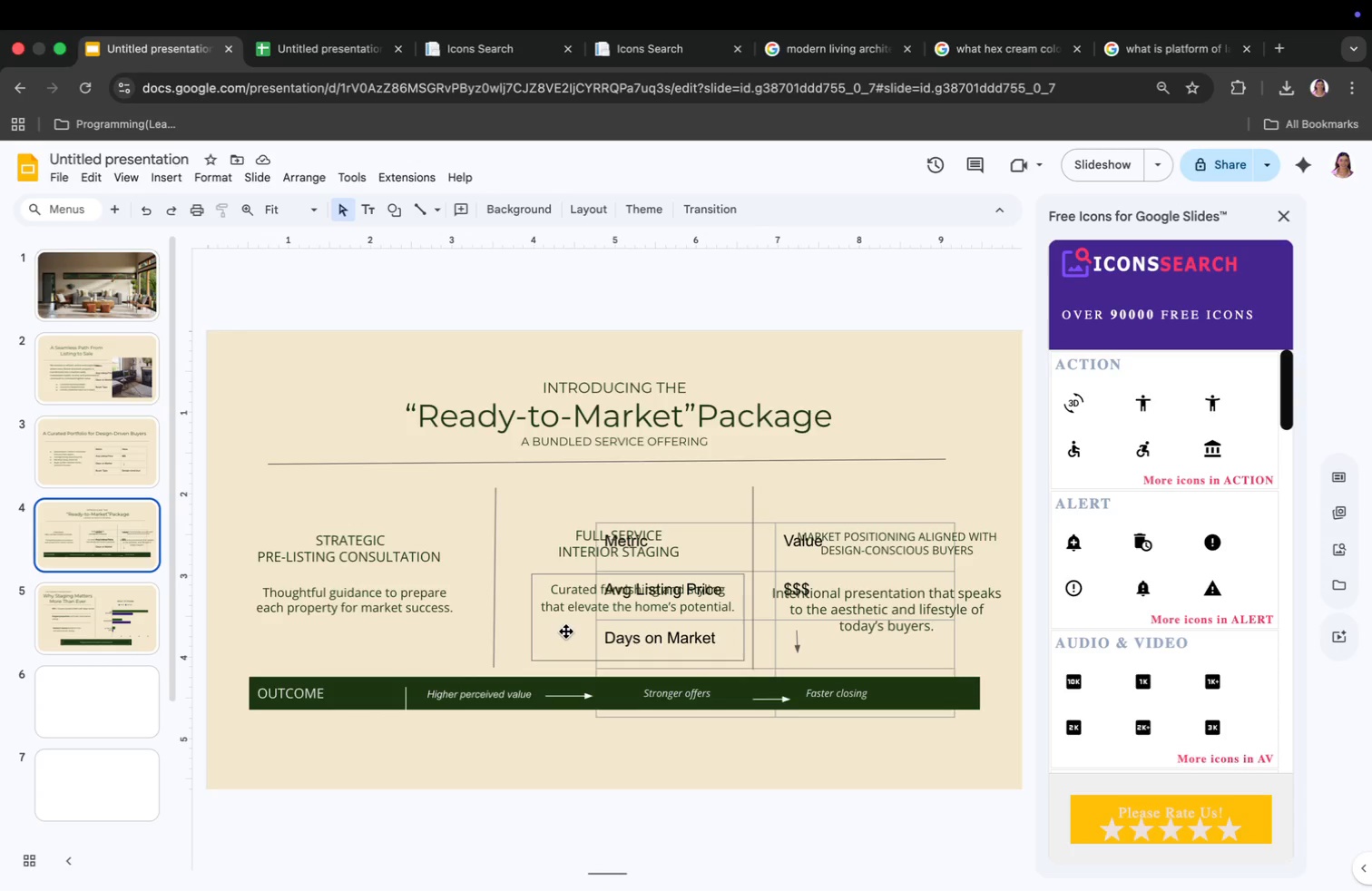 
wait(9.48)
 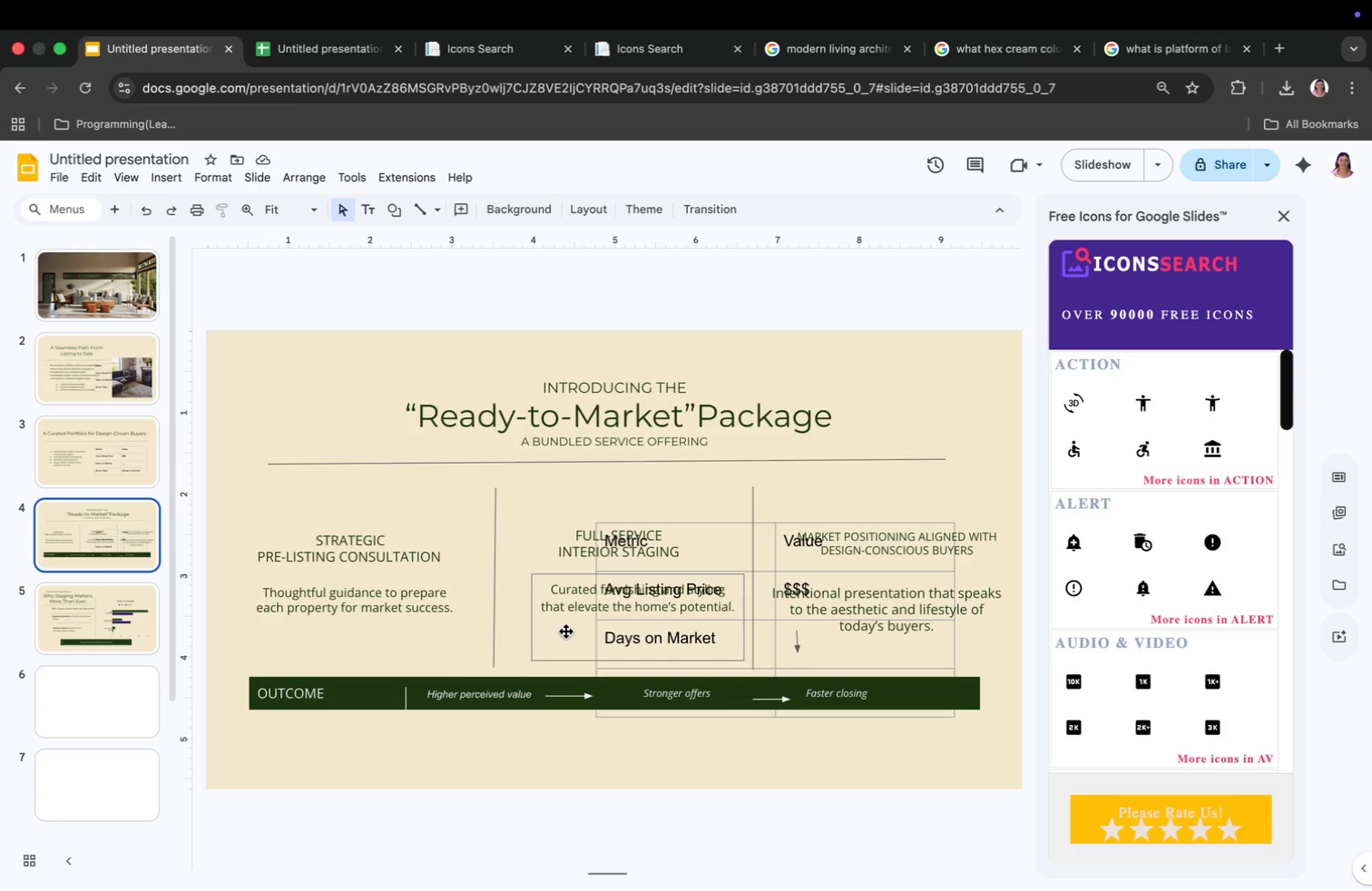 
left_click([260, 170])
 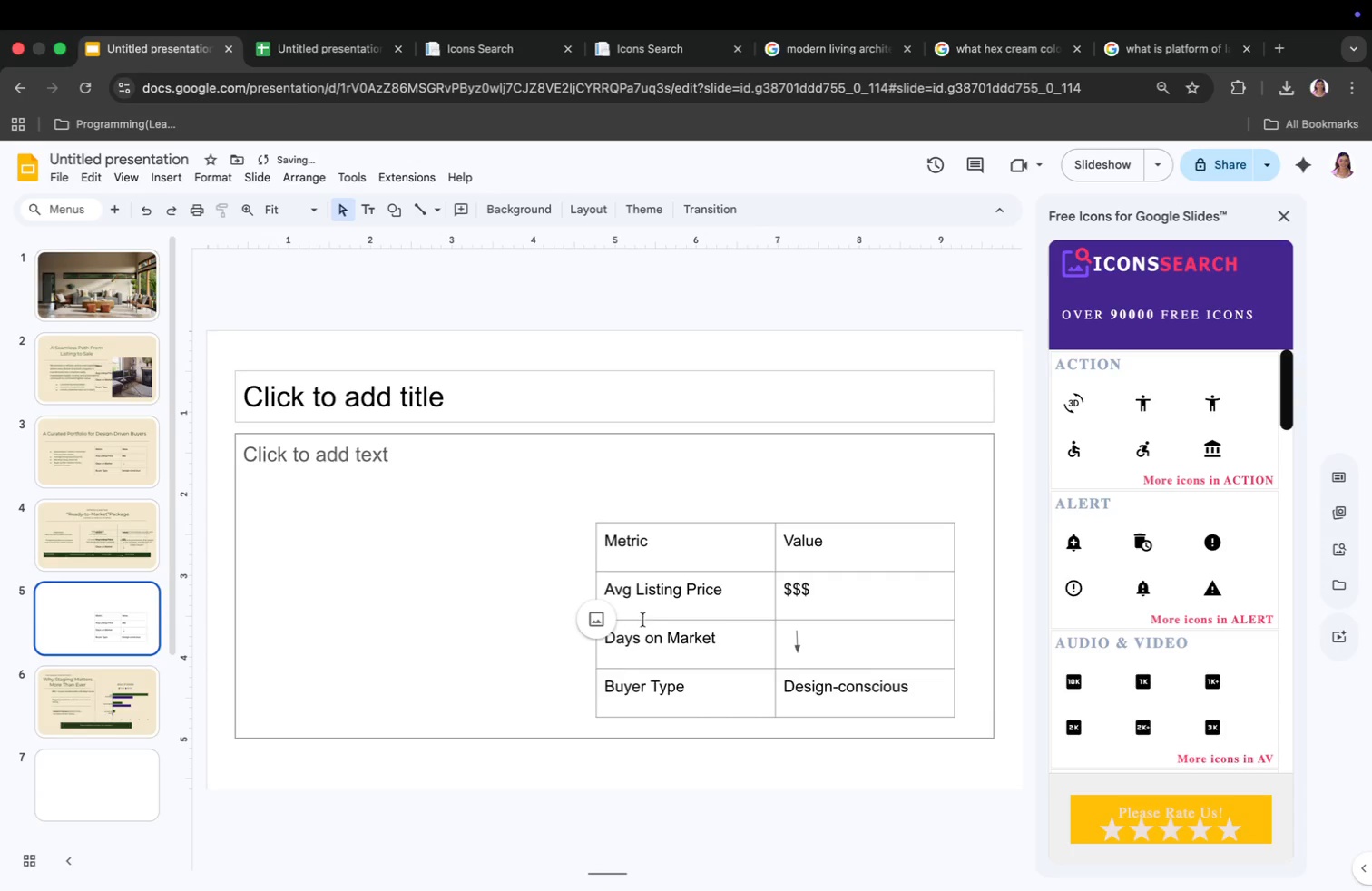 
right_click([719, 576])
 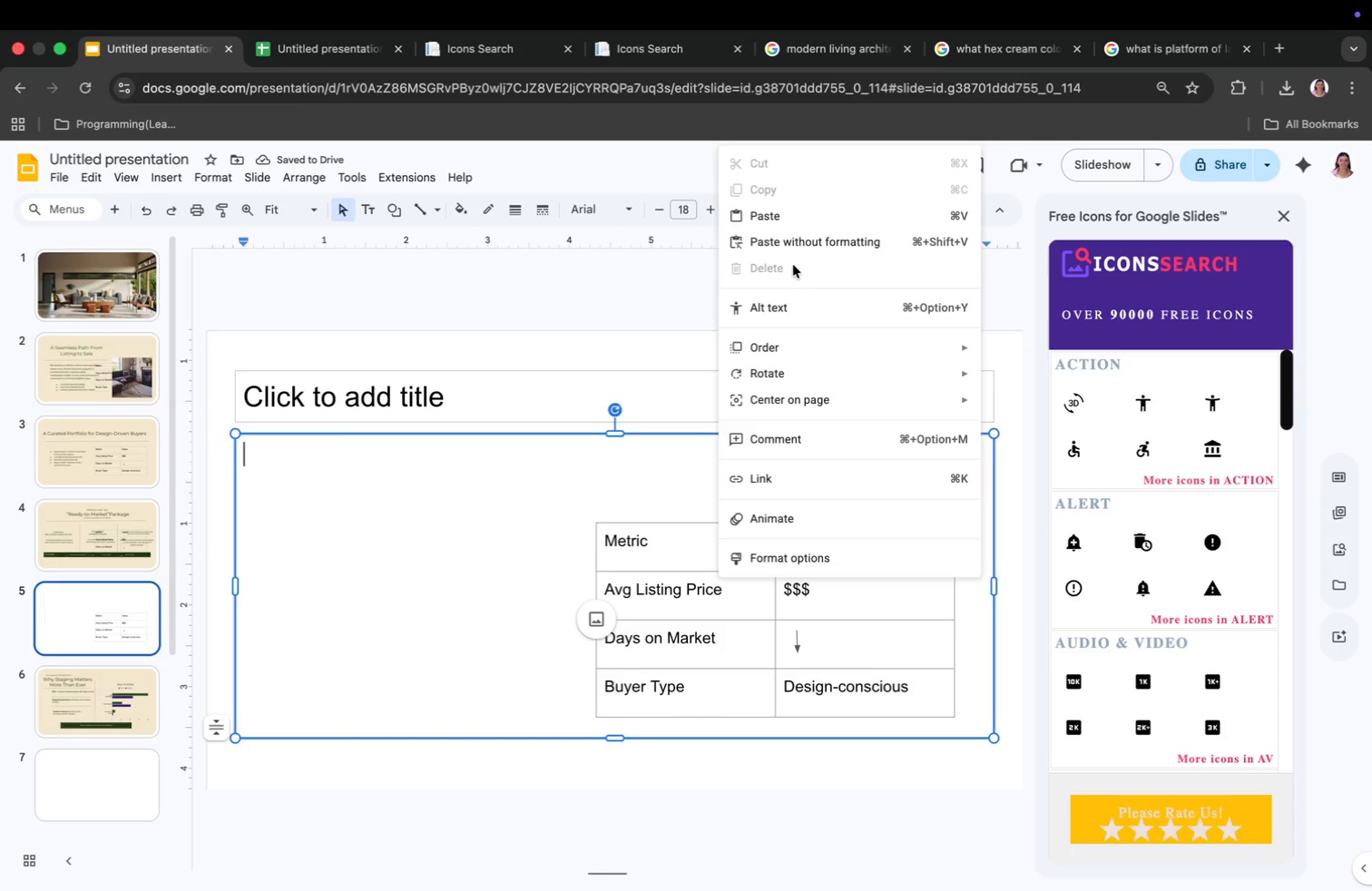 
left_click([778, 215])
 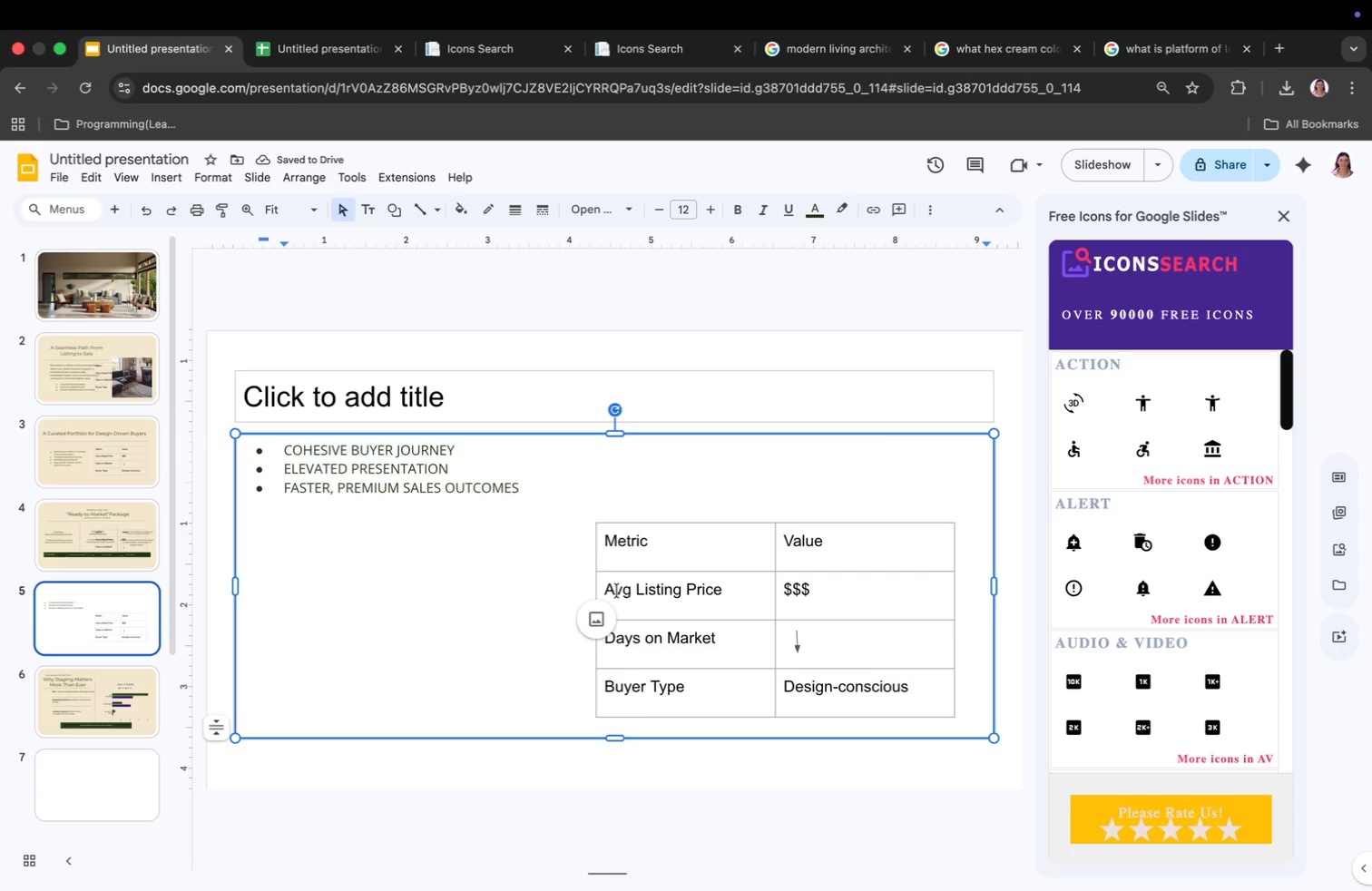 
right_click([661, 589])
 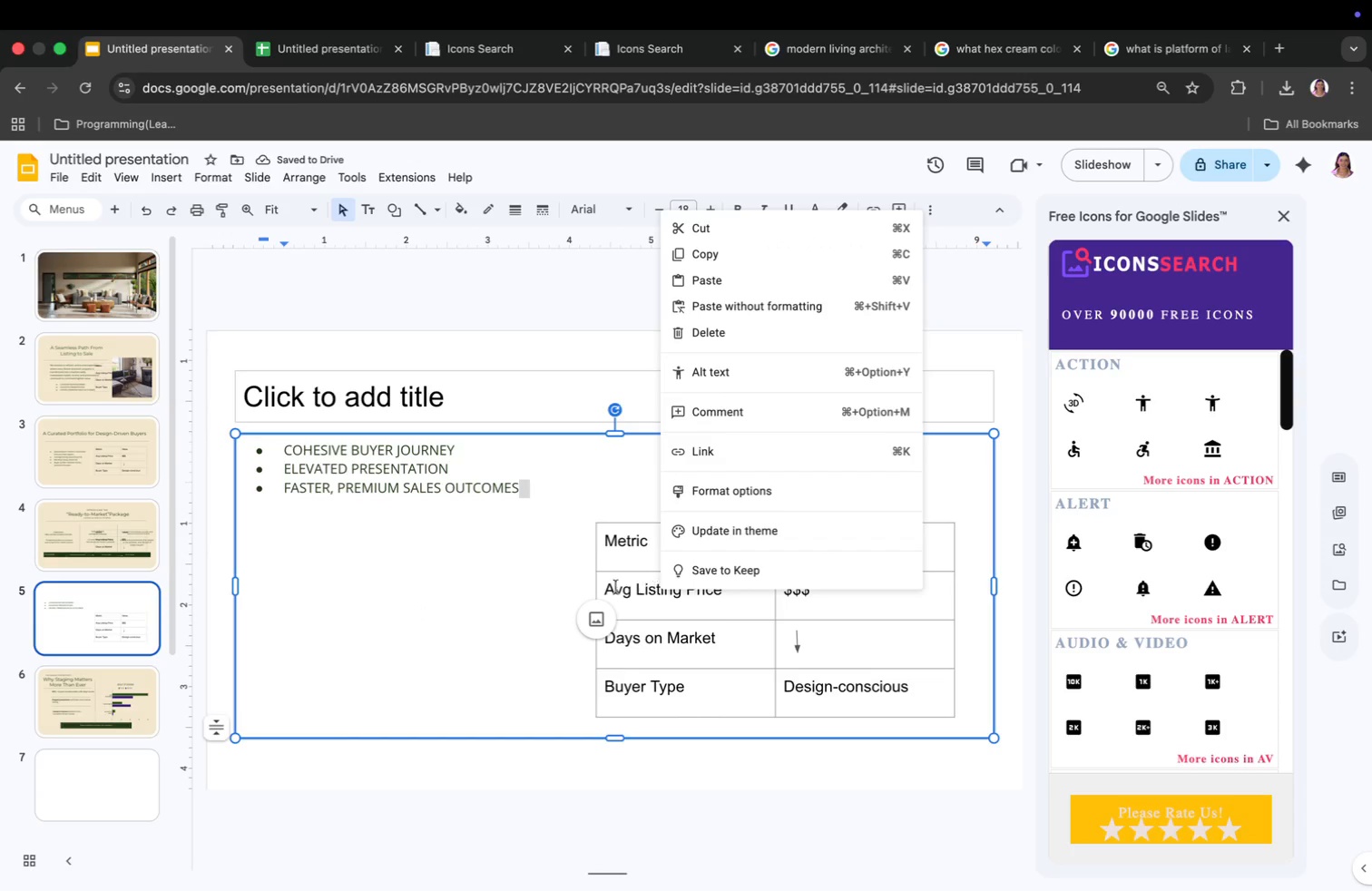 
left_click([523, 594])
 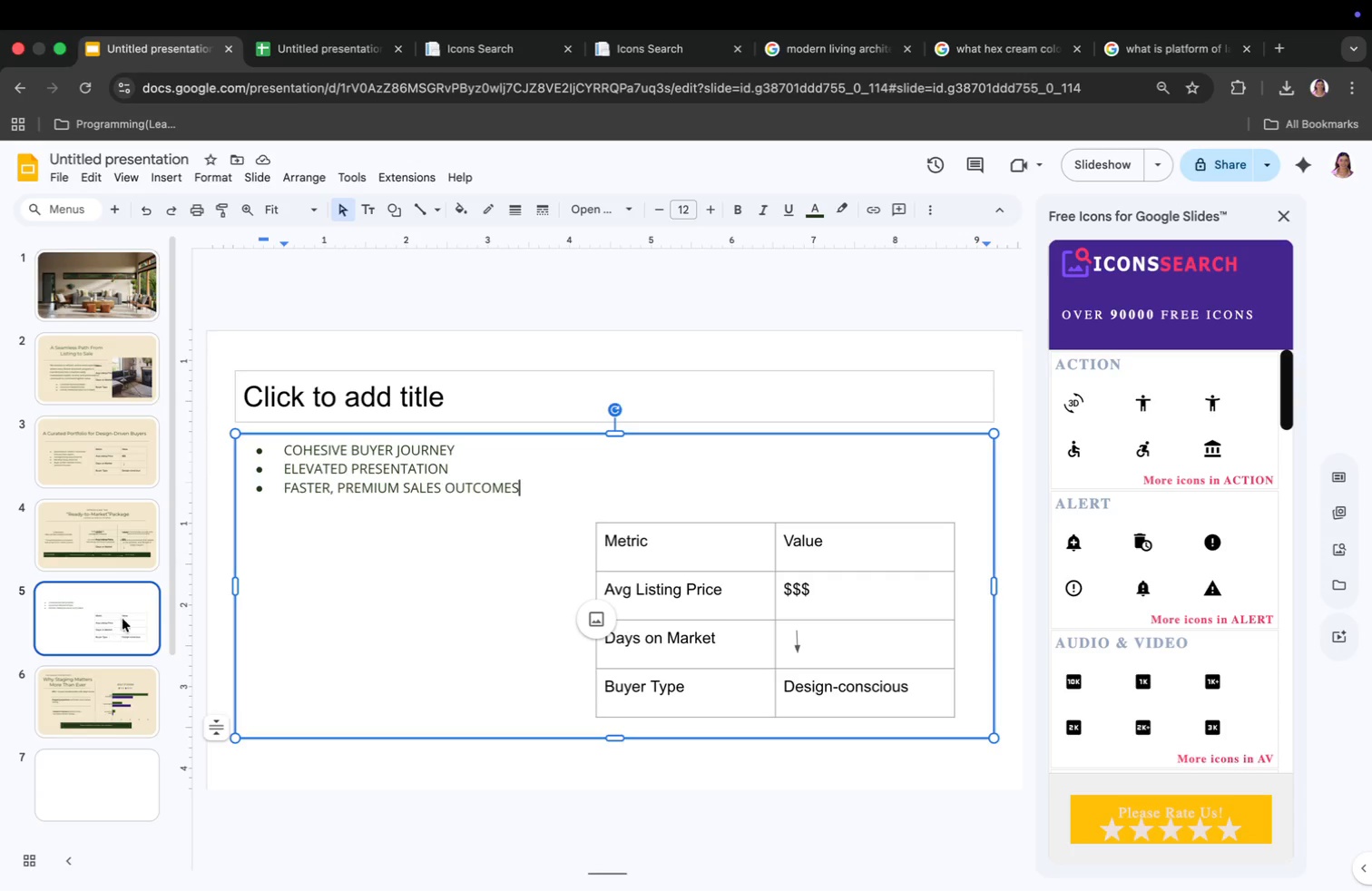 
key(Meta+CommandLeft)
 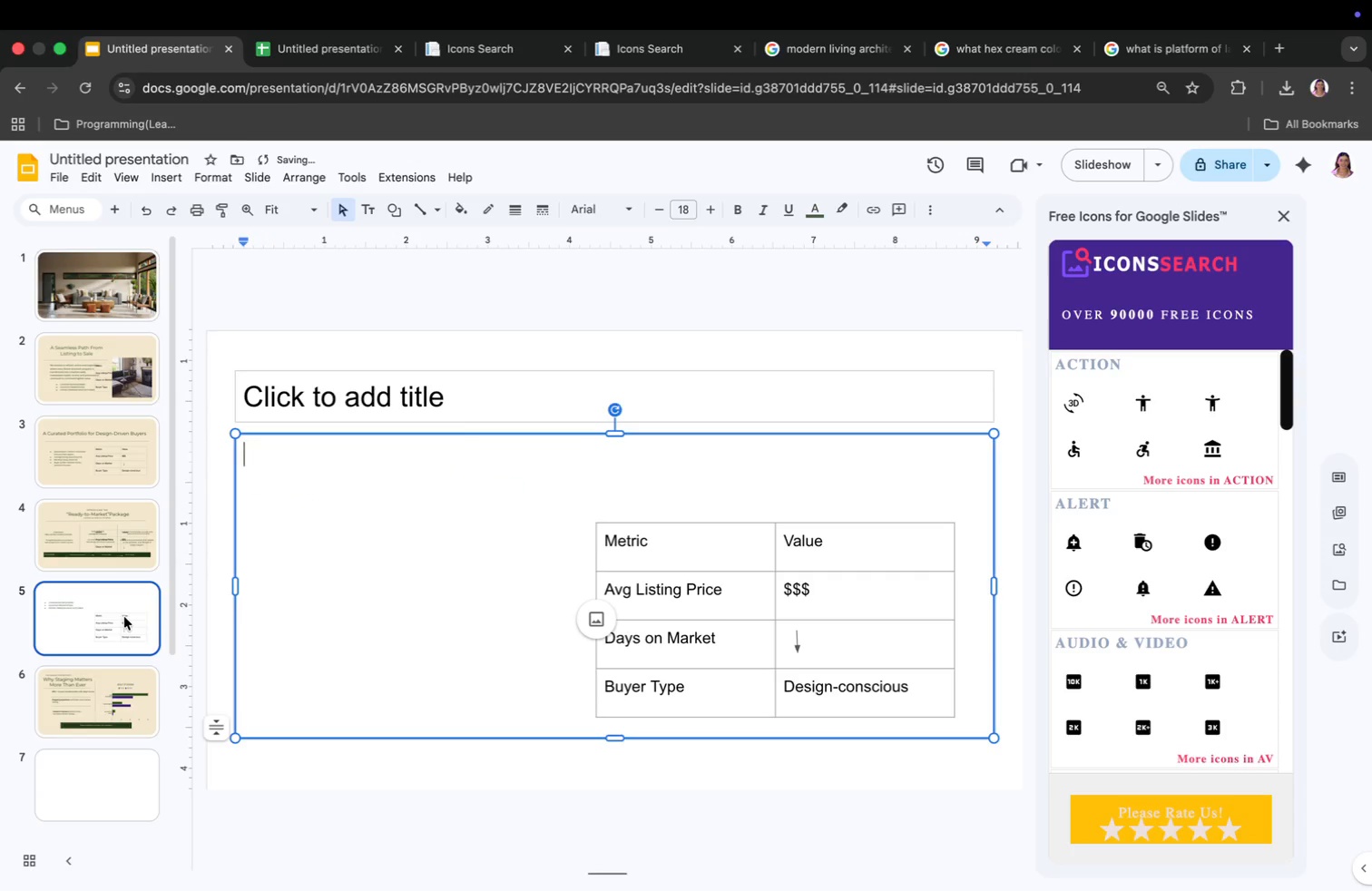 
key(Meta+Z)
 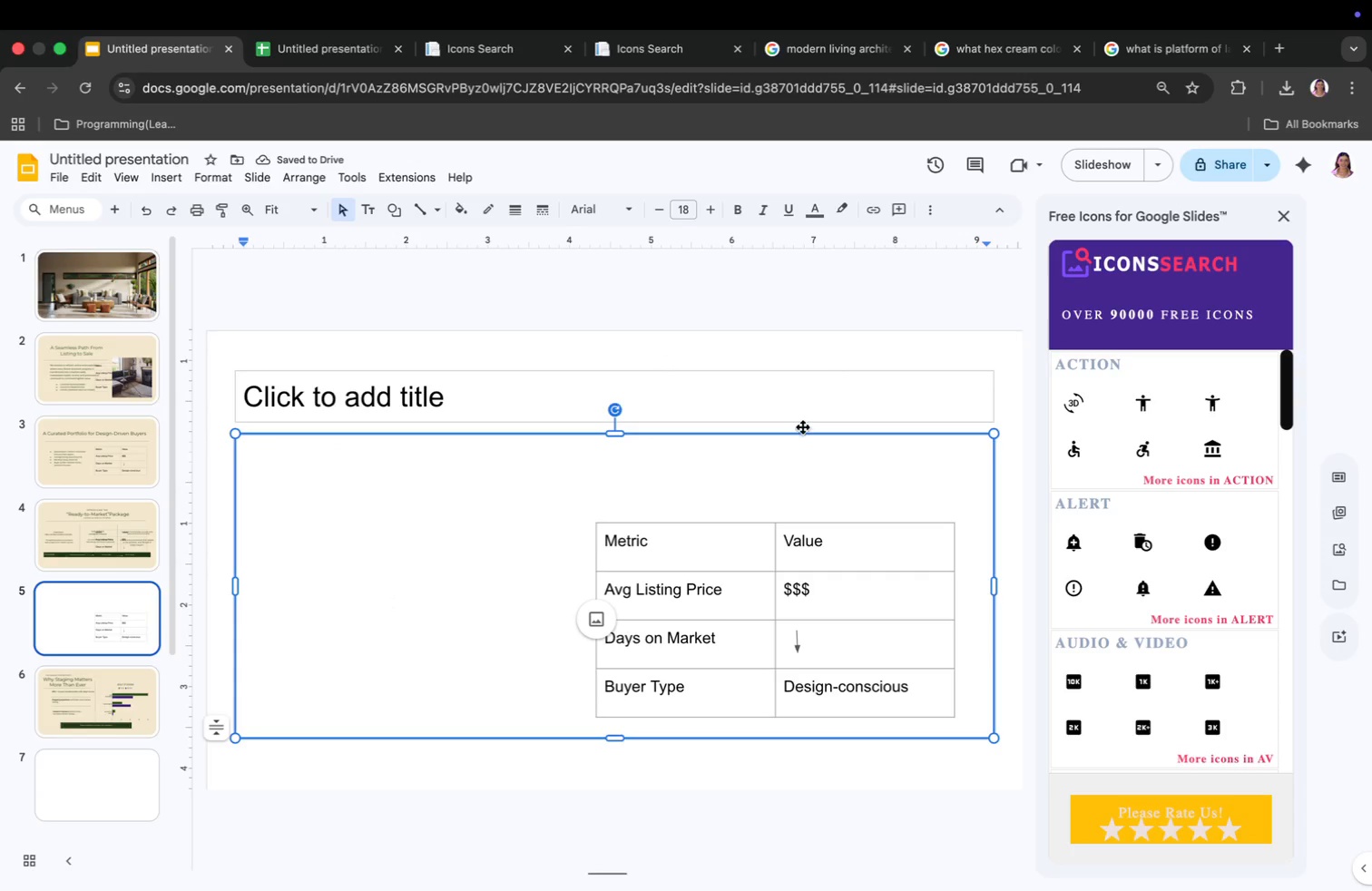 
wait(5.39)
 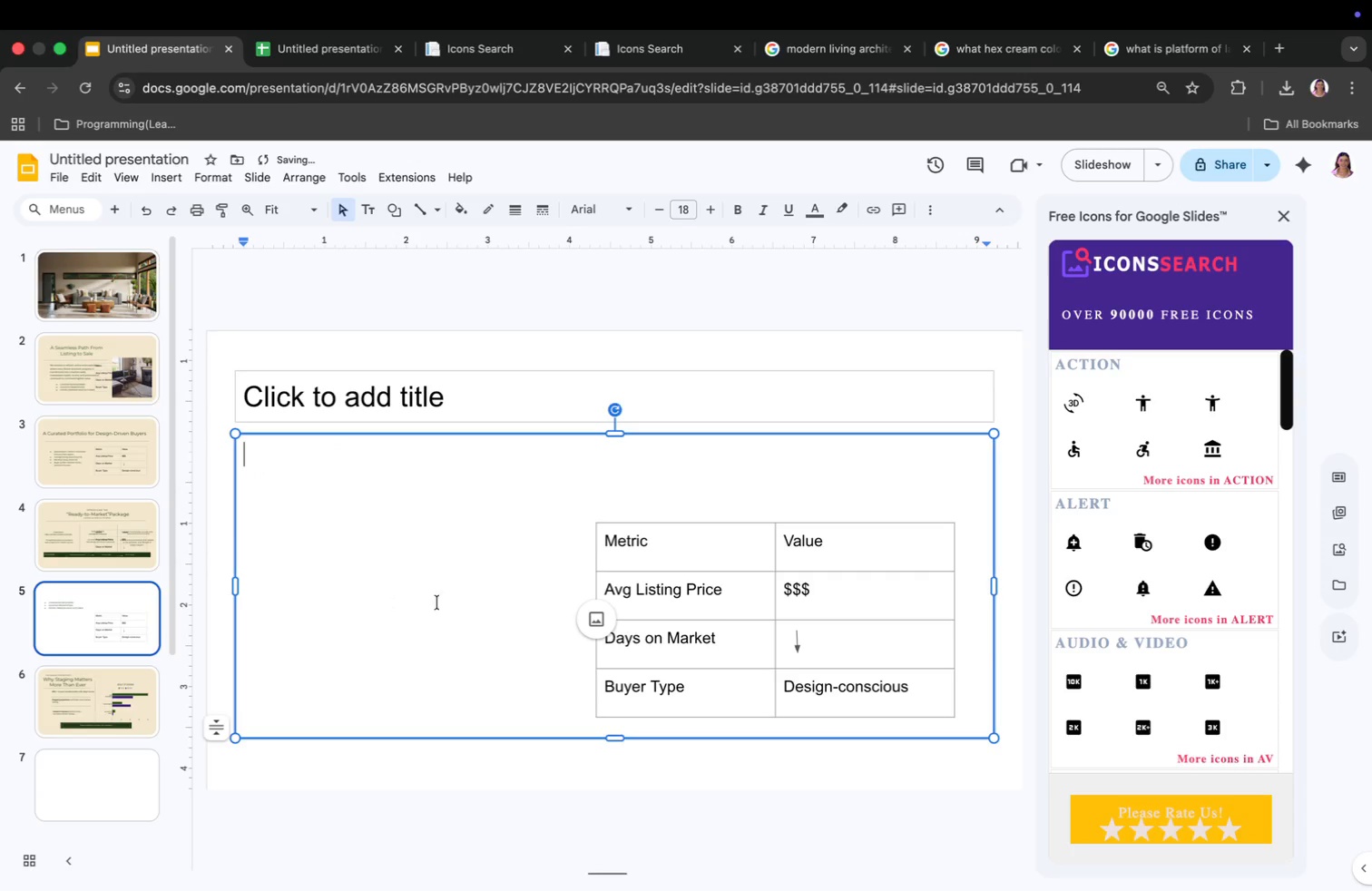 
left_click([548, 353])
 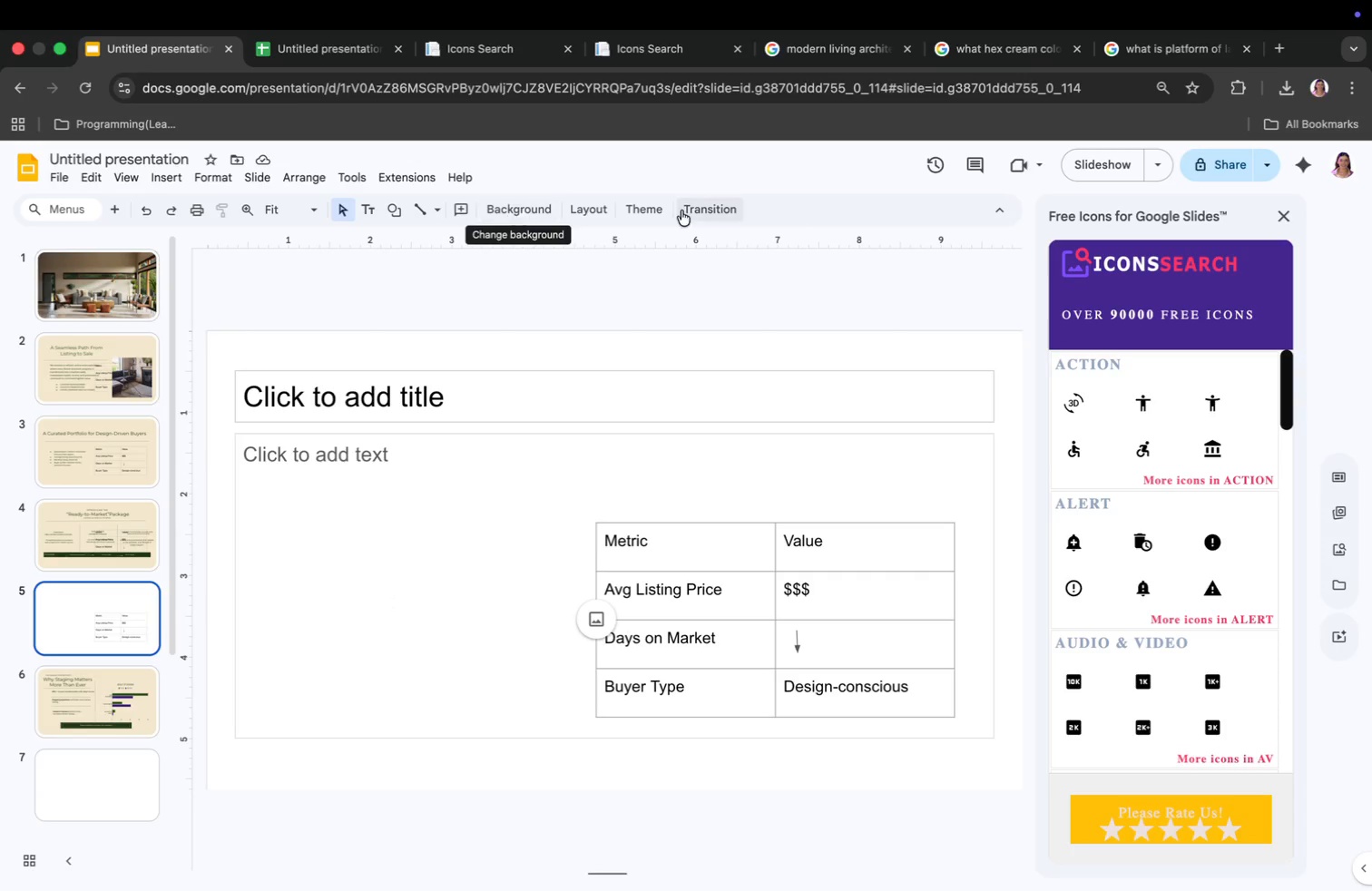 
left_click([594, 212])
 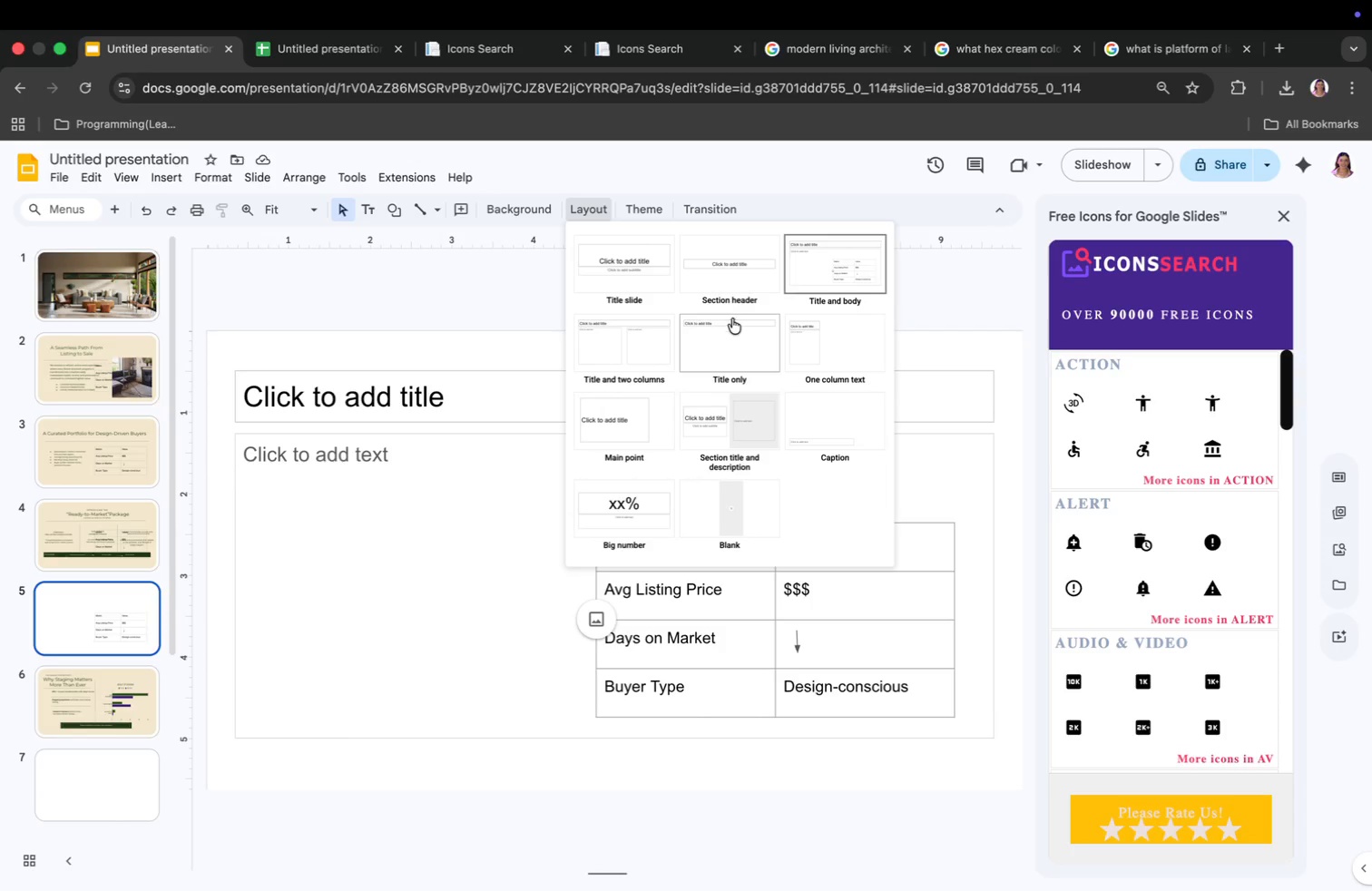 
left_click([742, 335])
 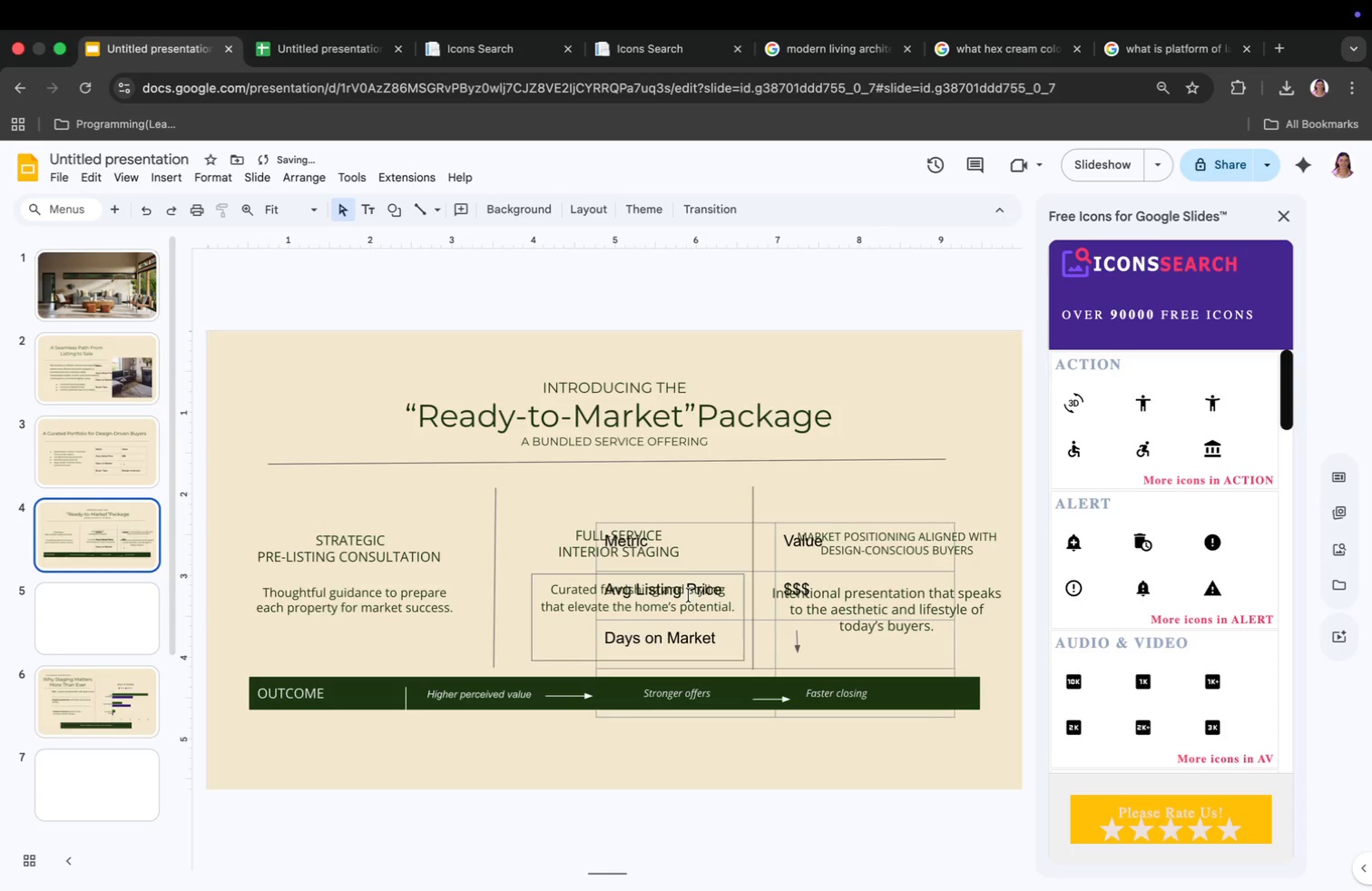 
wait(8.86)
 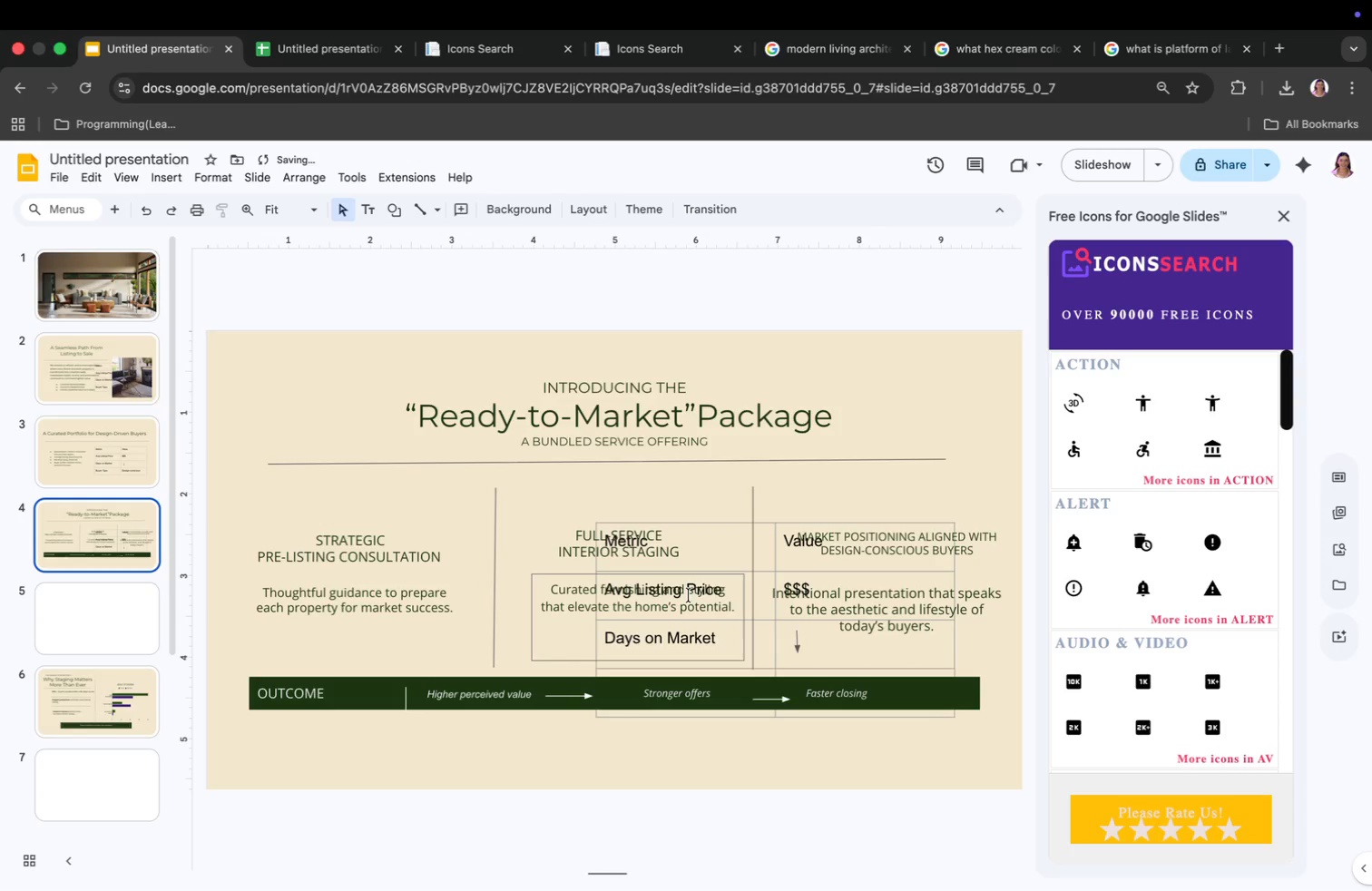 
left_click([86, 639])
 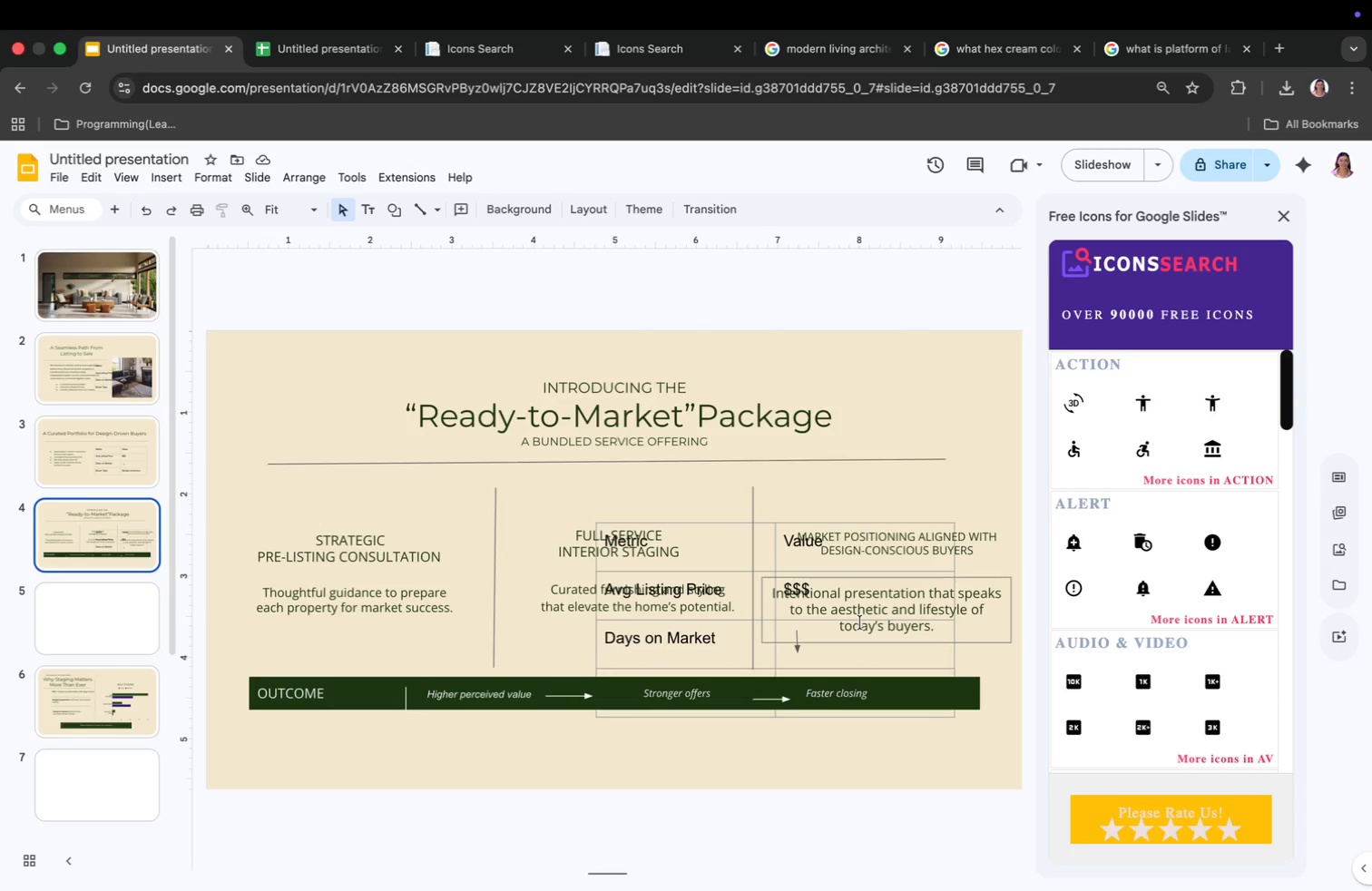 
wait(8.29)
 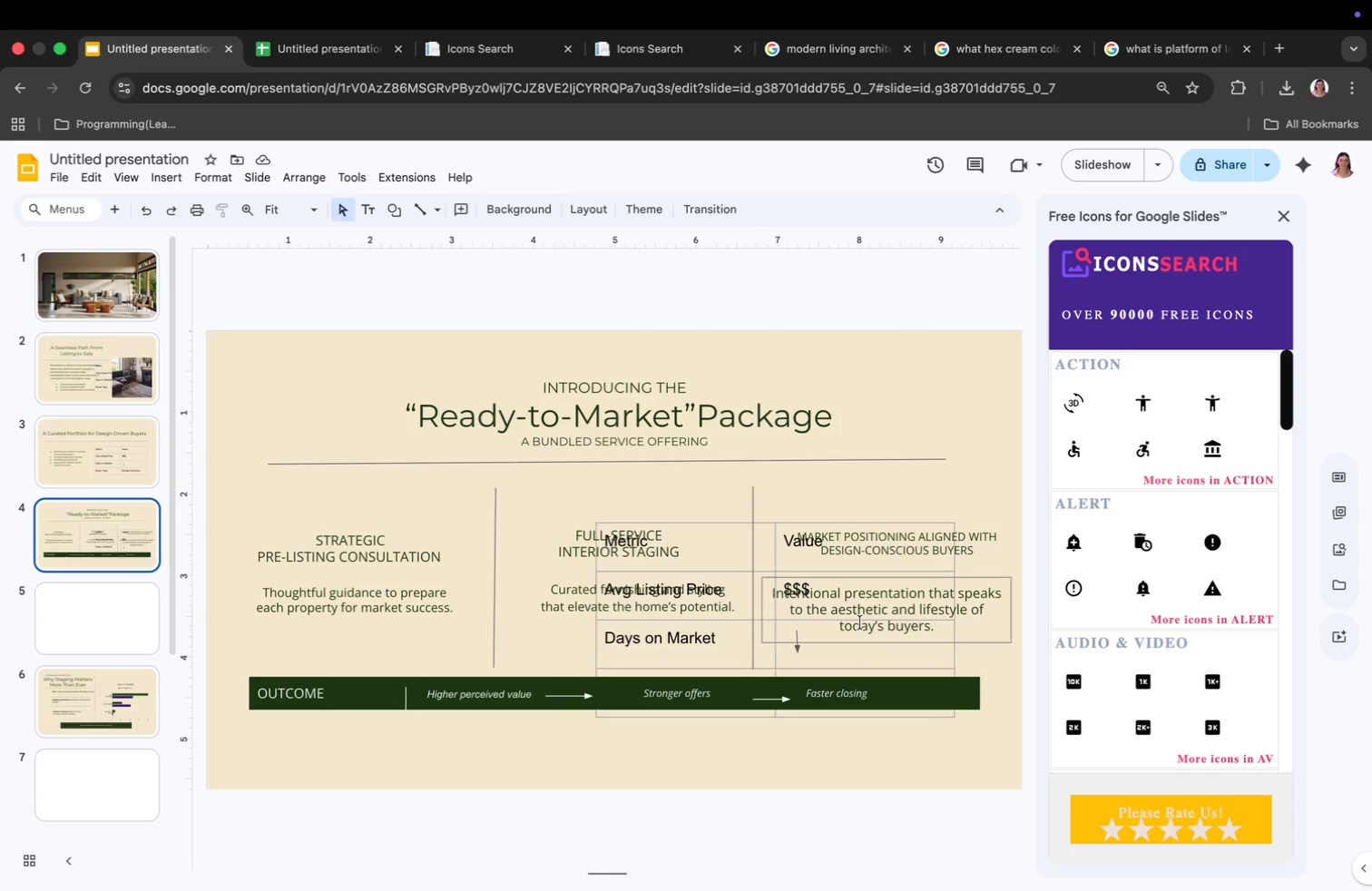 
left_click([111, 395])
 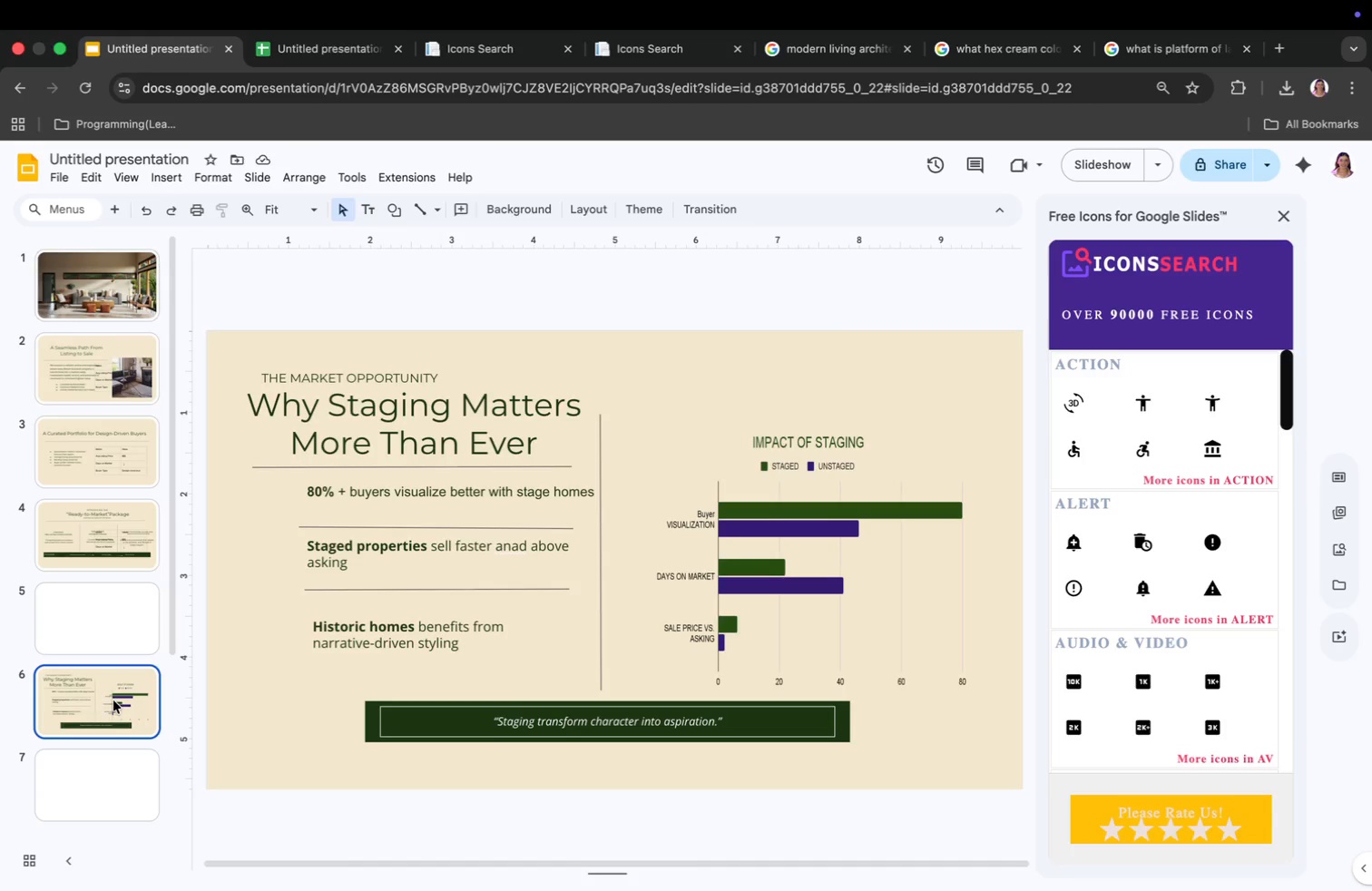 
wait(7.94)
 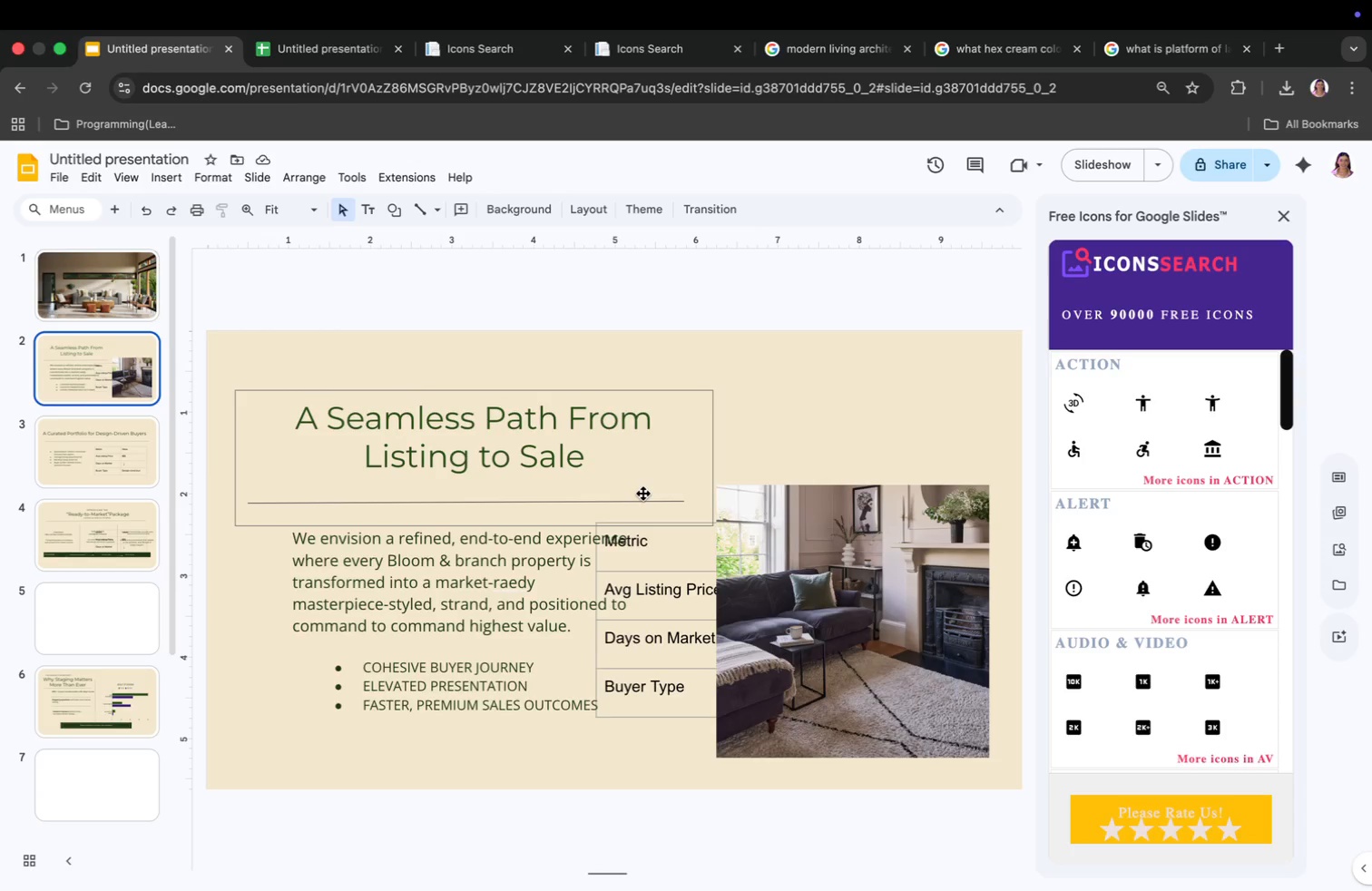 
left_click([93, 544])
 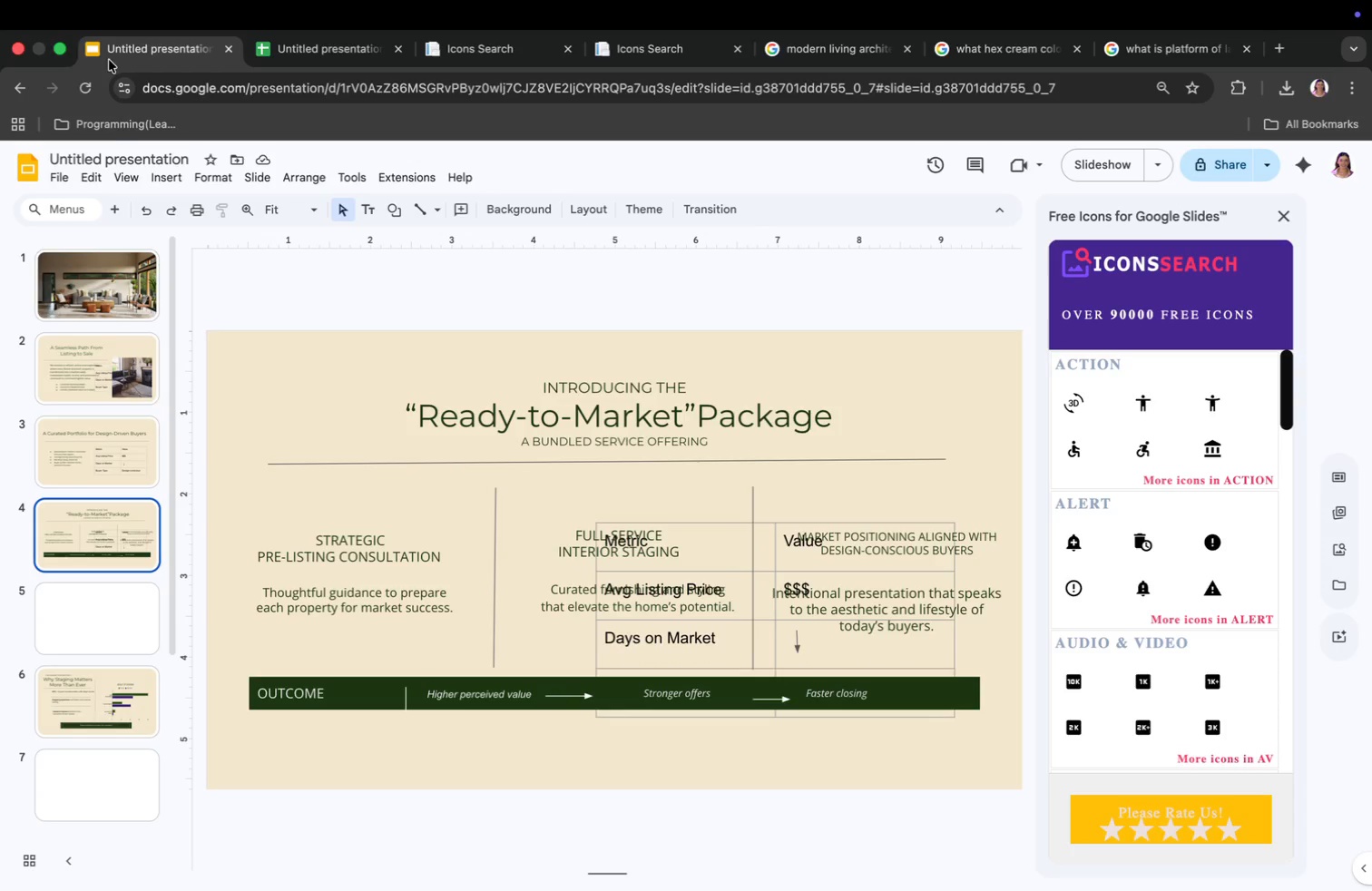 
wait(5.31)
 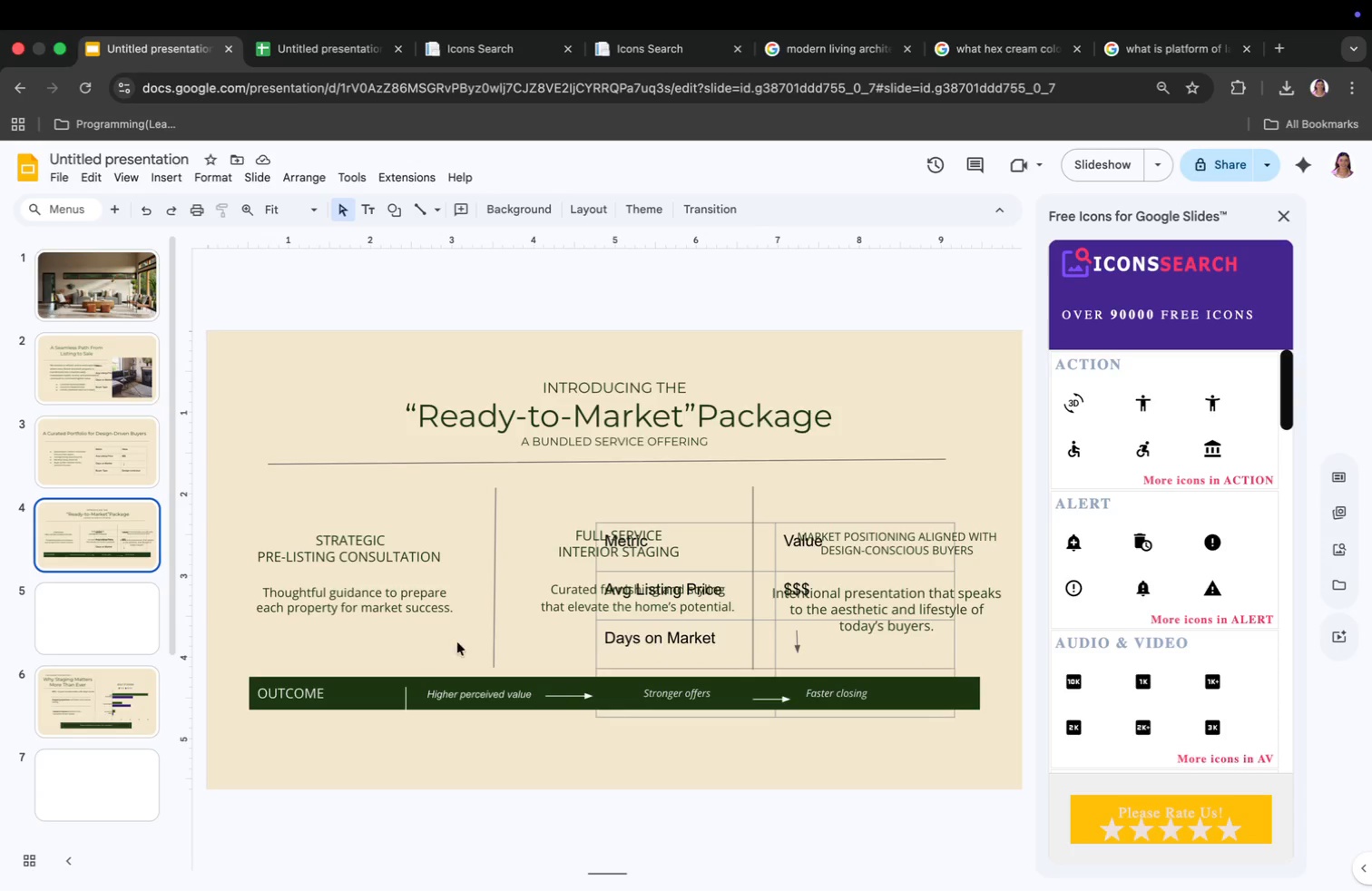 
left_click([137, 179])
 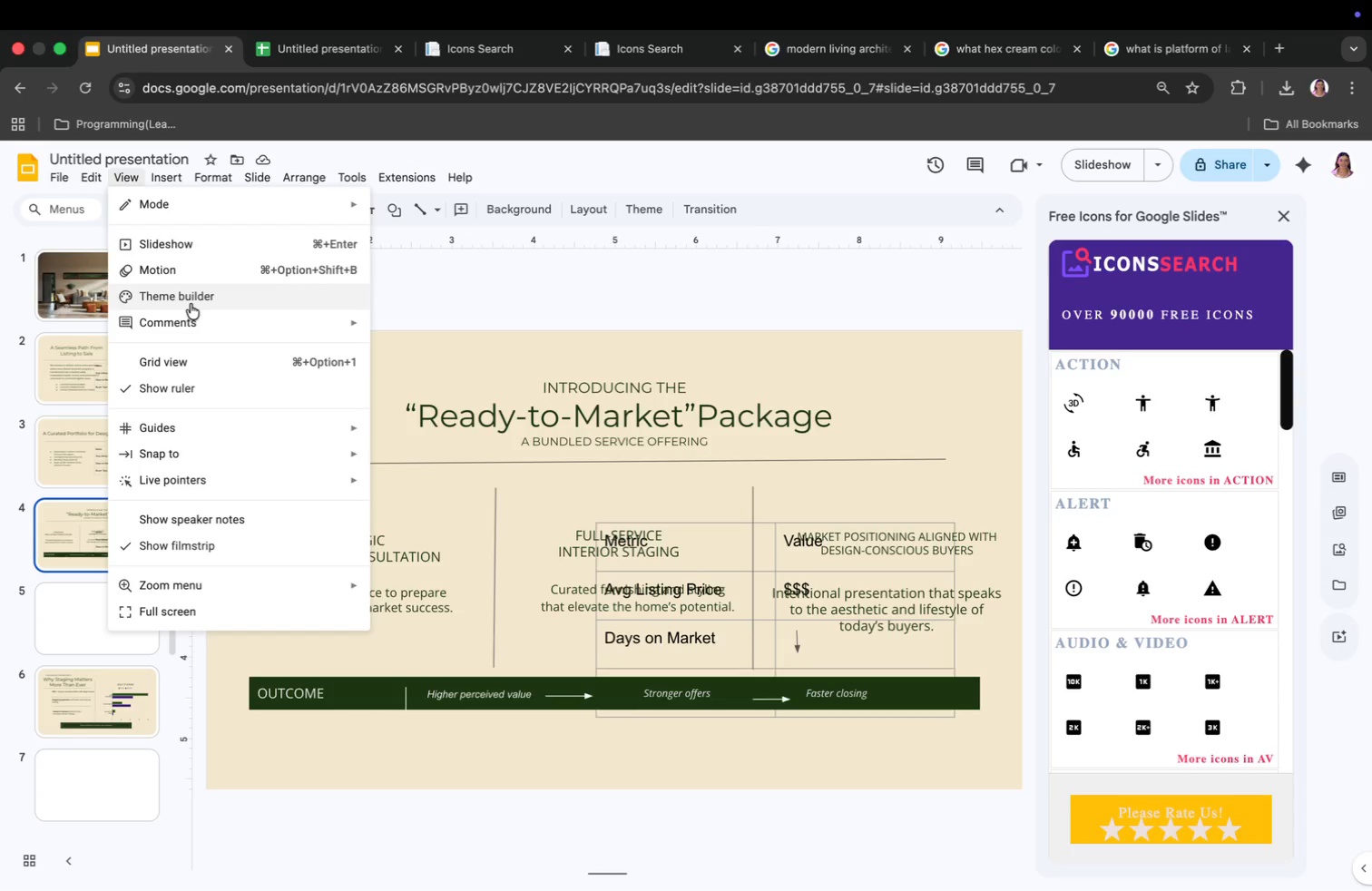 
left_click([77, 619])
 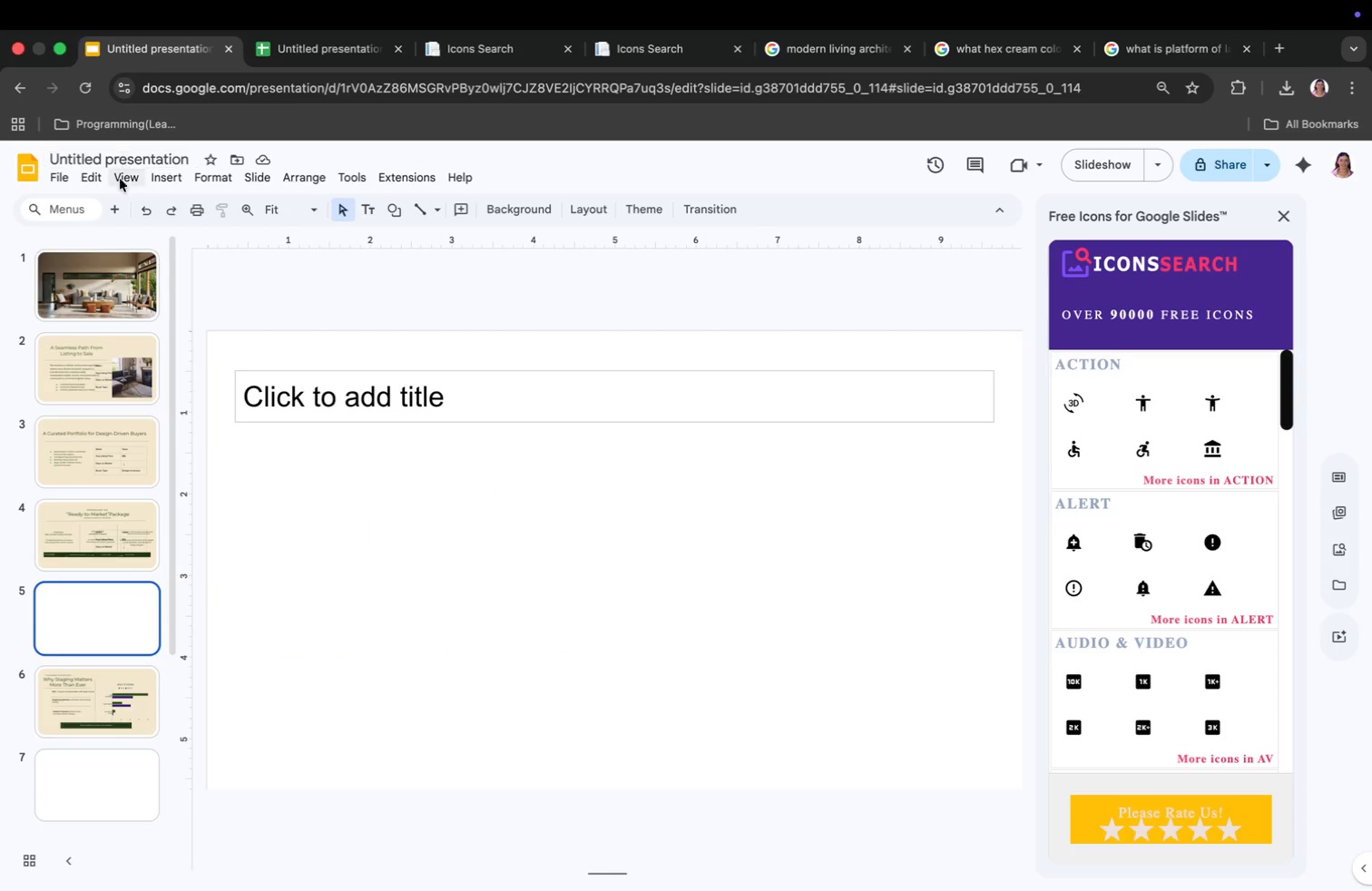 
left_click([120, 184])
 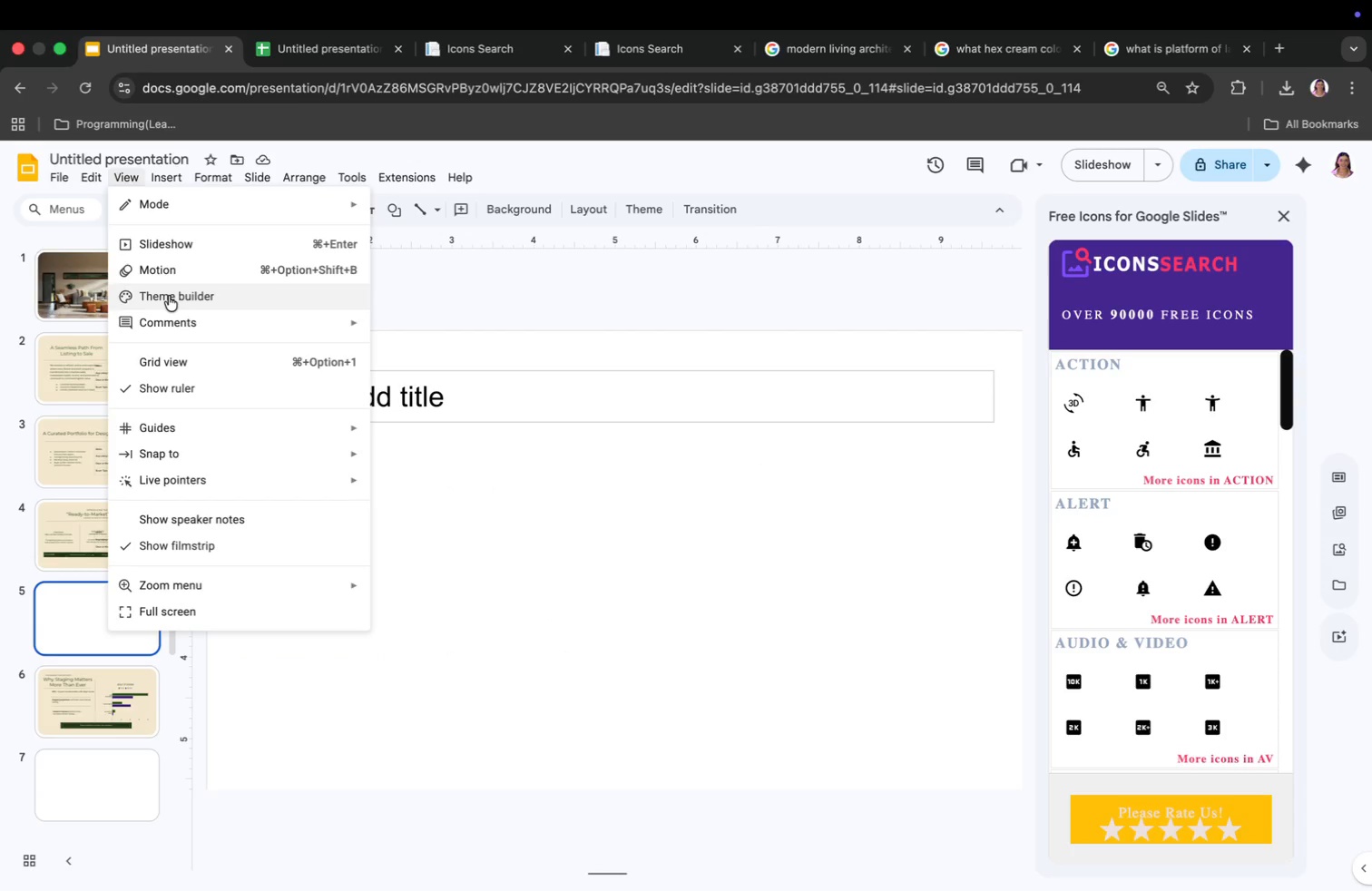 
left_click([169, 296])
 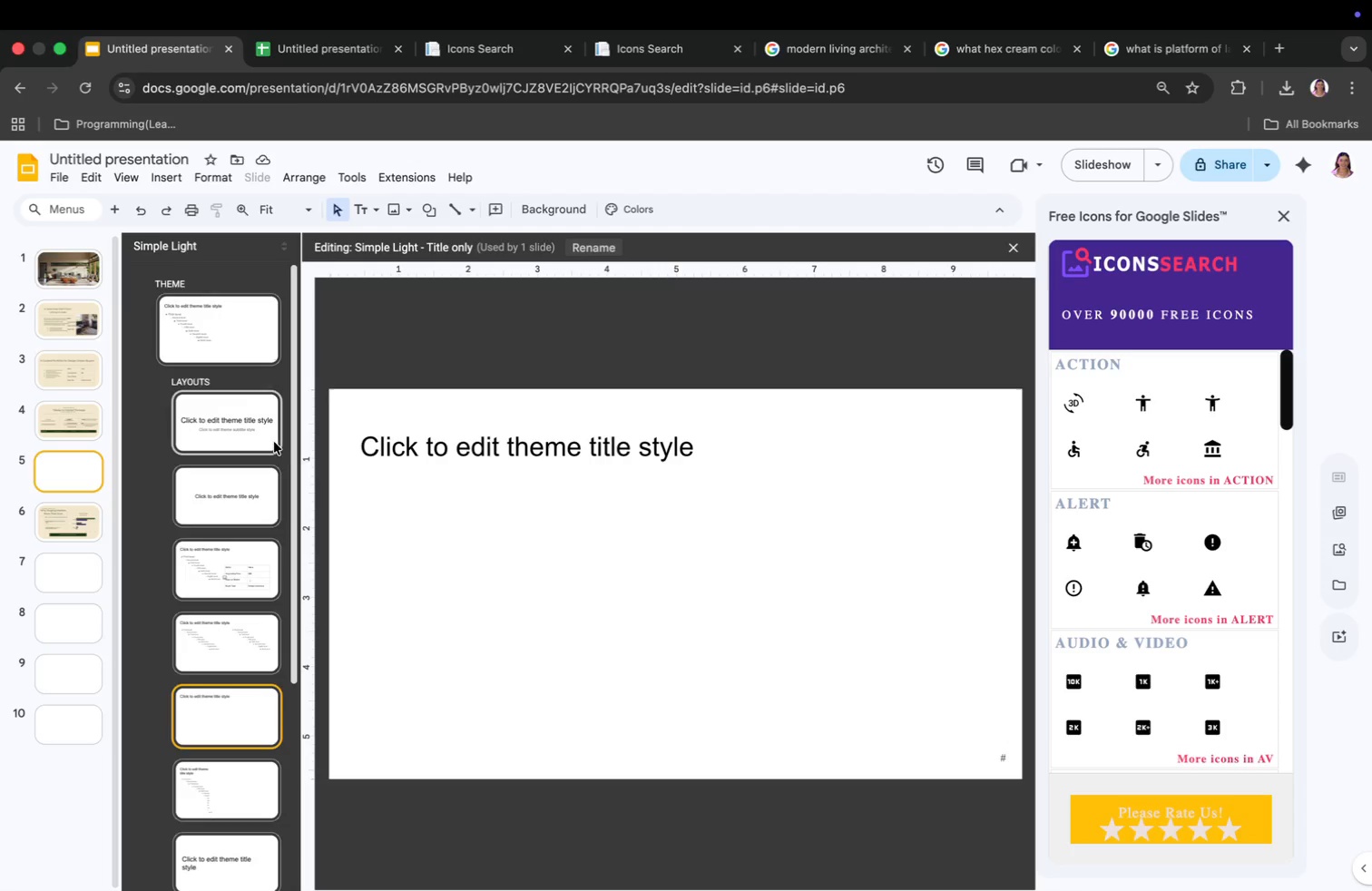 
left_click([264, 565])
 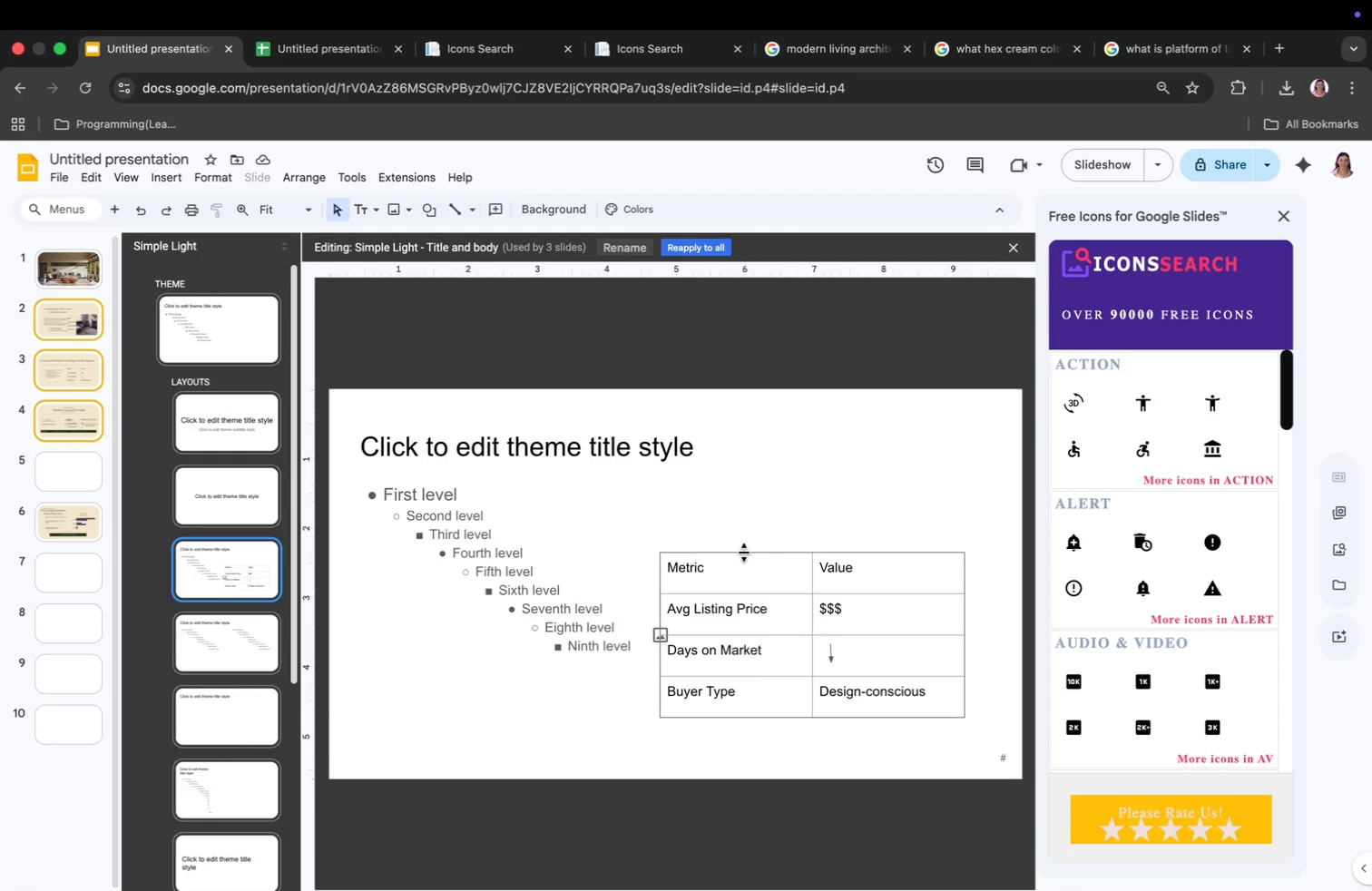 
left_click([744, 553])
 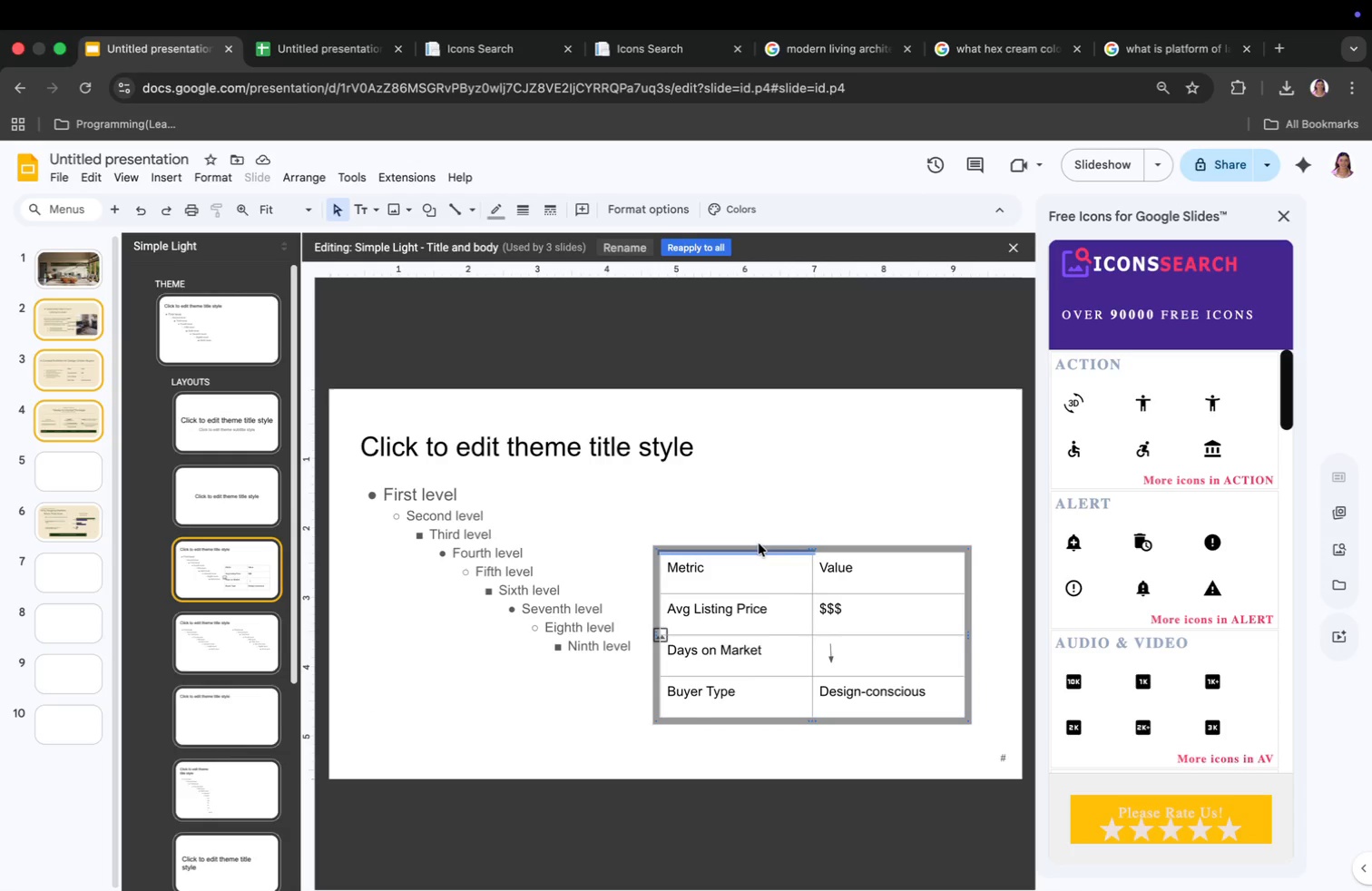 
key(Backspace)
 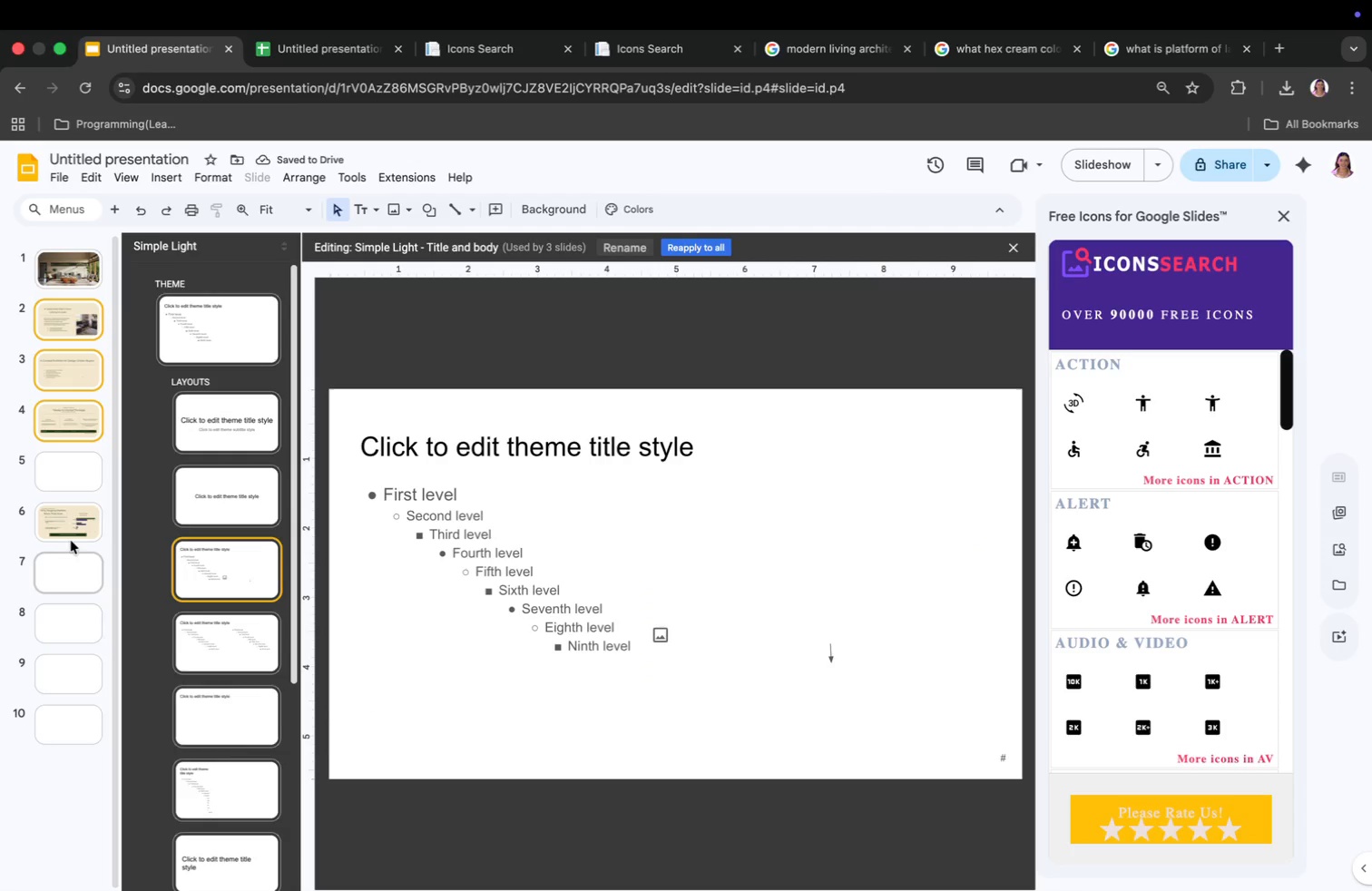 
left_click([68, 537])
 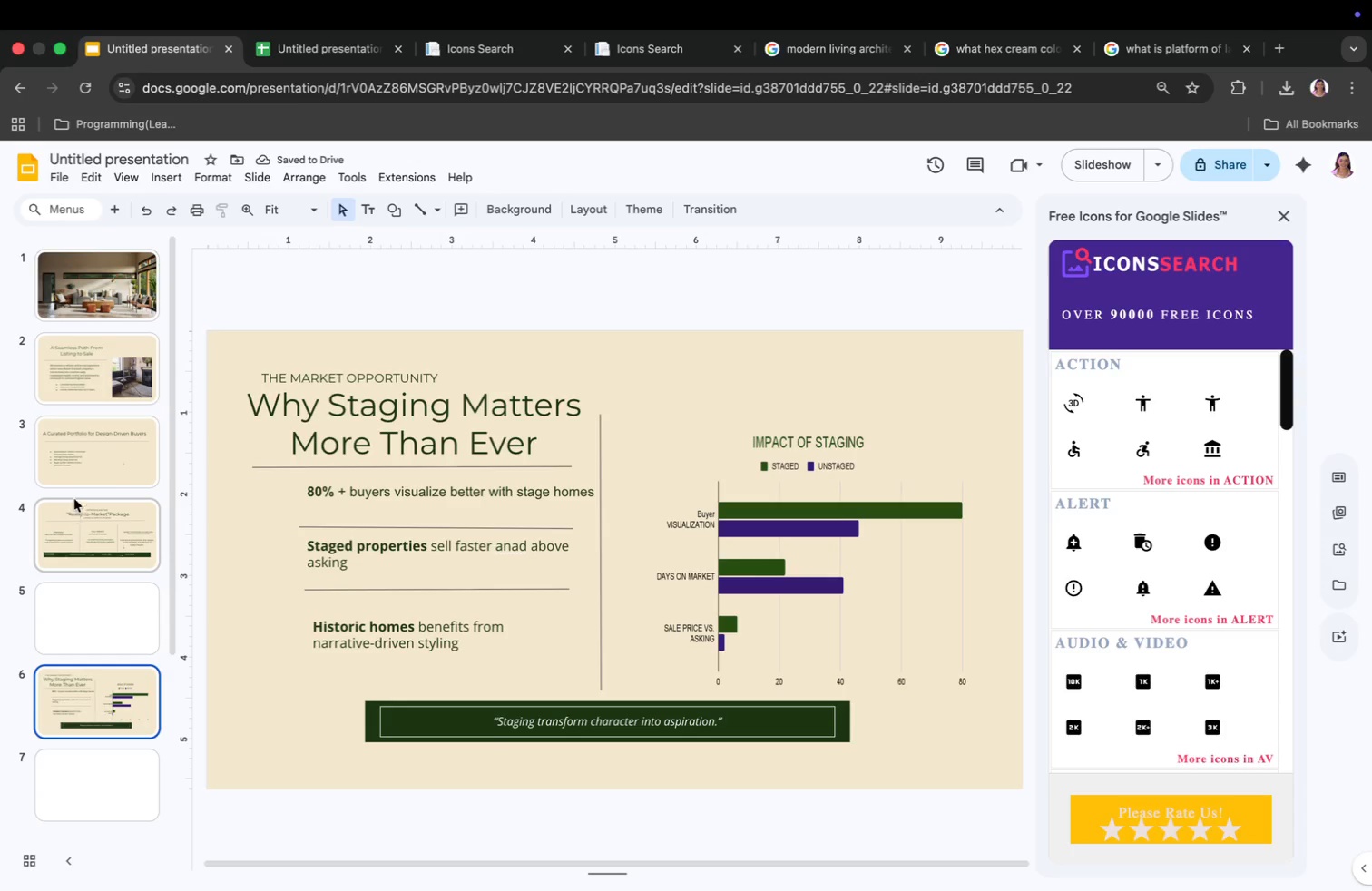 
left_click([83, 472])
 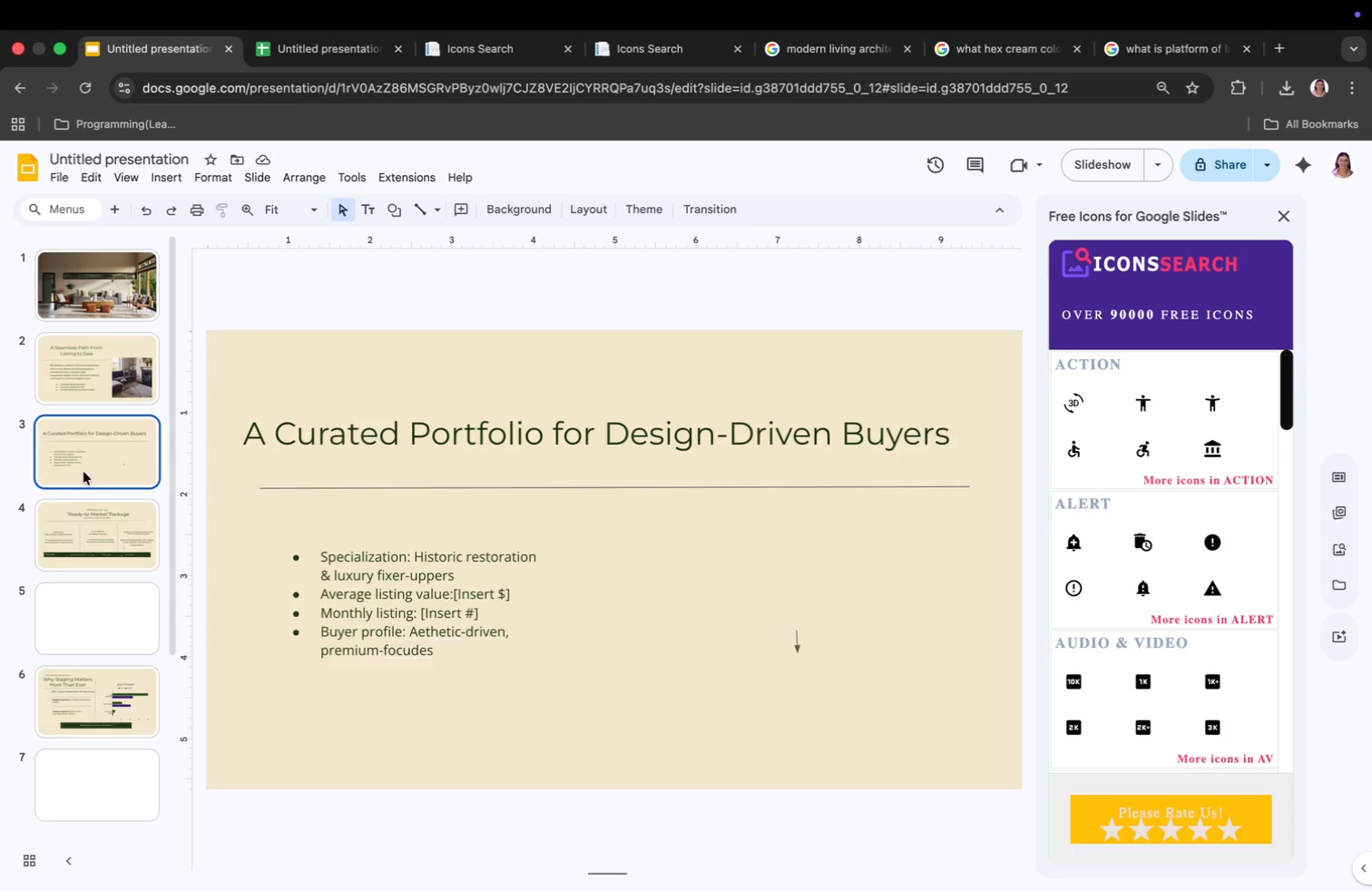 
left_click([83, 472])
 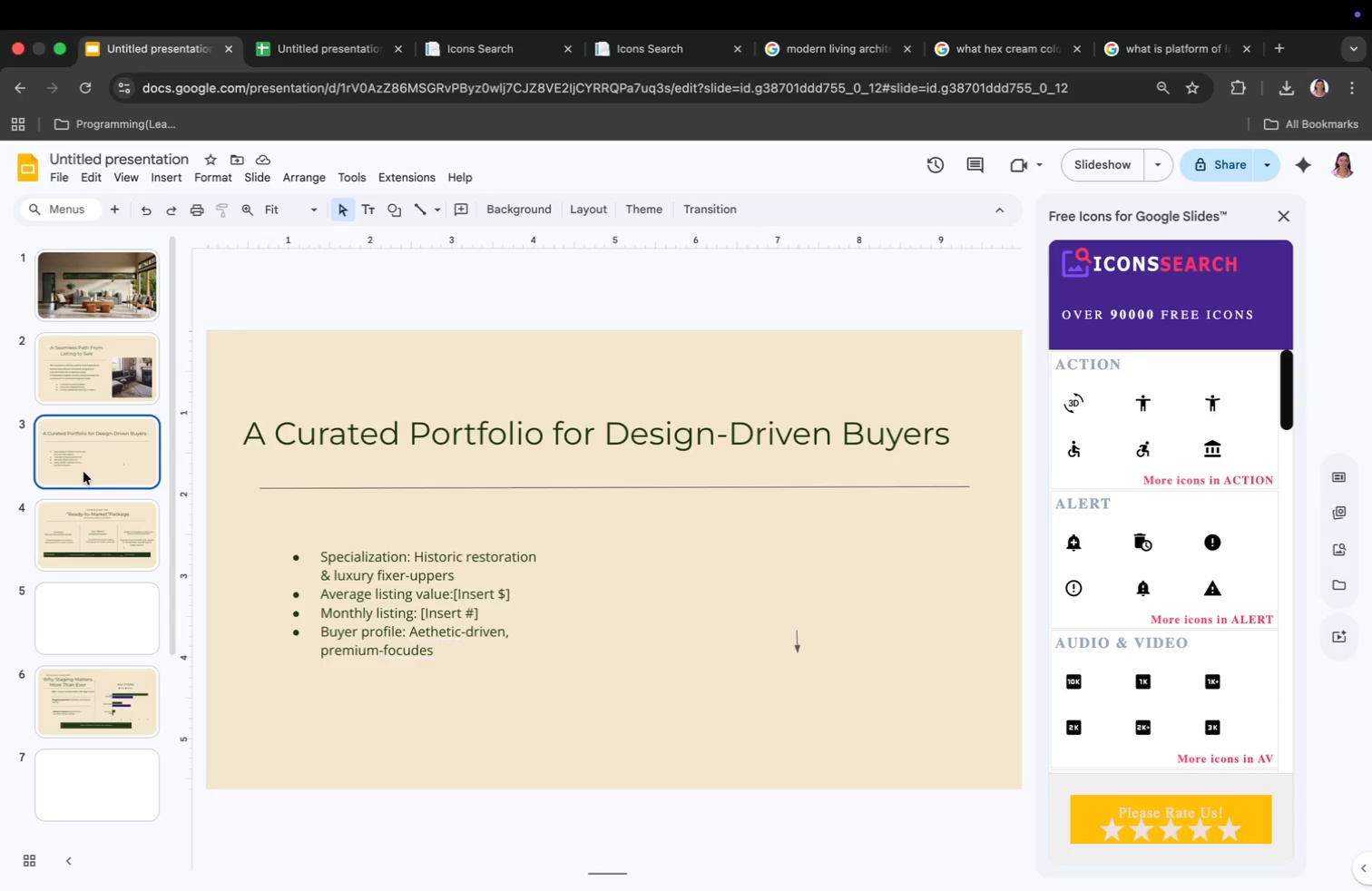 
key(Meta+CommandLeft)
 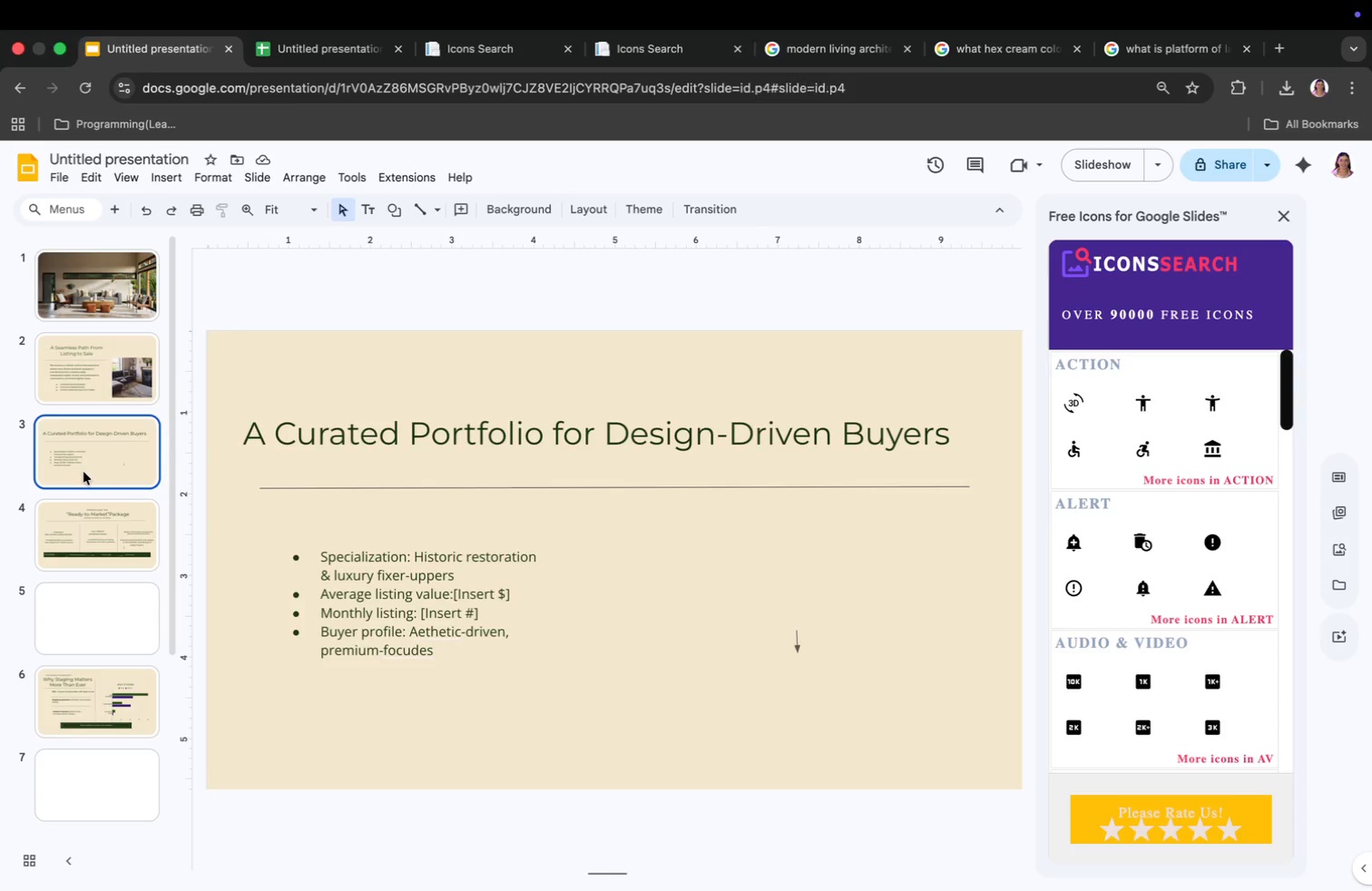 
key(Meta+Z)
 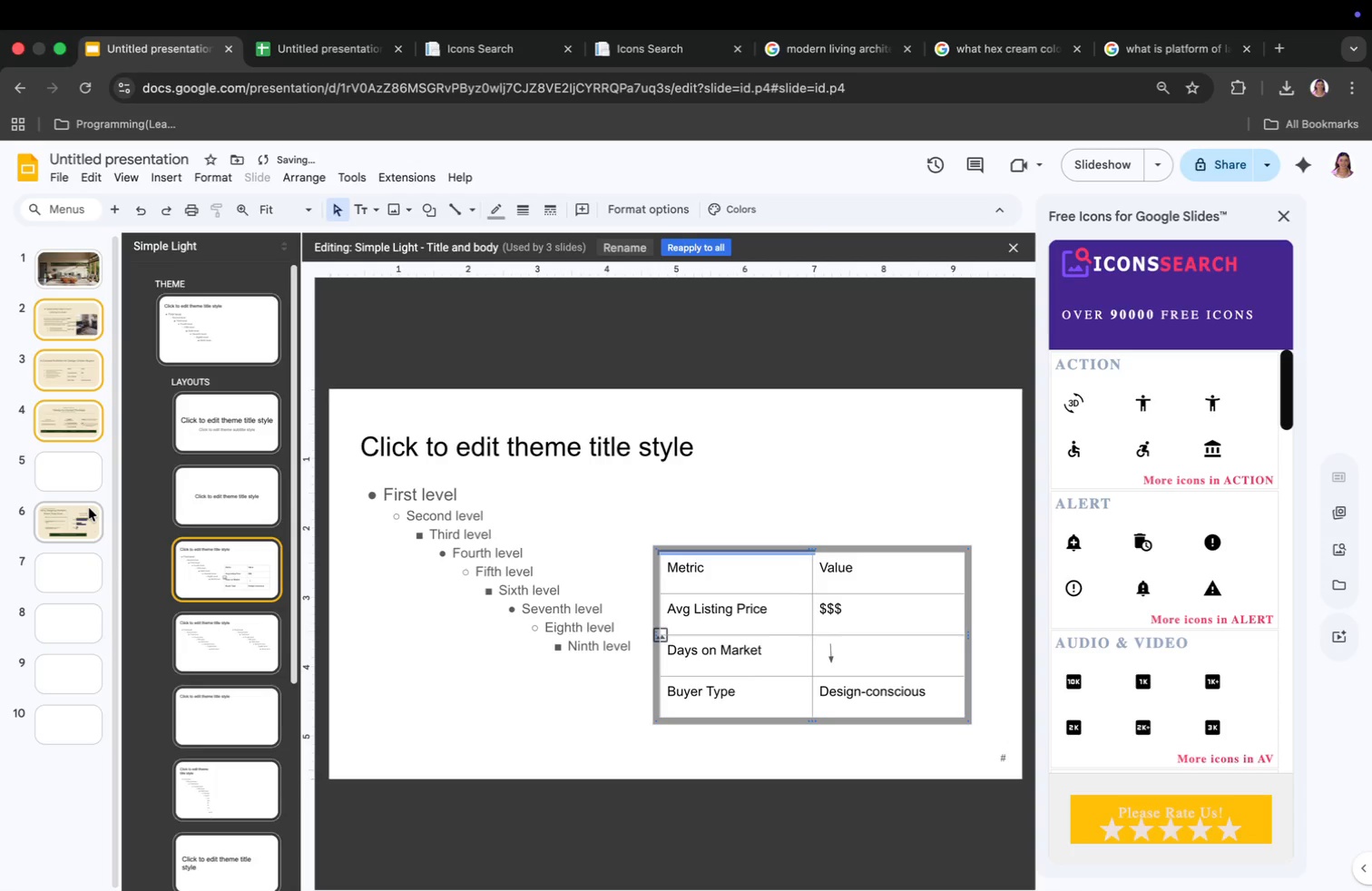 
left_click([191, 646])
 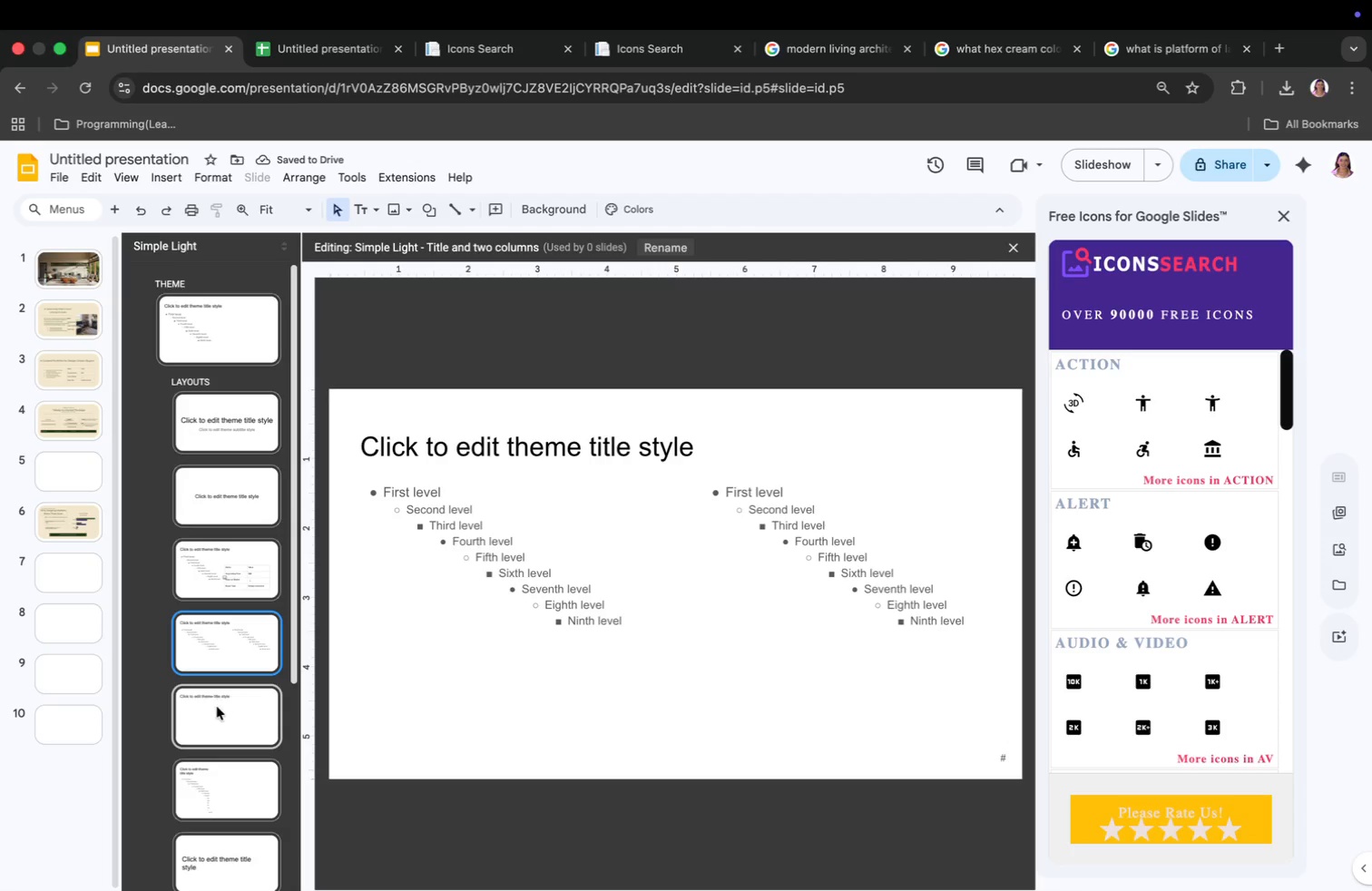 
left_click([218, 710])
 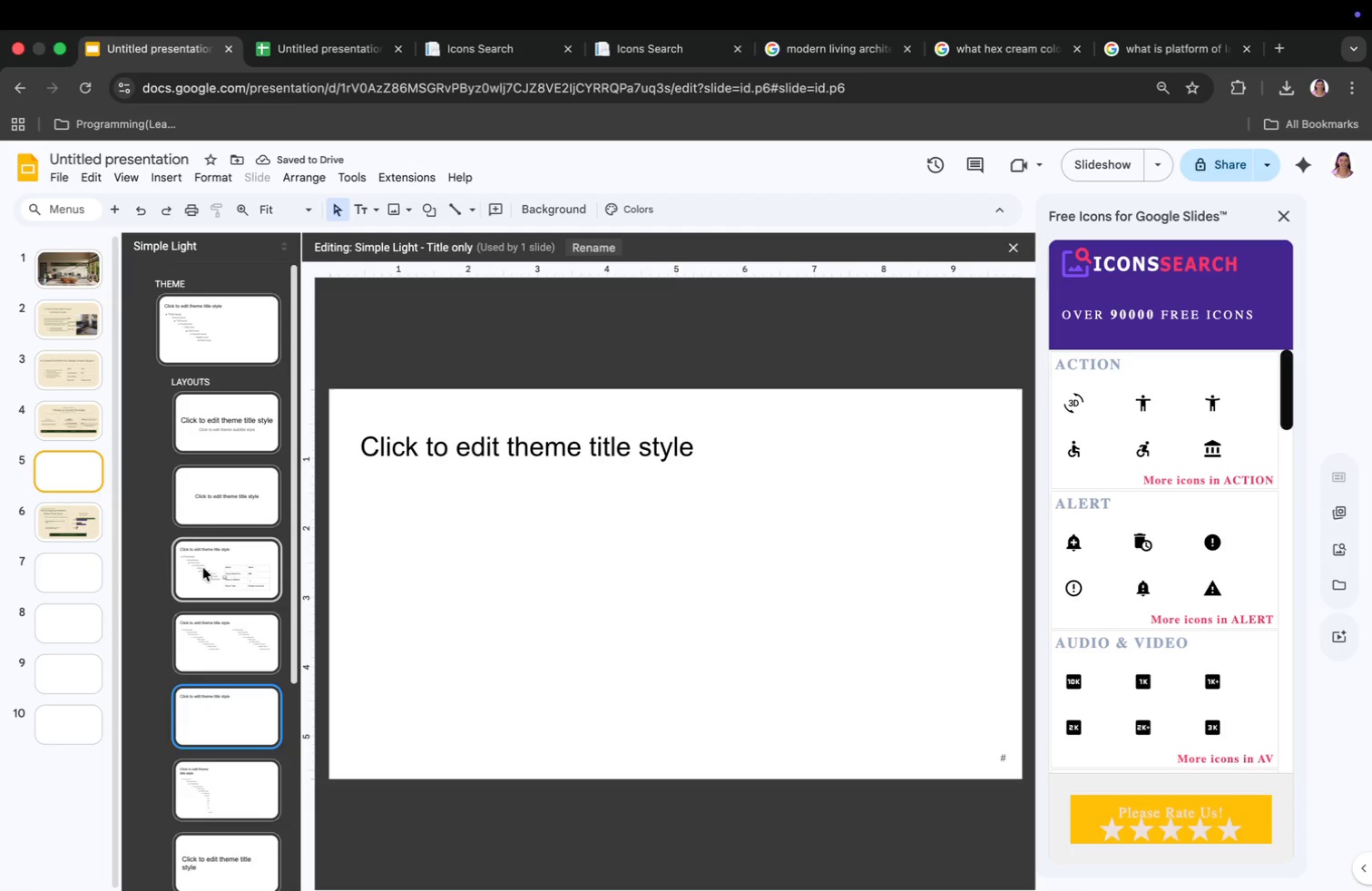 
left_click([220, 516])
 